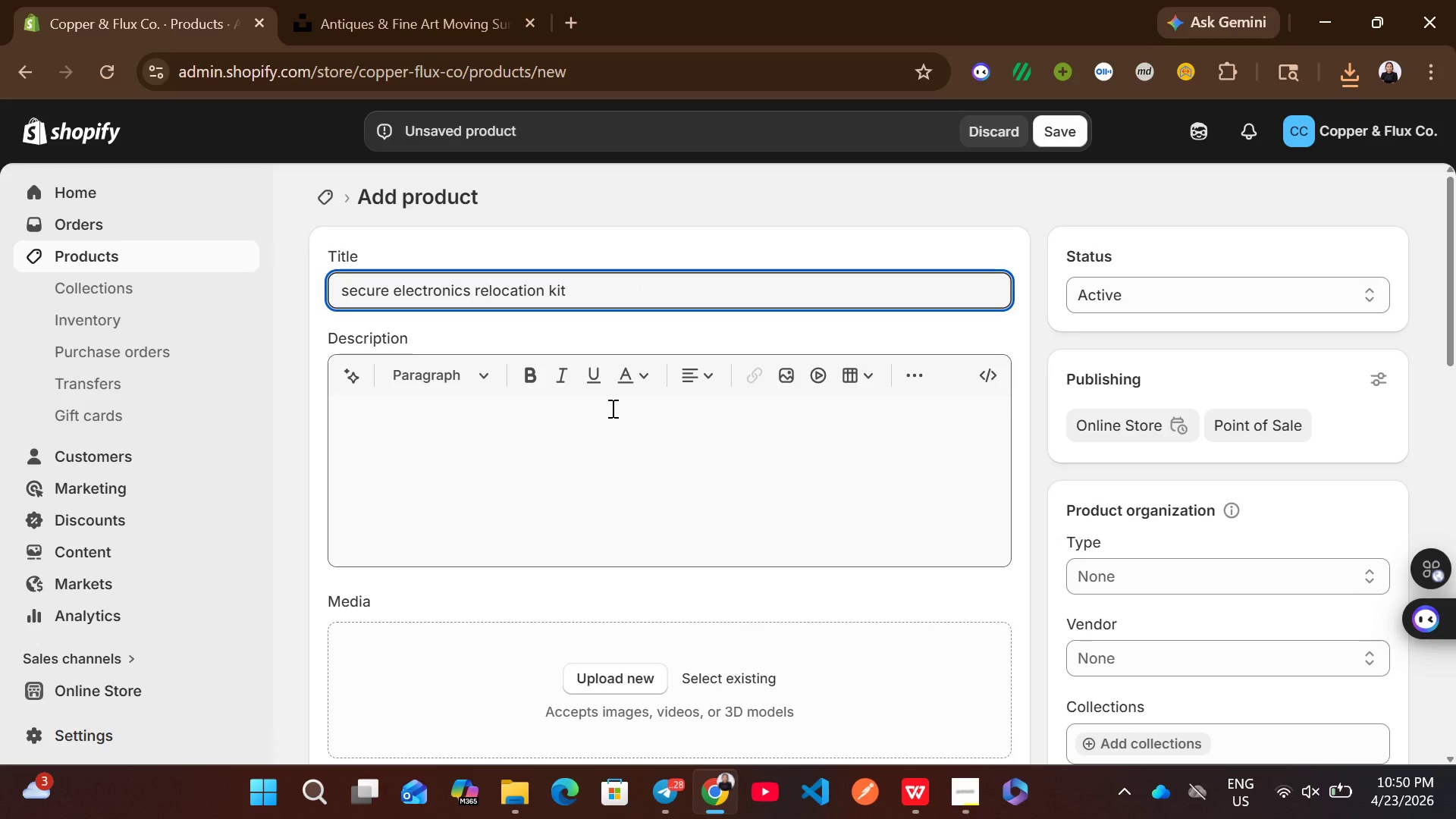 
left_click([611, 408])
 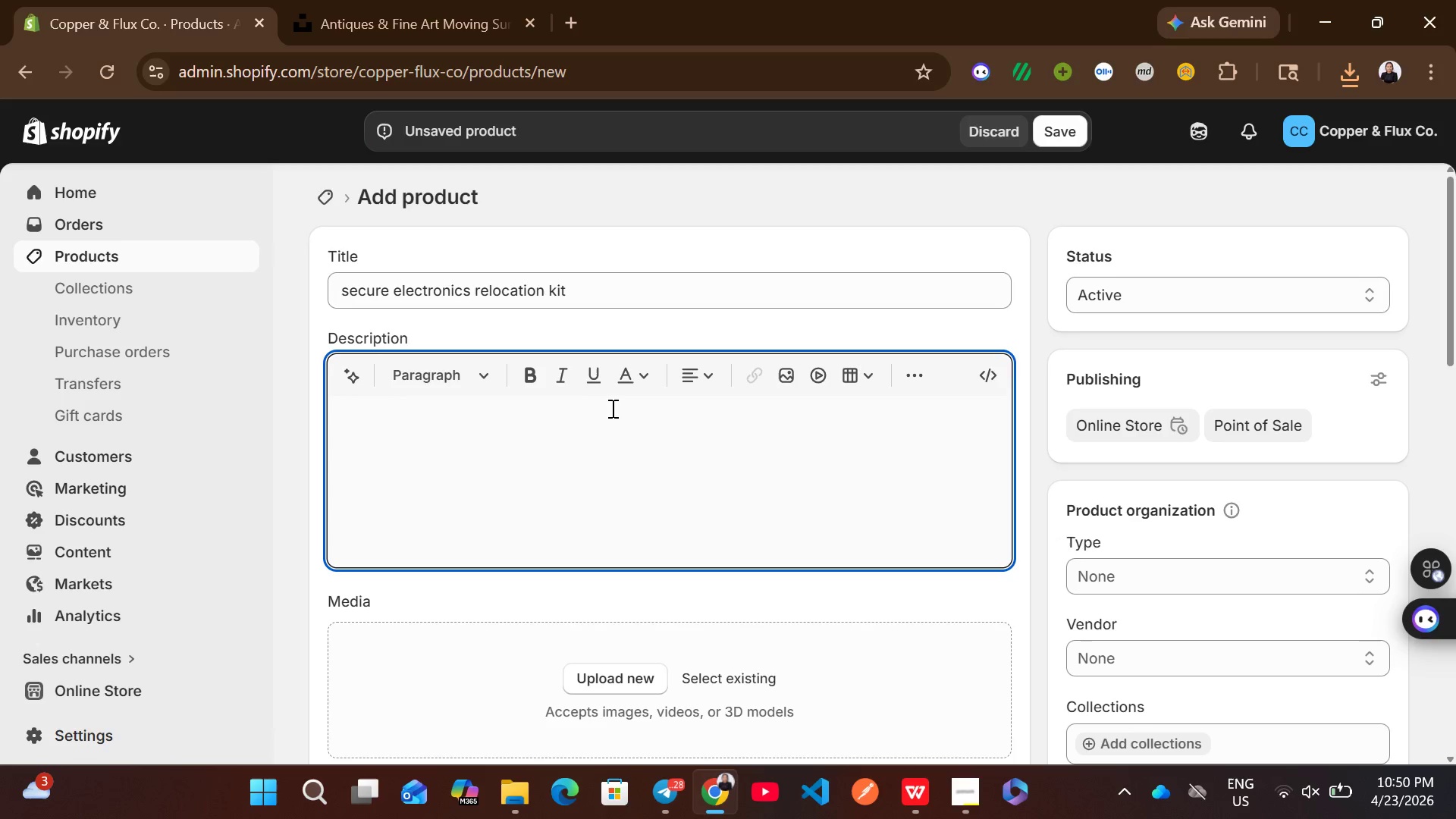 
type(professional )
 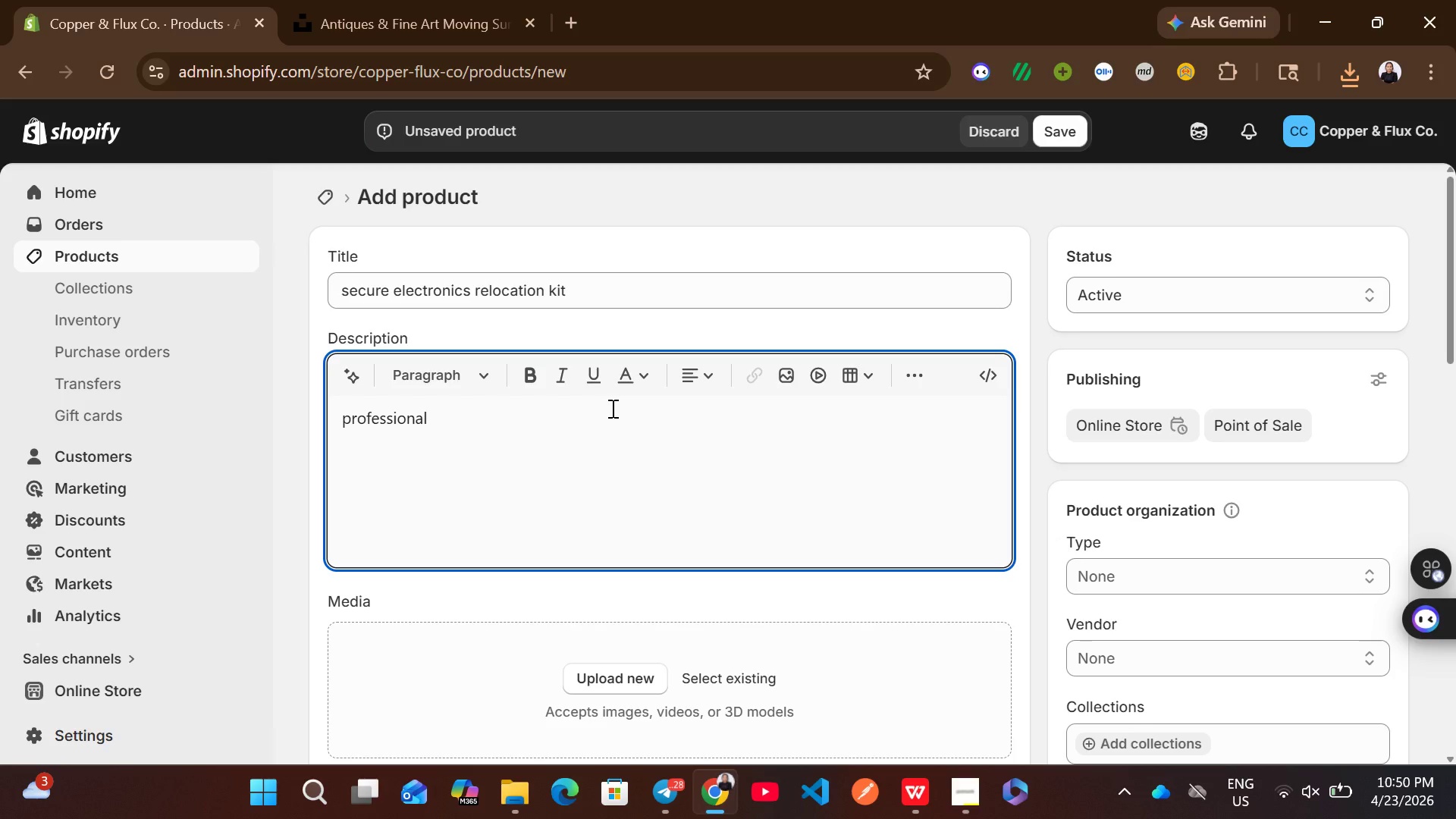 
type(electo)
key(Backspace)
type(ronics relocation syatem )
 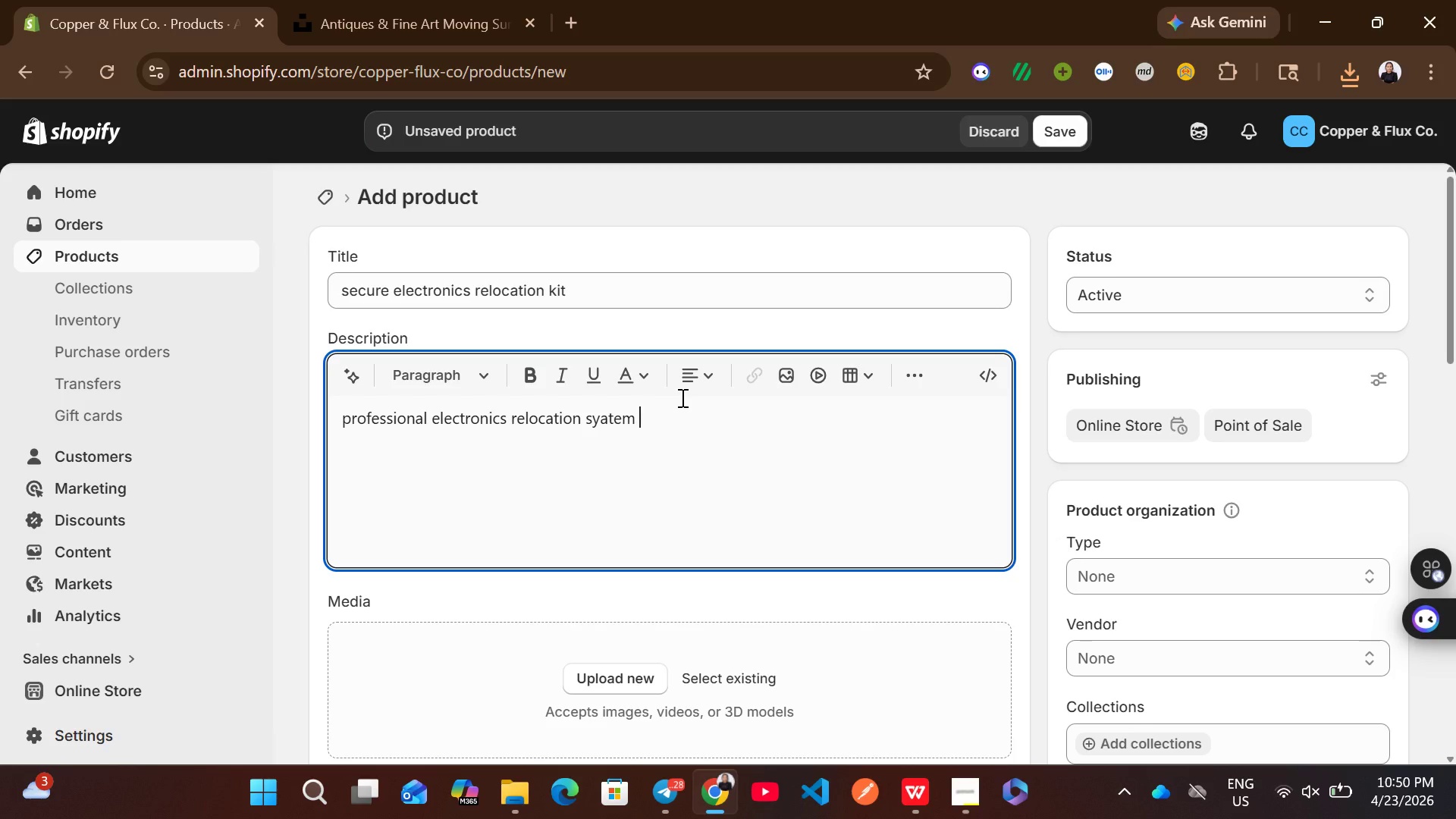 
key(Backspace)
key(Backspace)
key(Backspace)
key(Backspace)
key(Backspace)
type(stem for IT infrastructure )
key(Backspace)
type(s, servers, )
 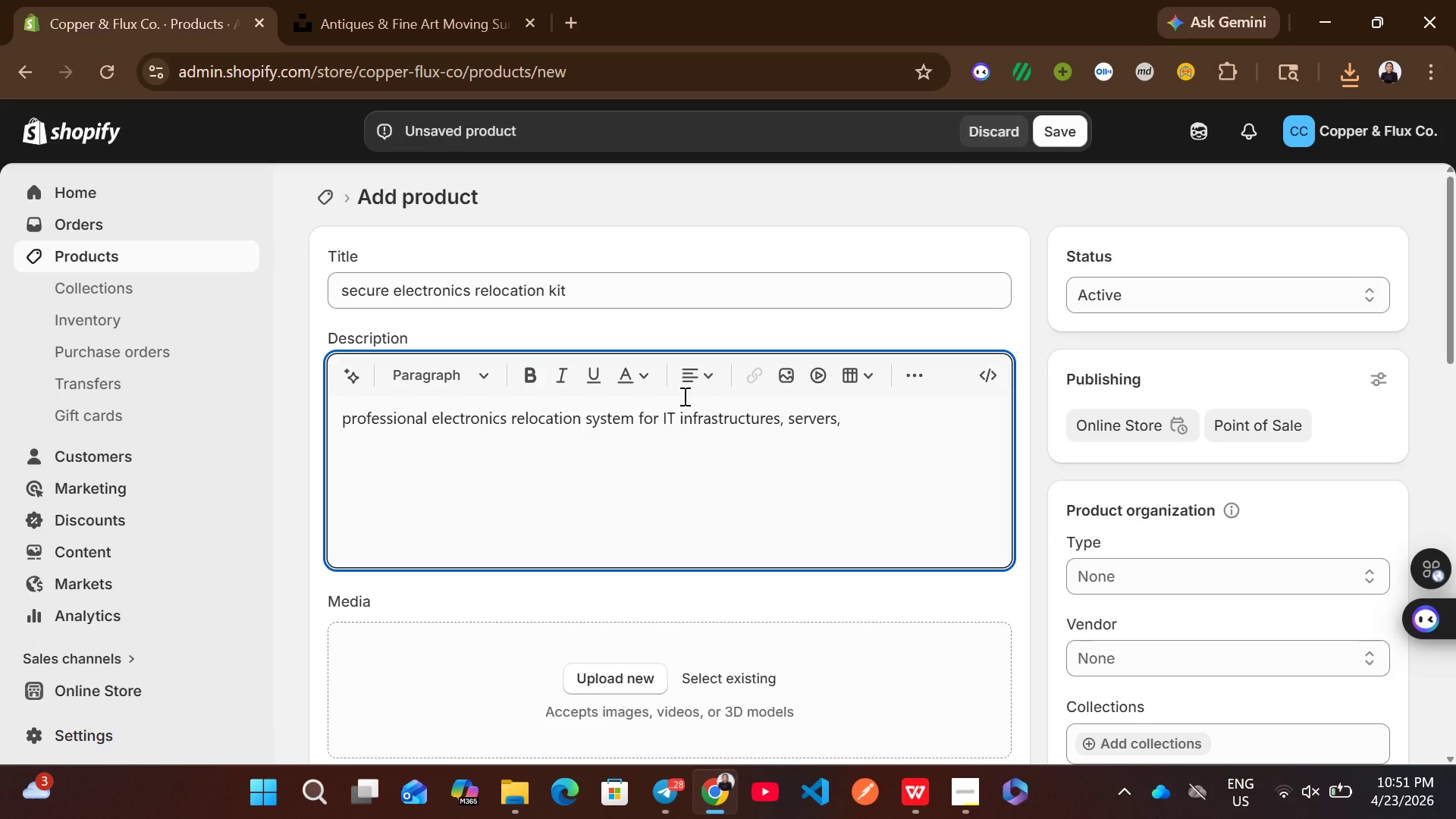 
type(and sensitive equipment,)
key(Backspace)
type(. )
 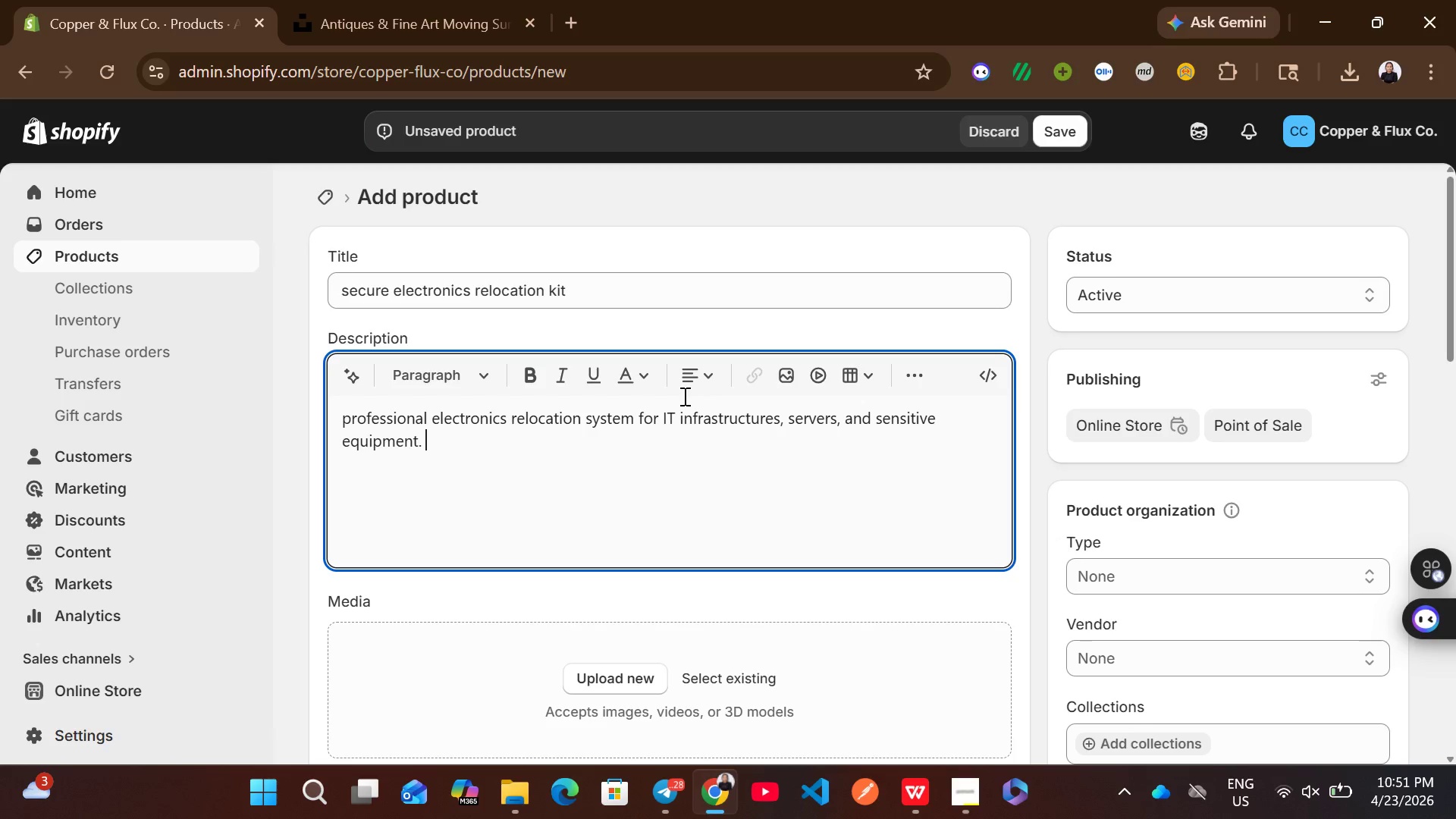 
type(includes antistatic foam)
 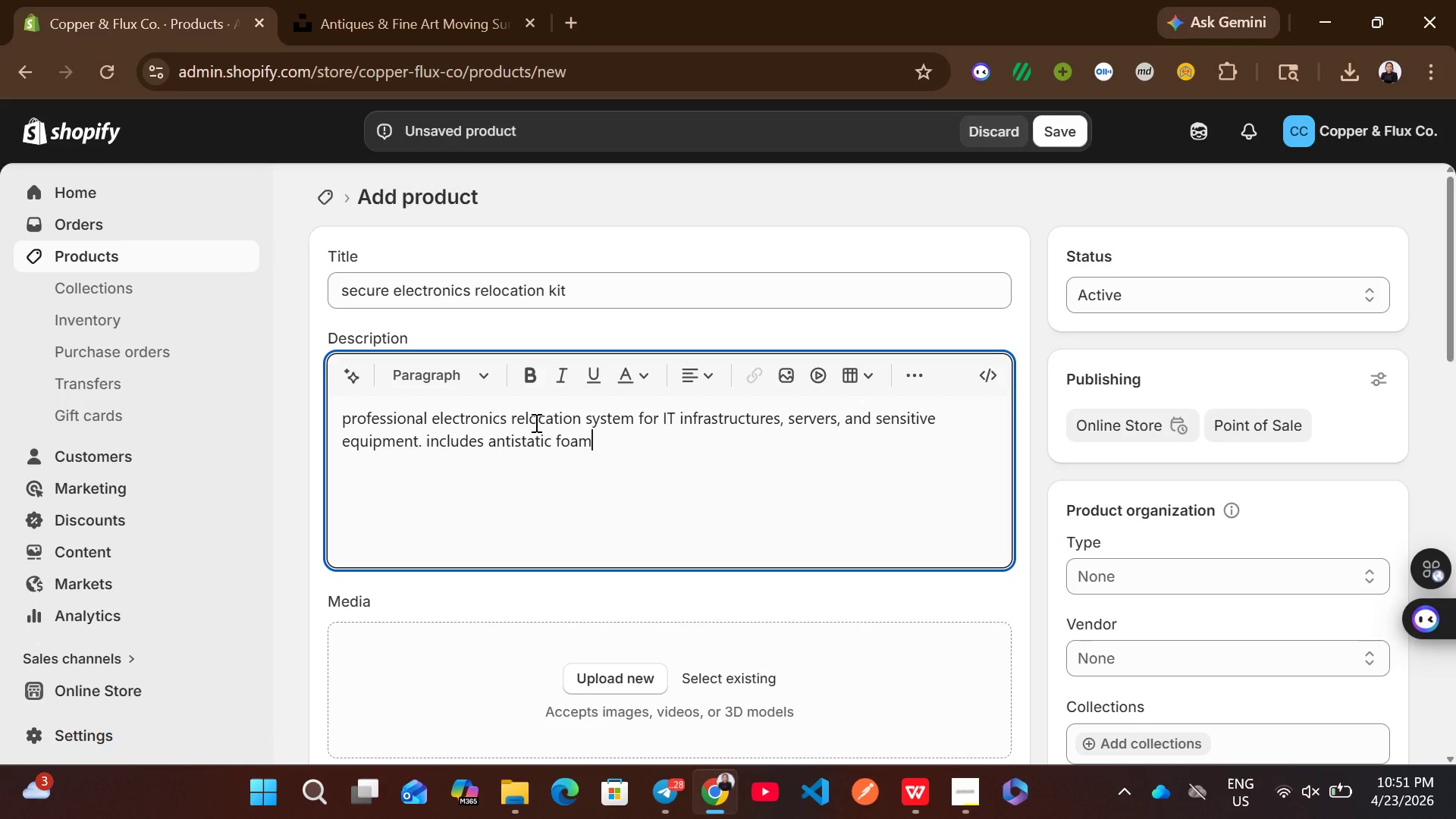 
left_click([516, 433])
 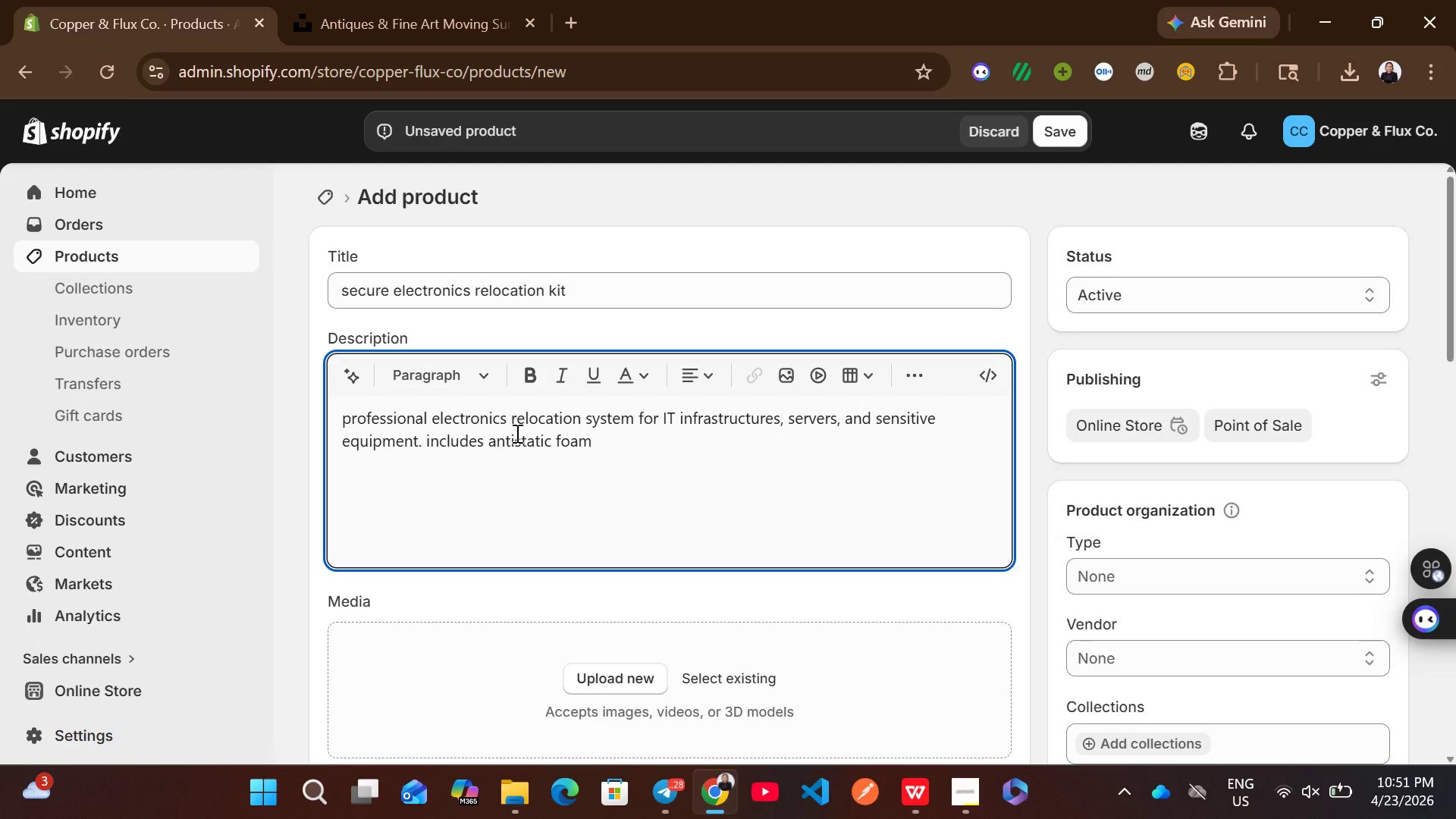 
key(Minus)
 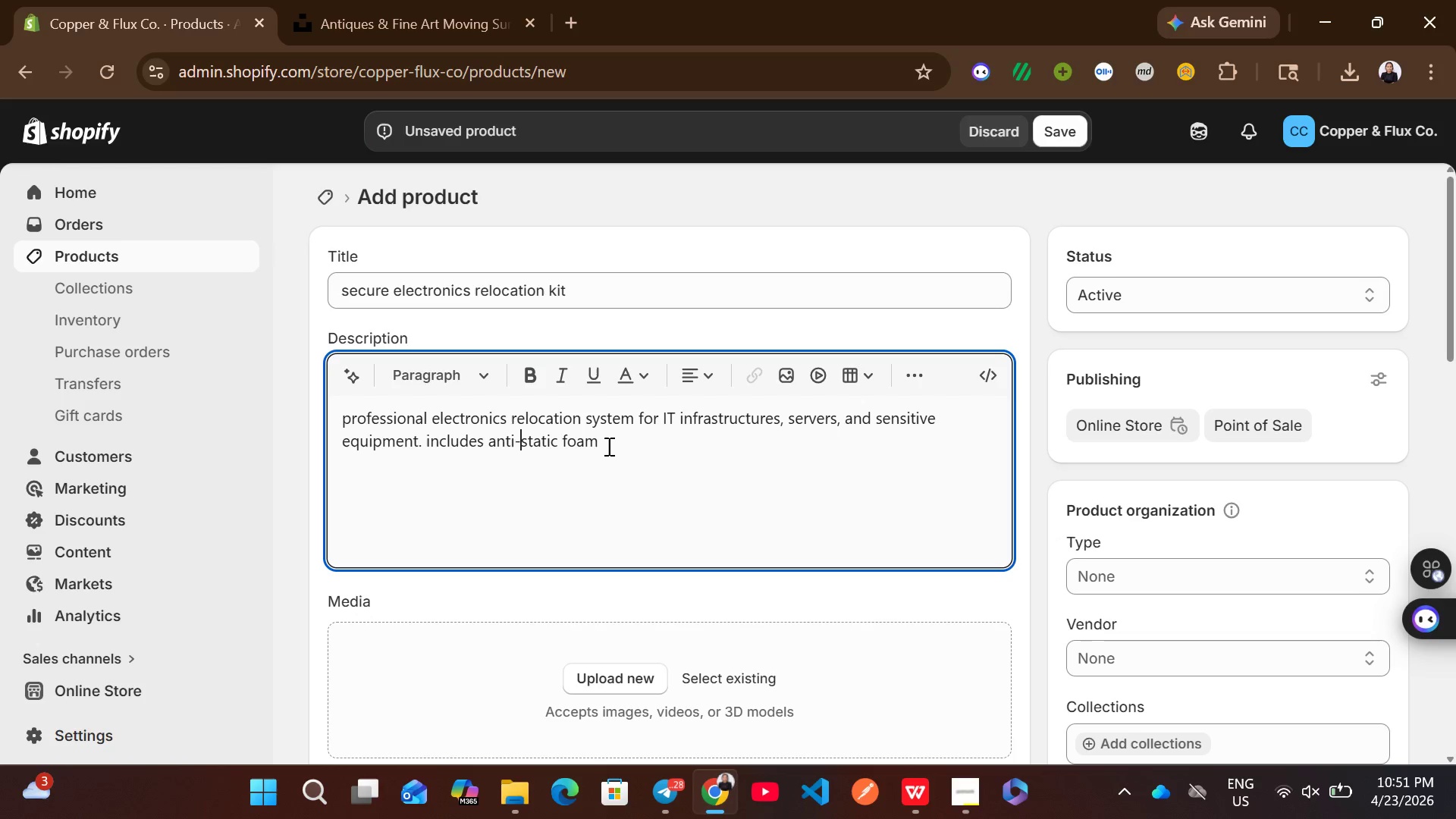 
left_click([607, 446])
 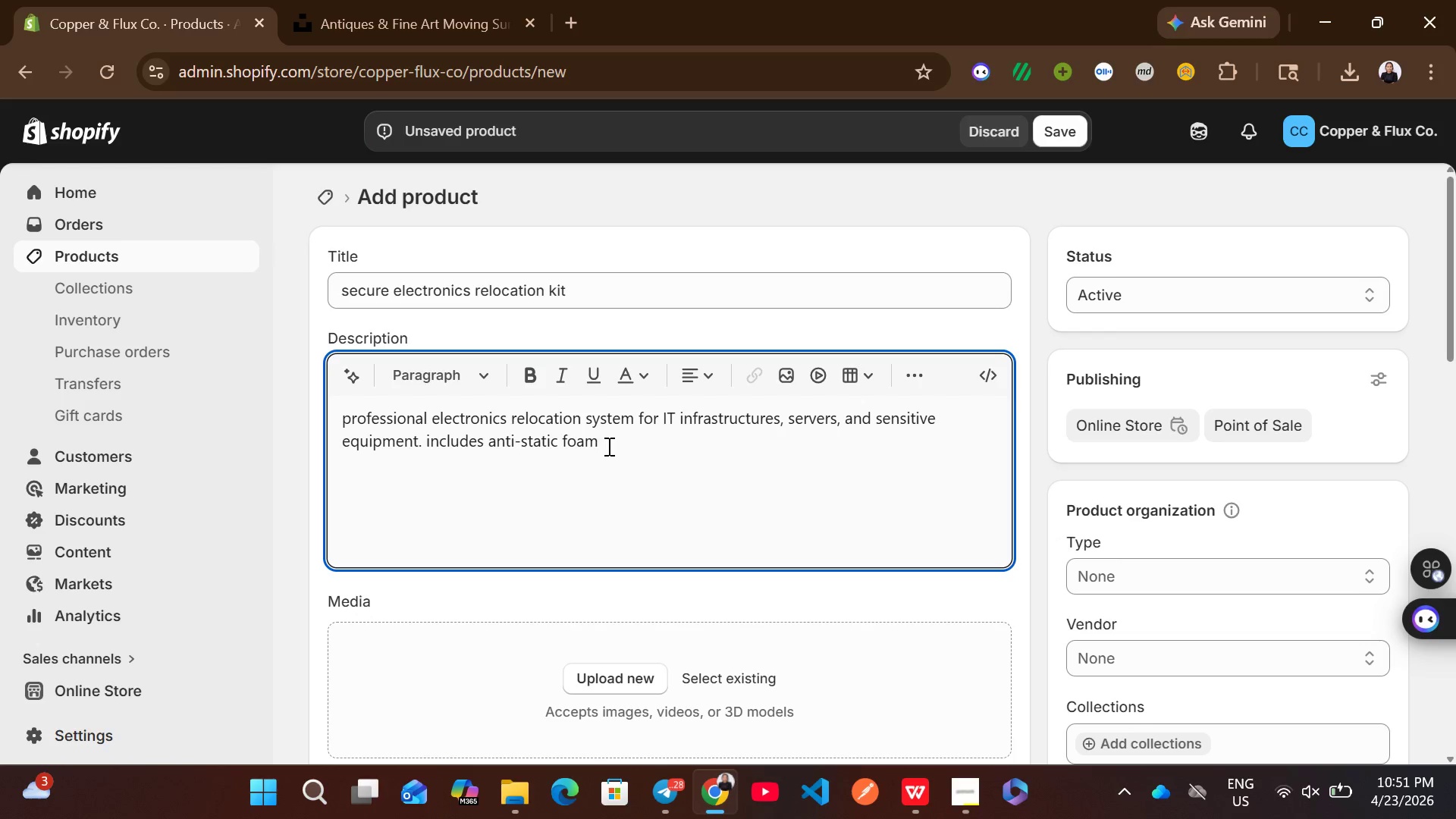 
type( )
key(Backspace)
type(. )
key(Backspace)
key(Backspace)
type(, cable management.)
key(Backspace)
type(, and modular labeling system)
 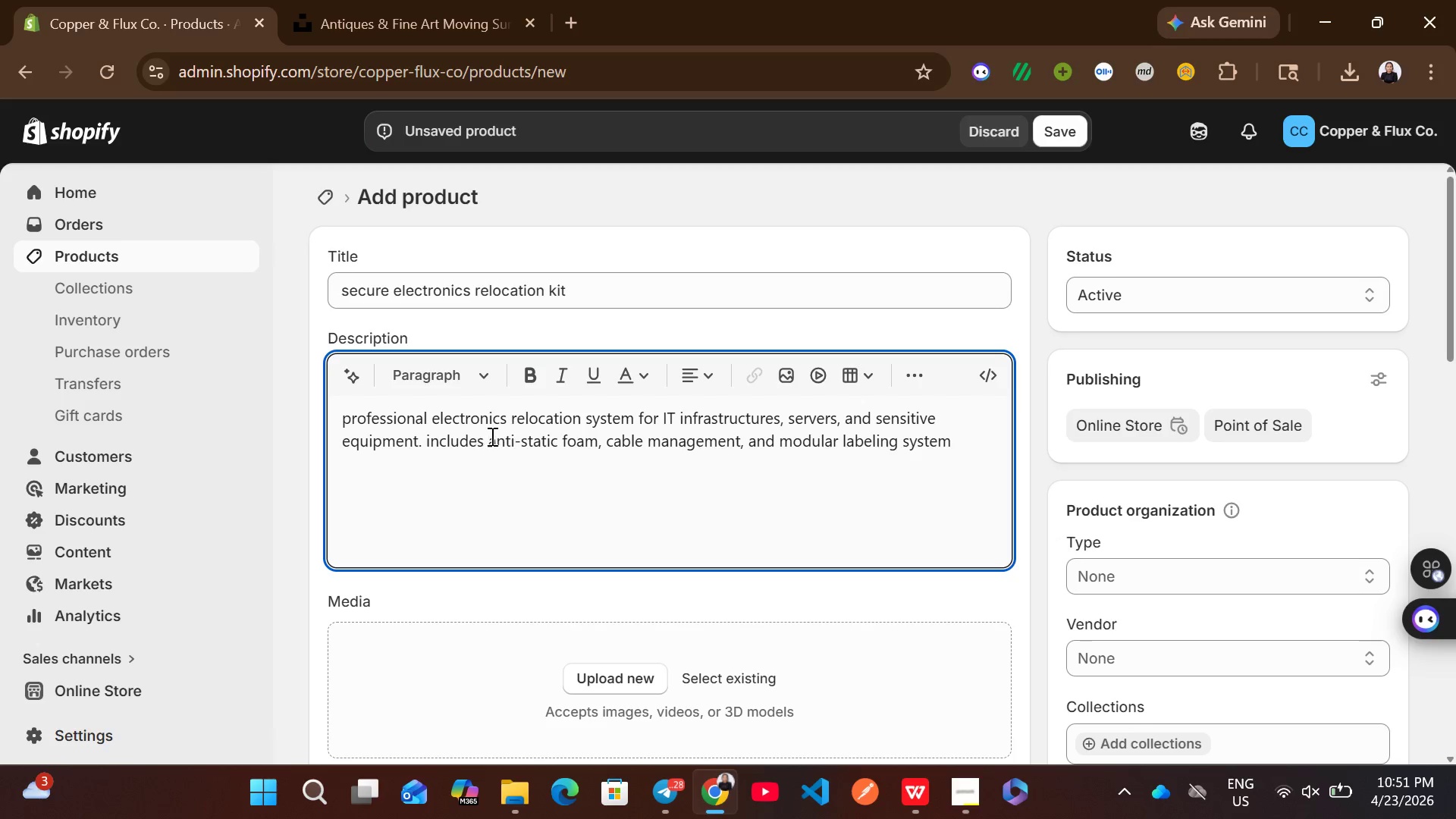 
left_click([484, 440])
 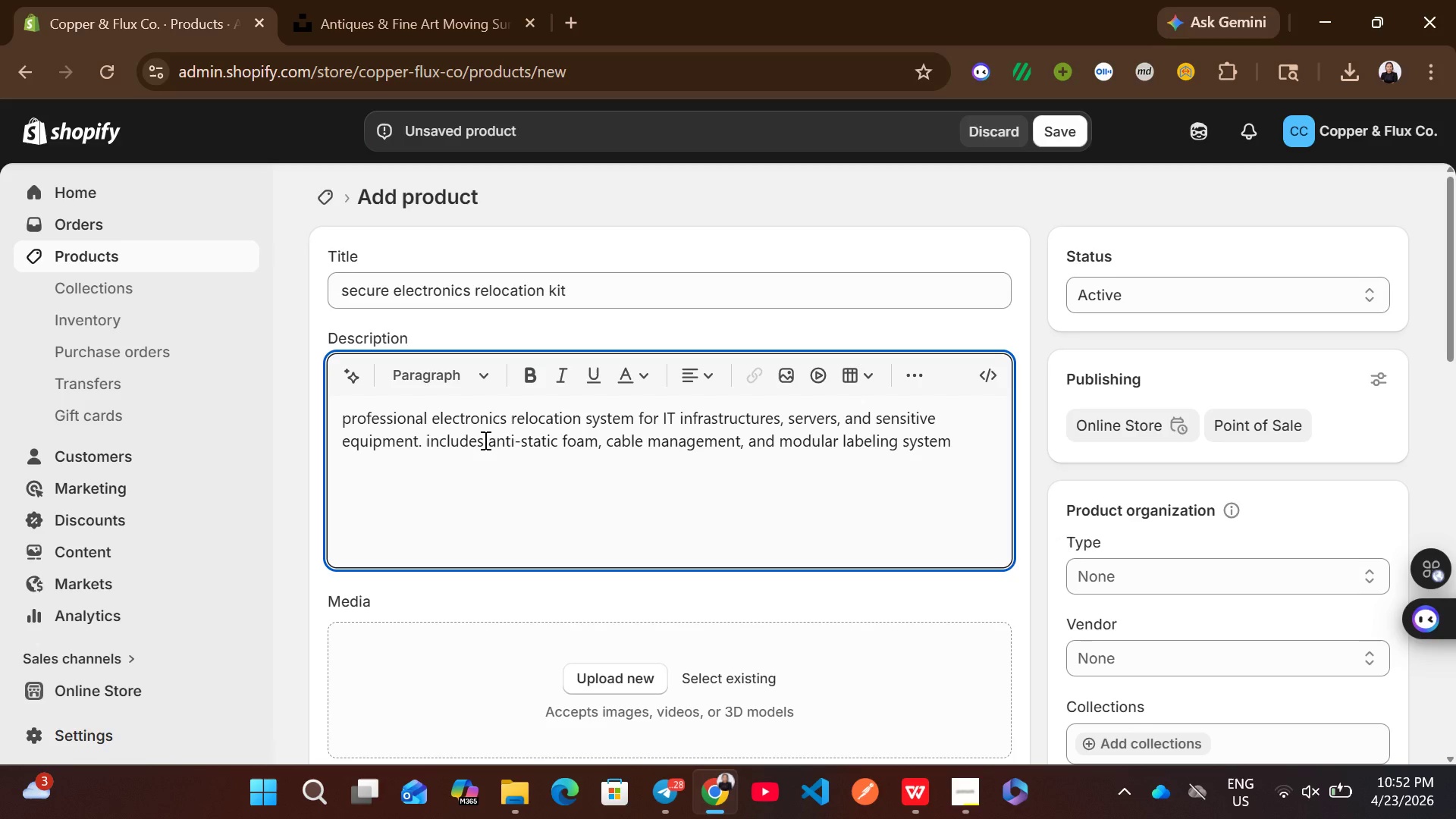 
key(Shift+ShiftRight)
 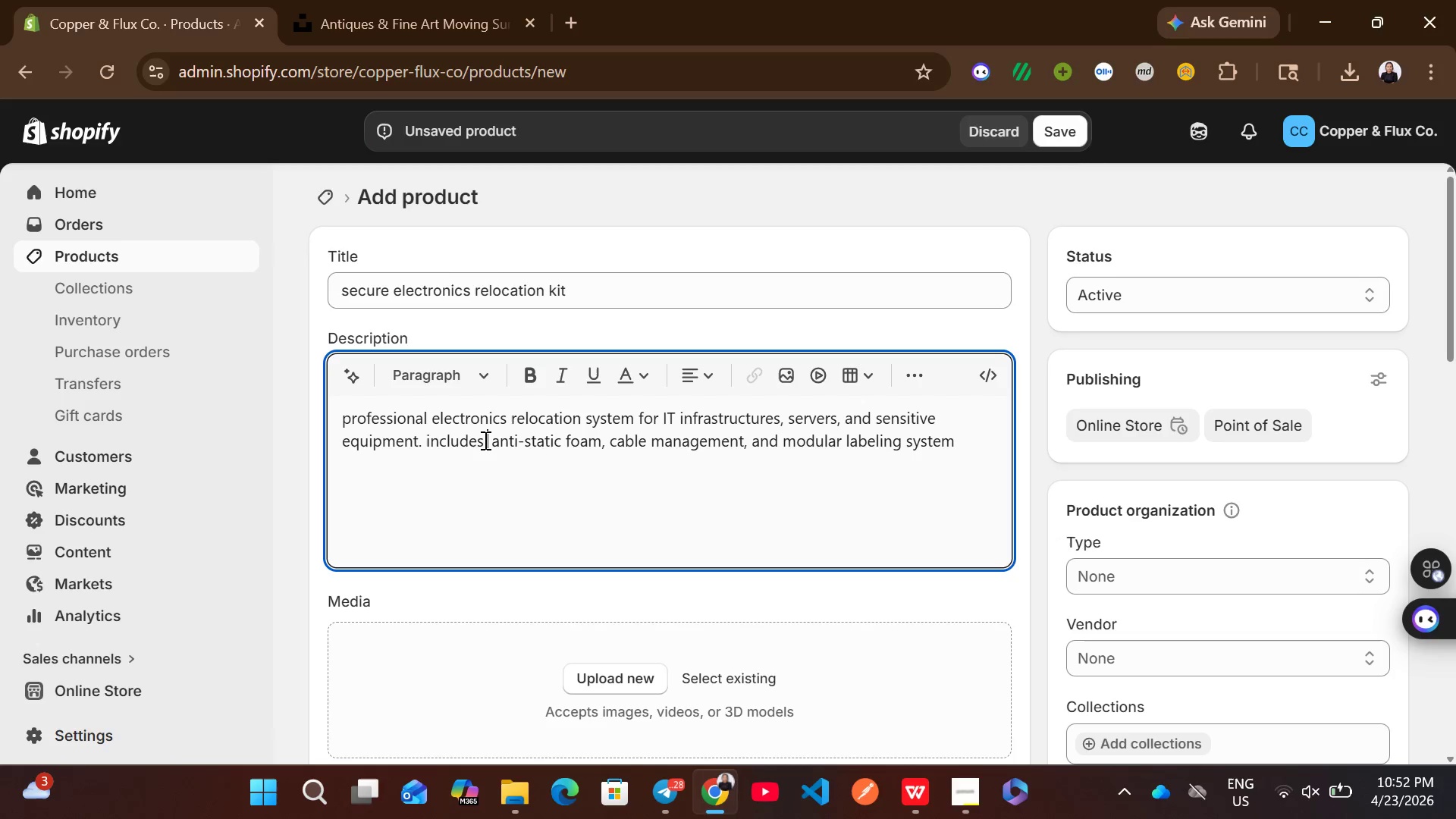 
key(Shift+Semicolon)
 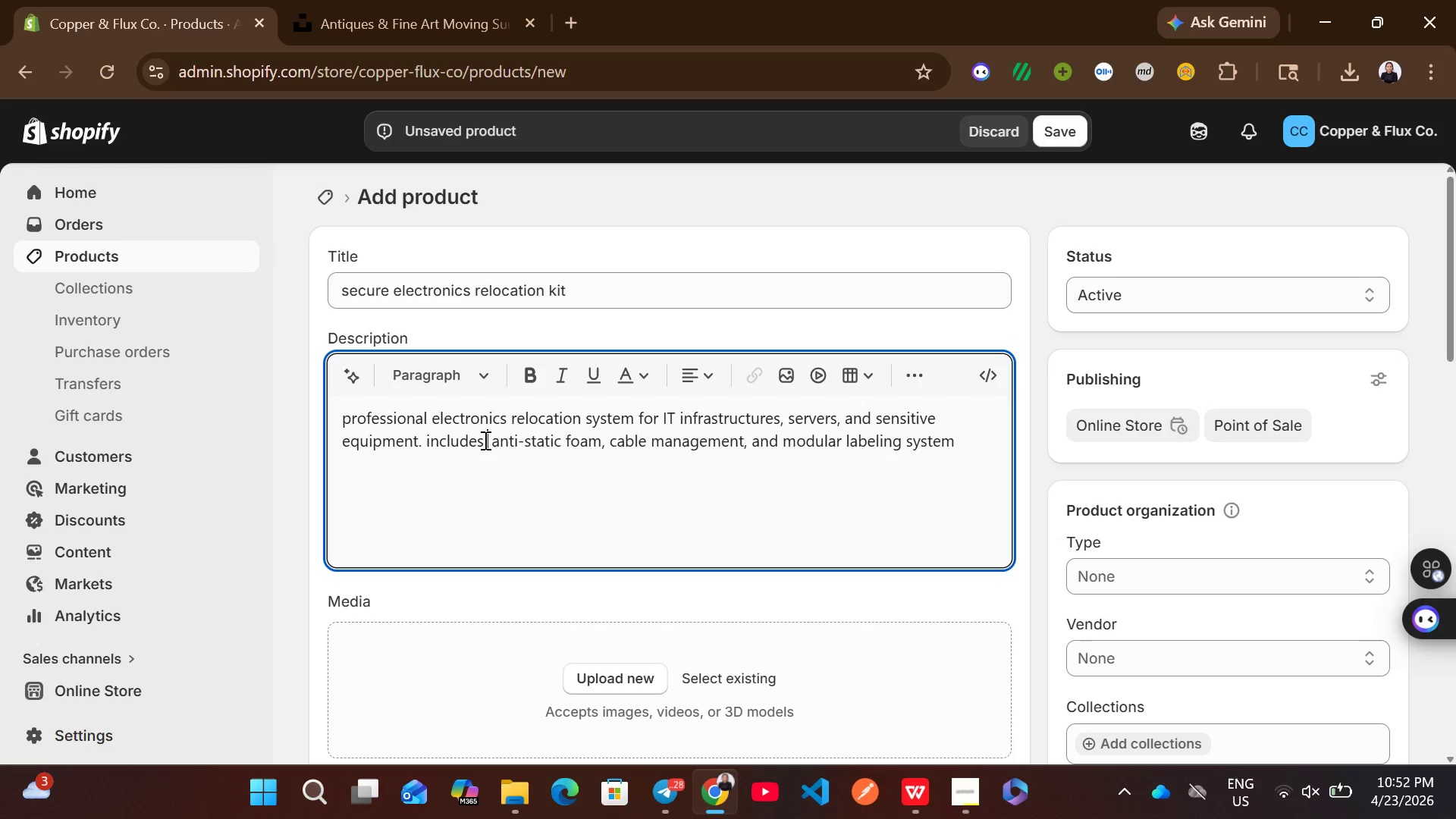 
key(Enter)
 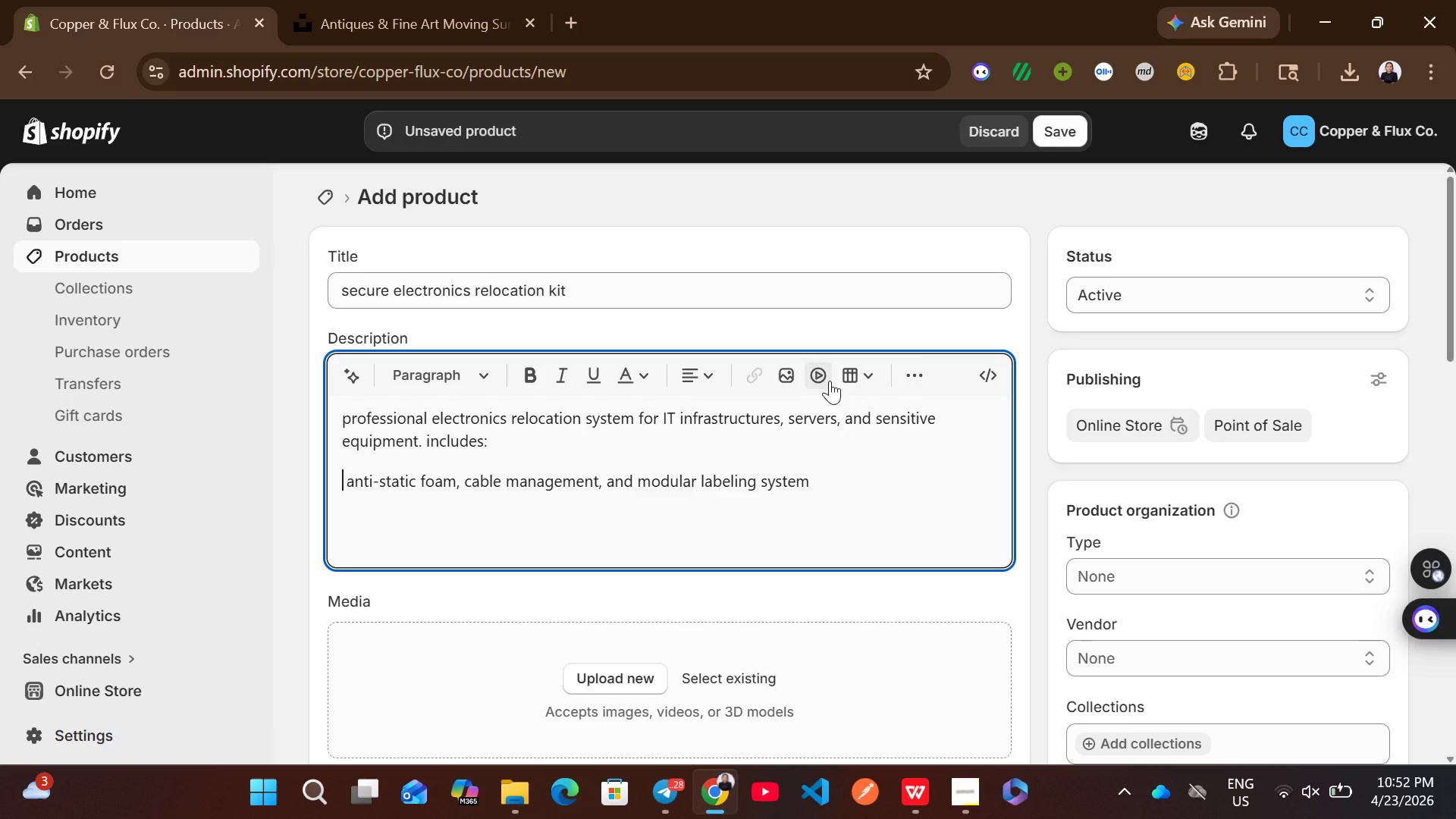 
left_click([927, 371])
 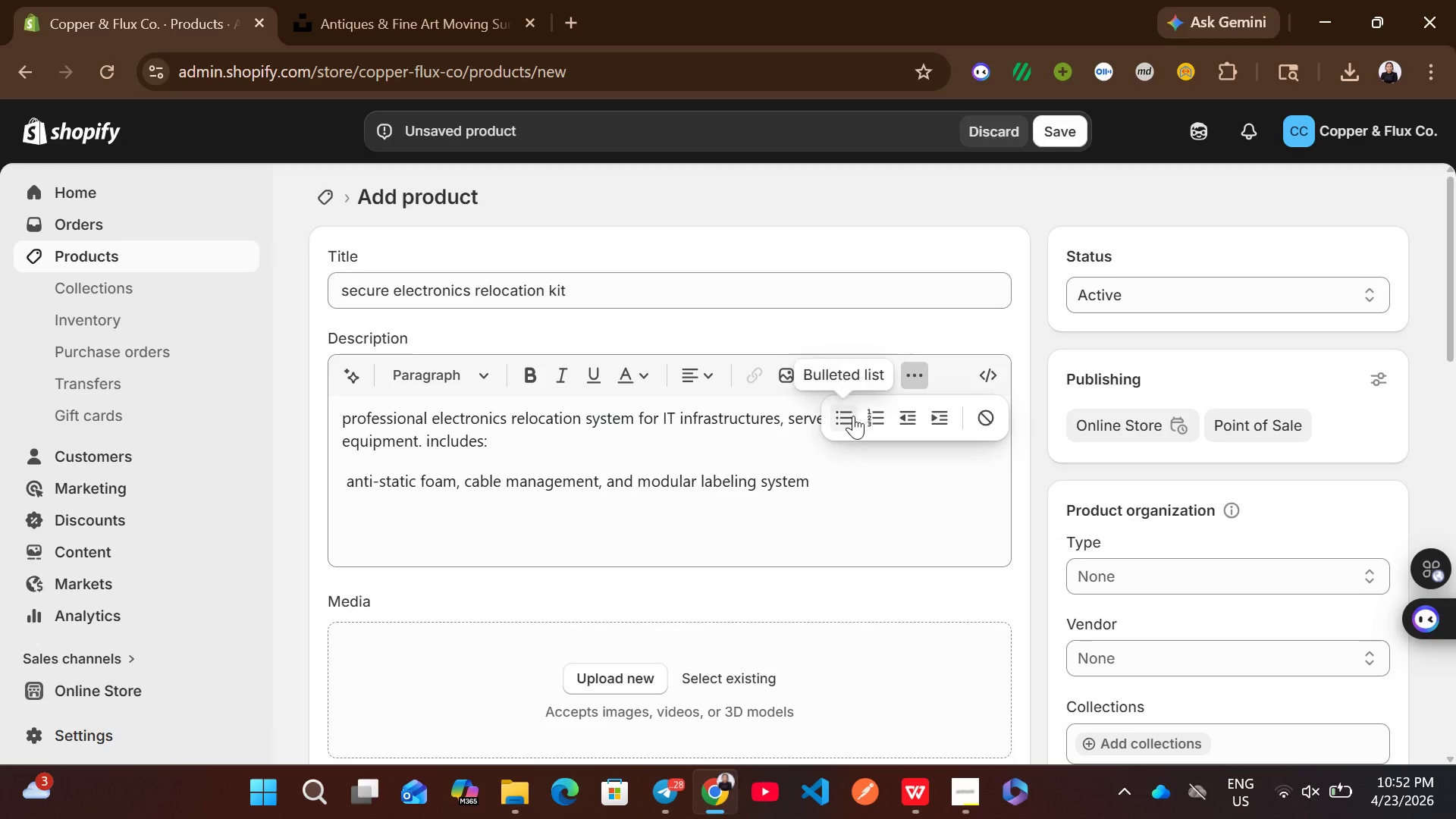 
left_click([853, 416])
 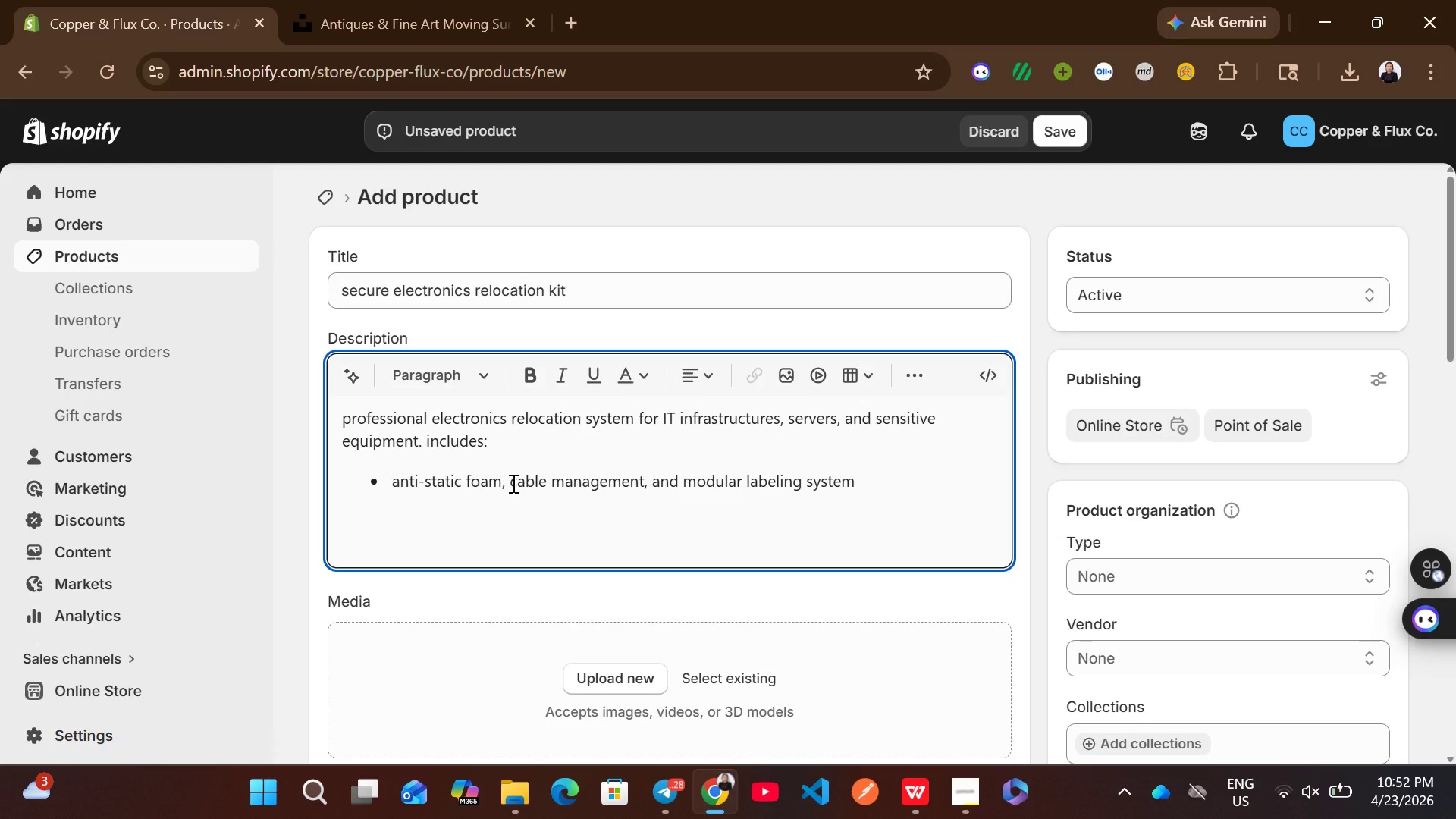 
left_click([516, 483])
 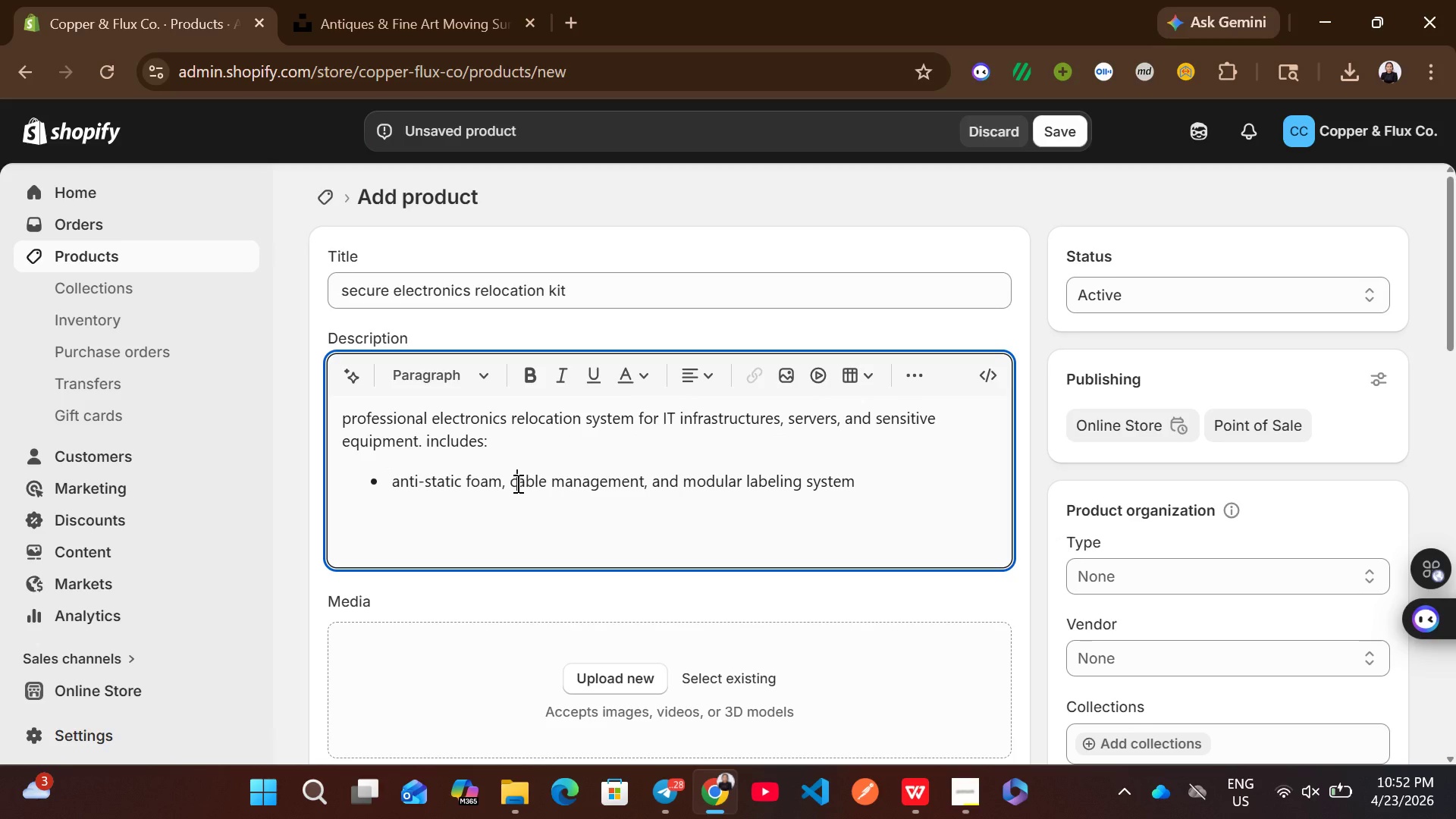 
key(ArrowLeft)
 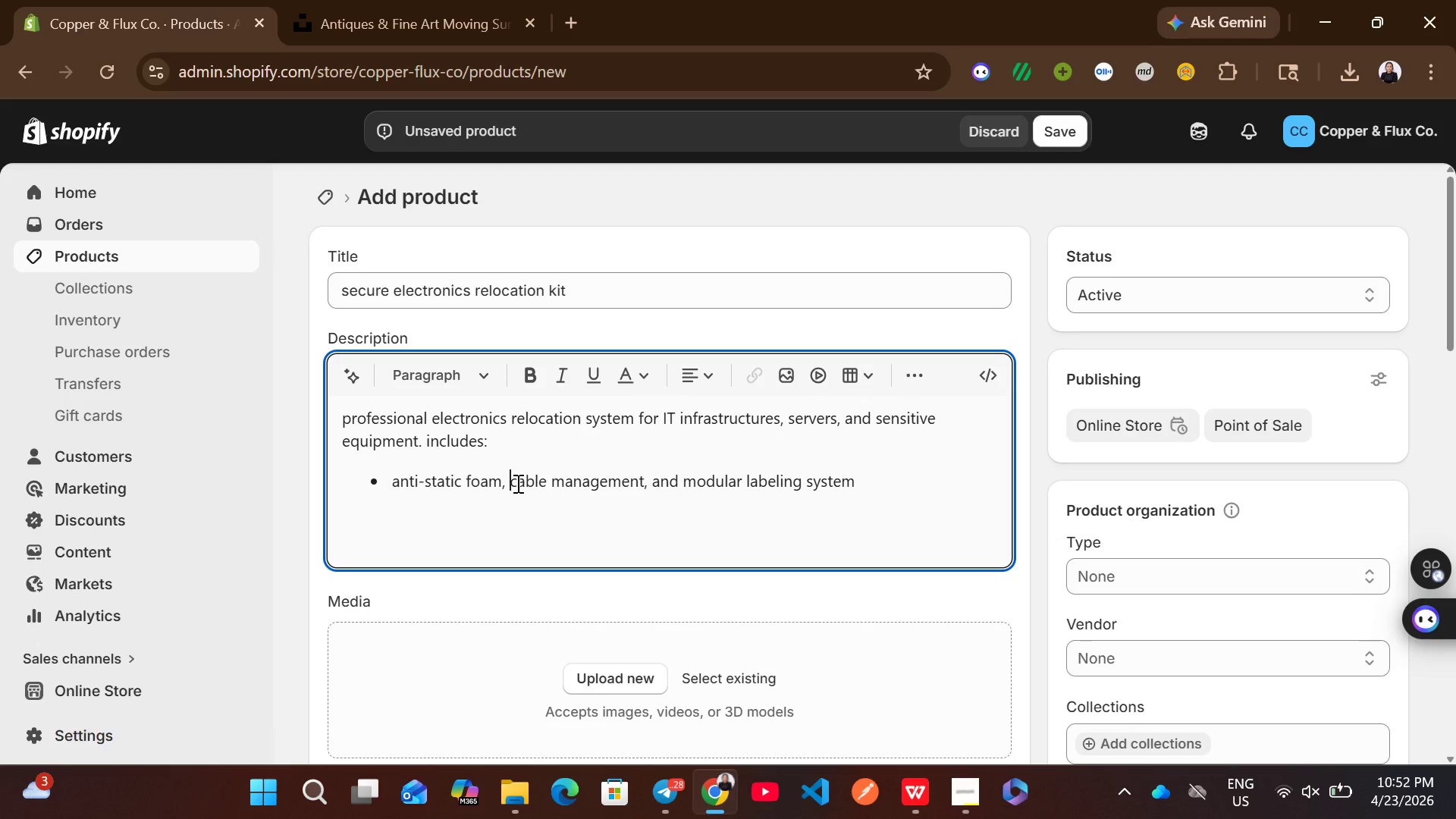 
key(Backspace)
 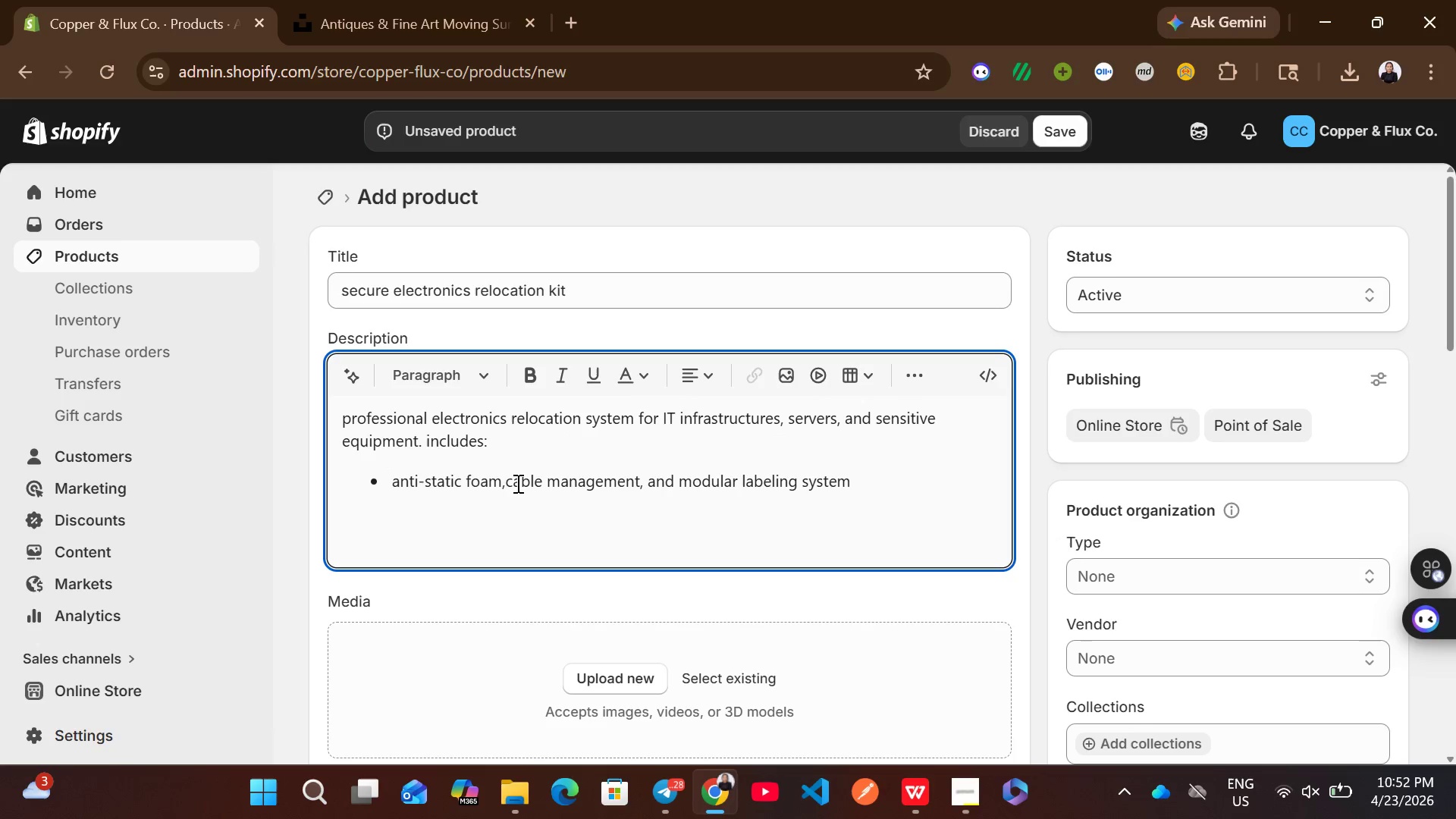 
key(Backspace)
 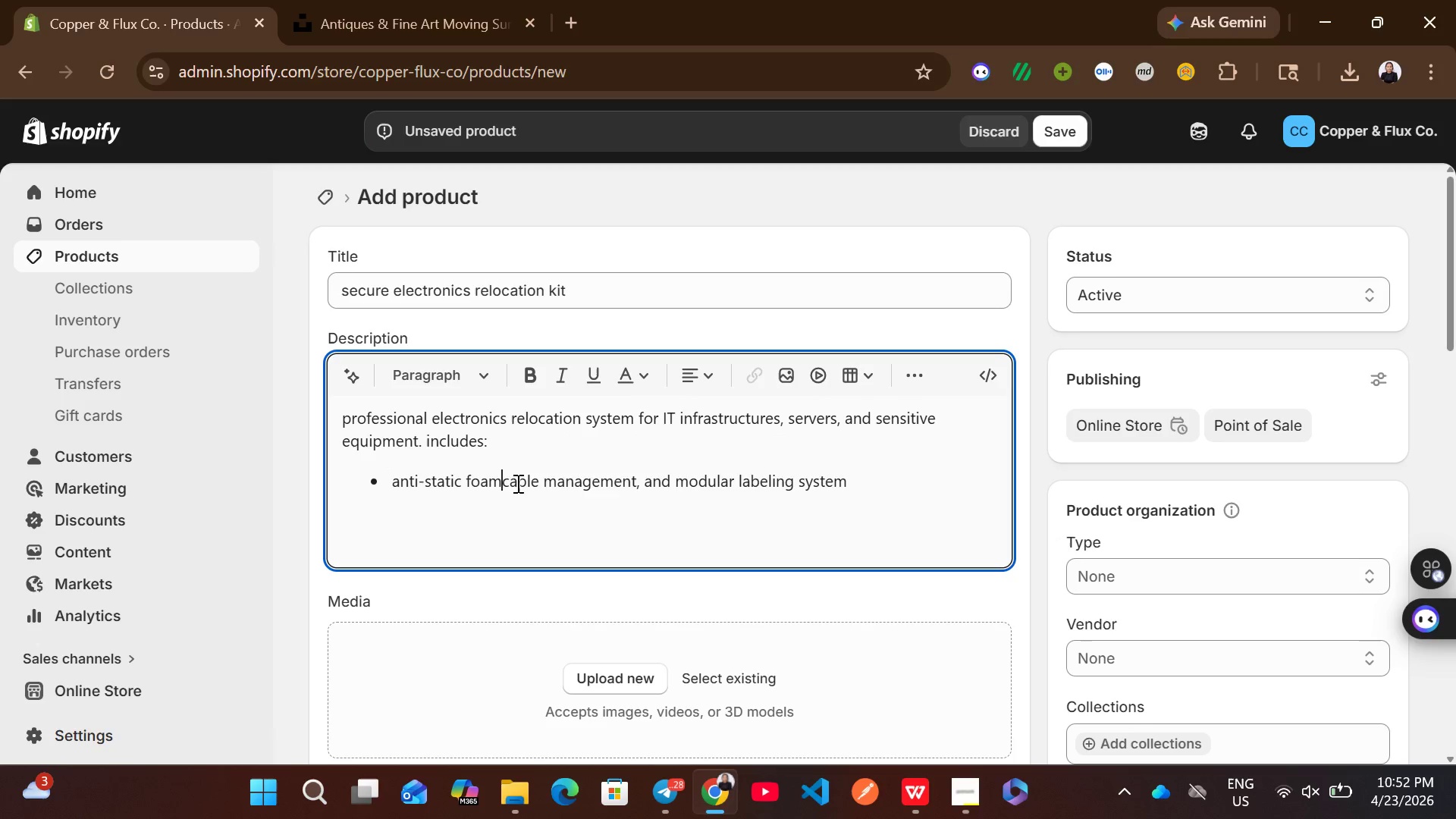 
key(Enter)
 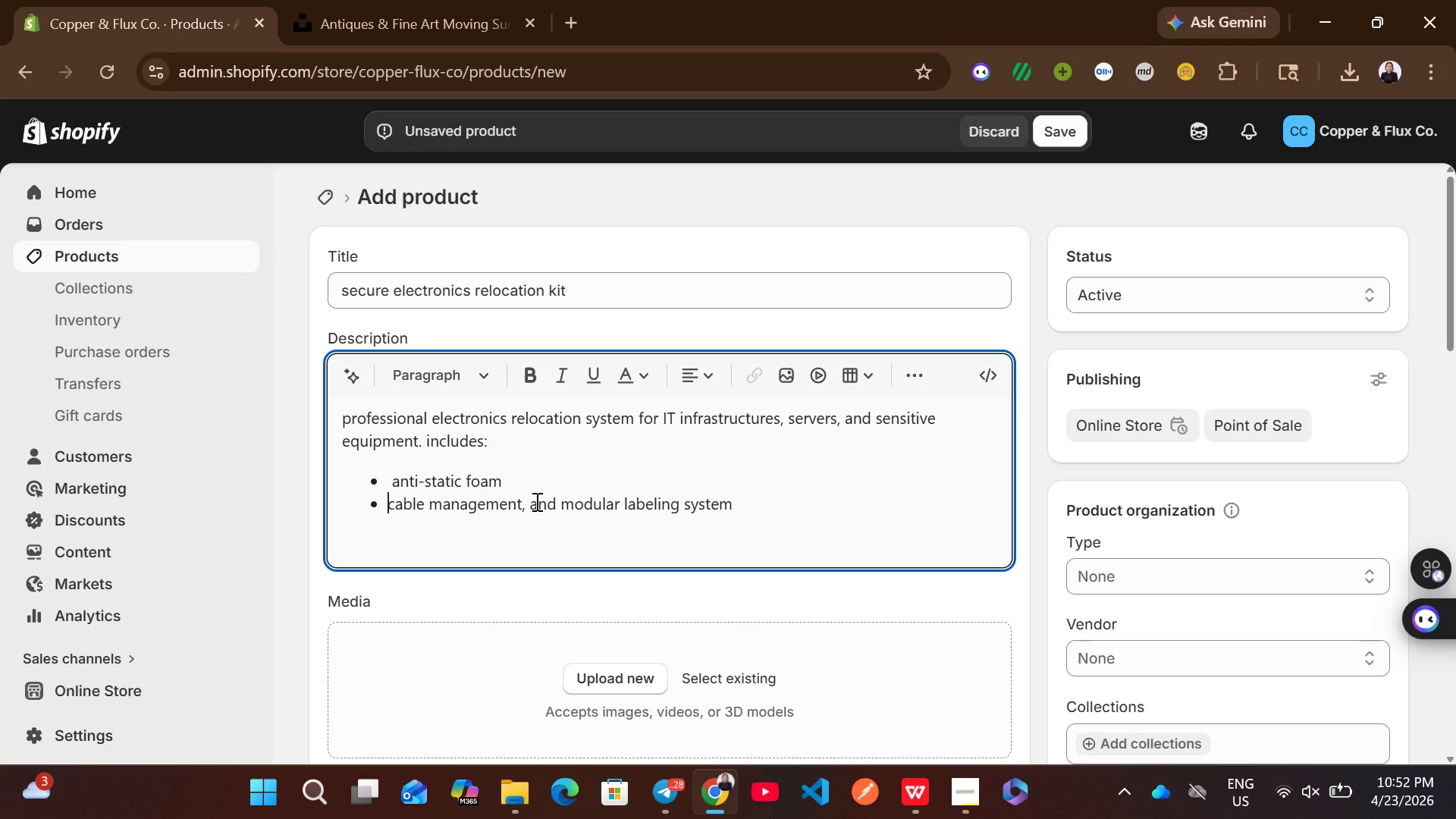 
left_click([535, 501])
 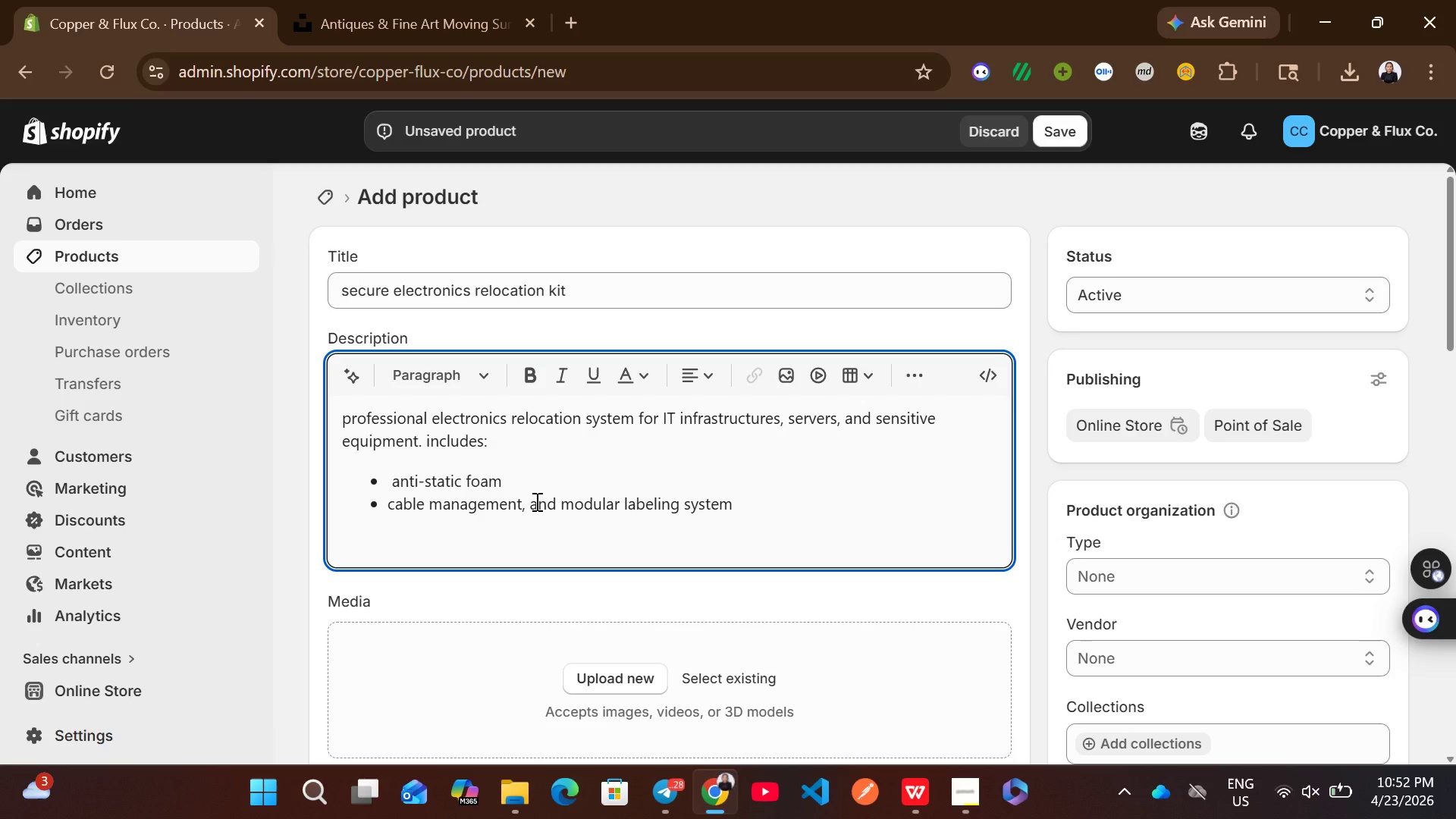 
key(ArrowLeft)
 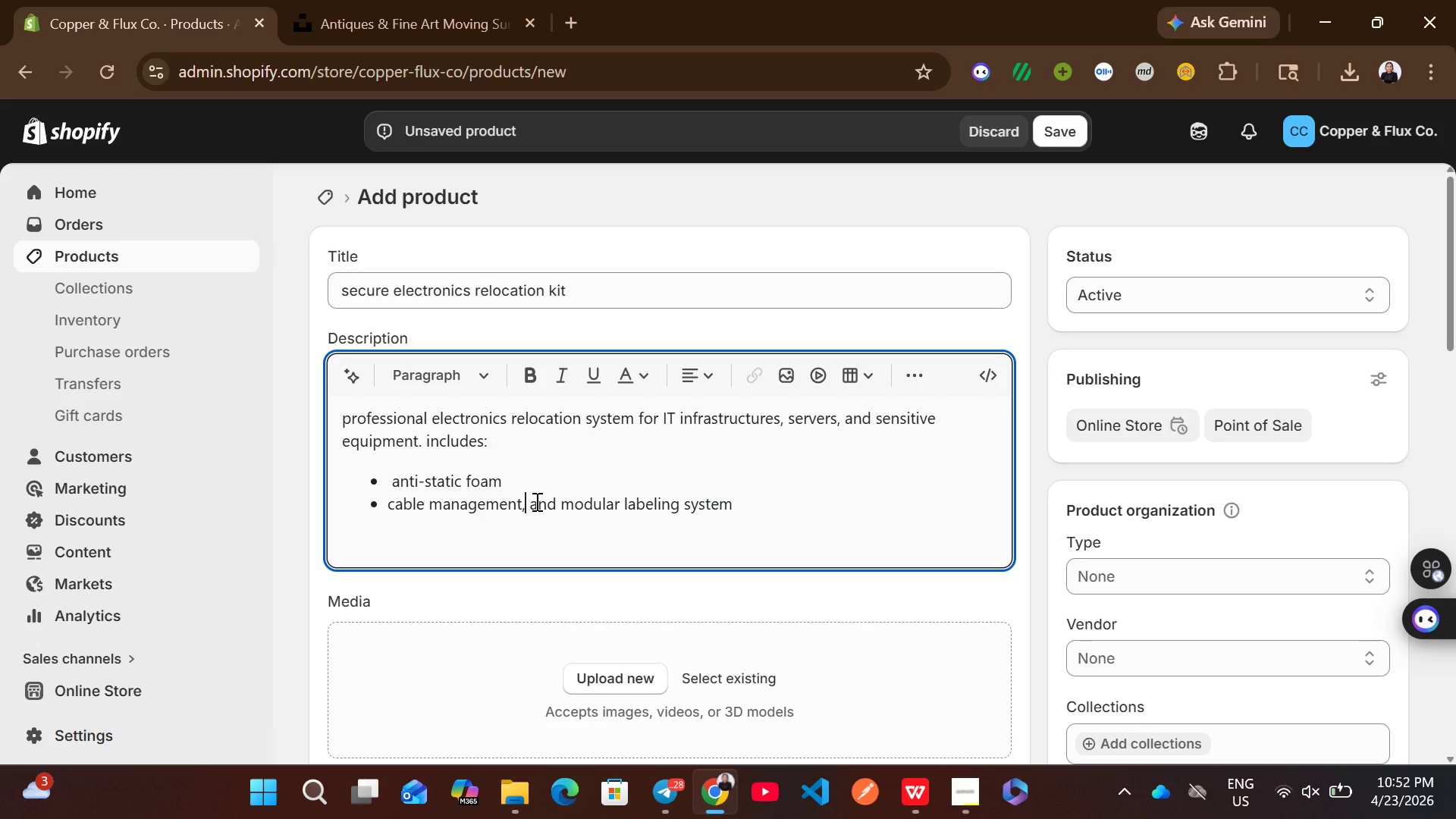 
key(ArrowLeft)
 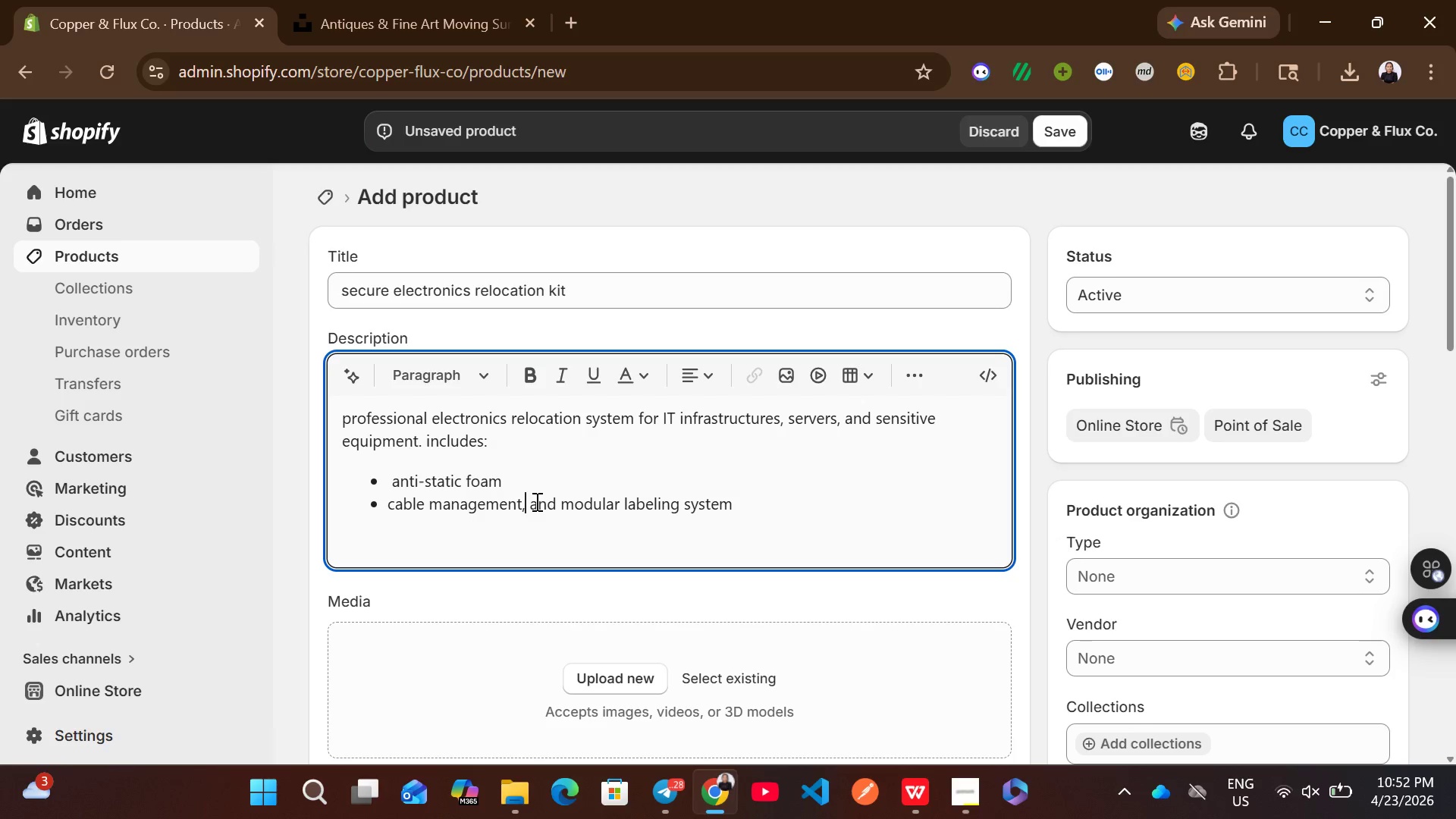 
key(Backspace)
 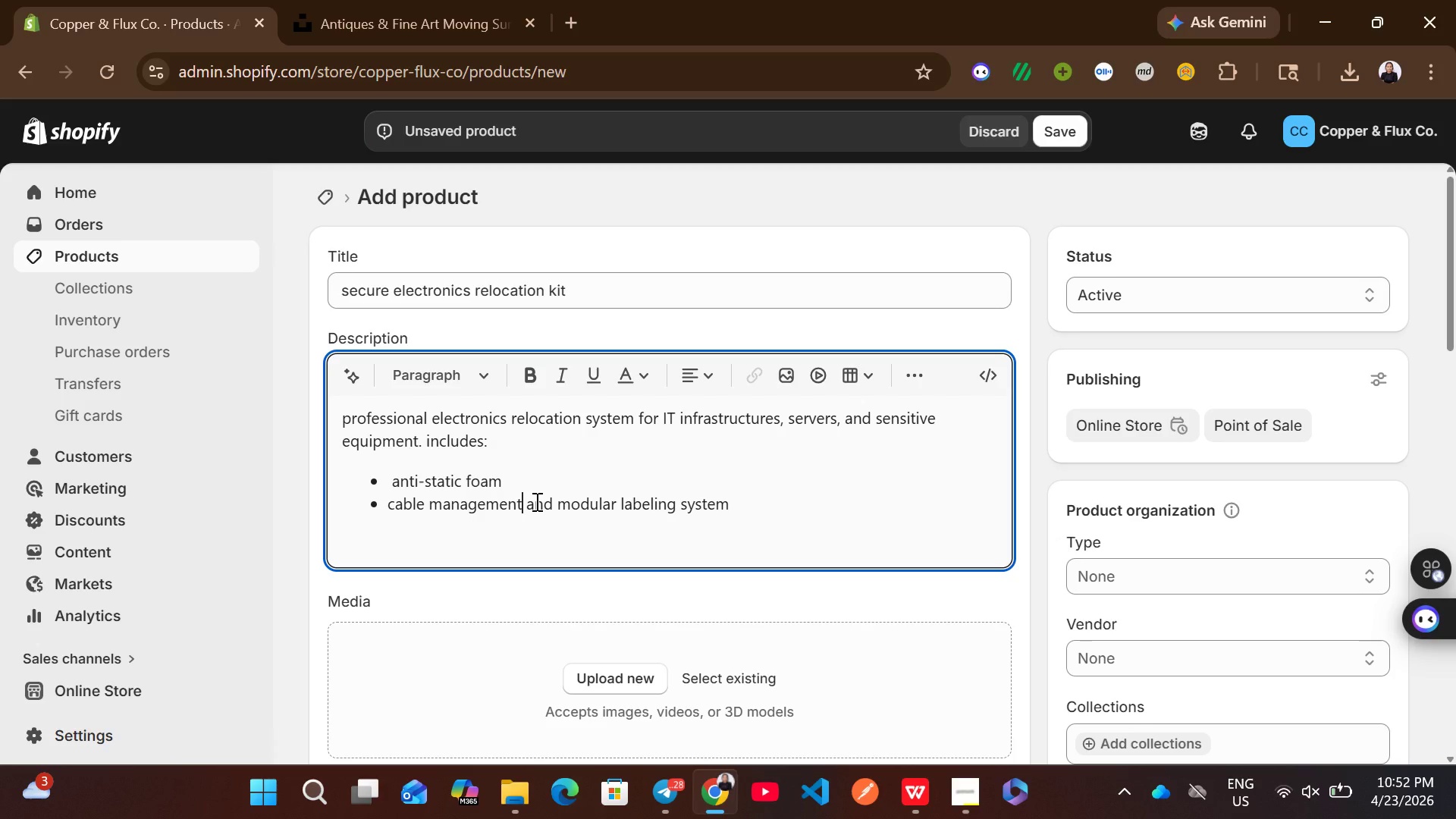 
key(ArrowRight)
 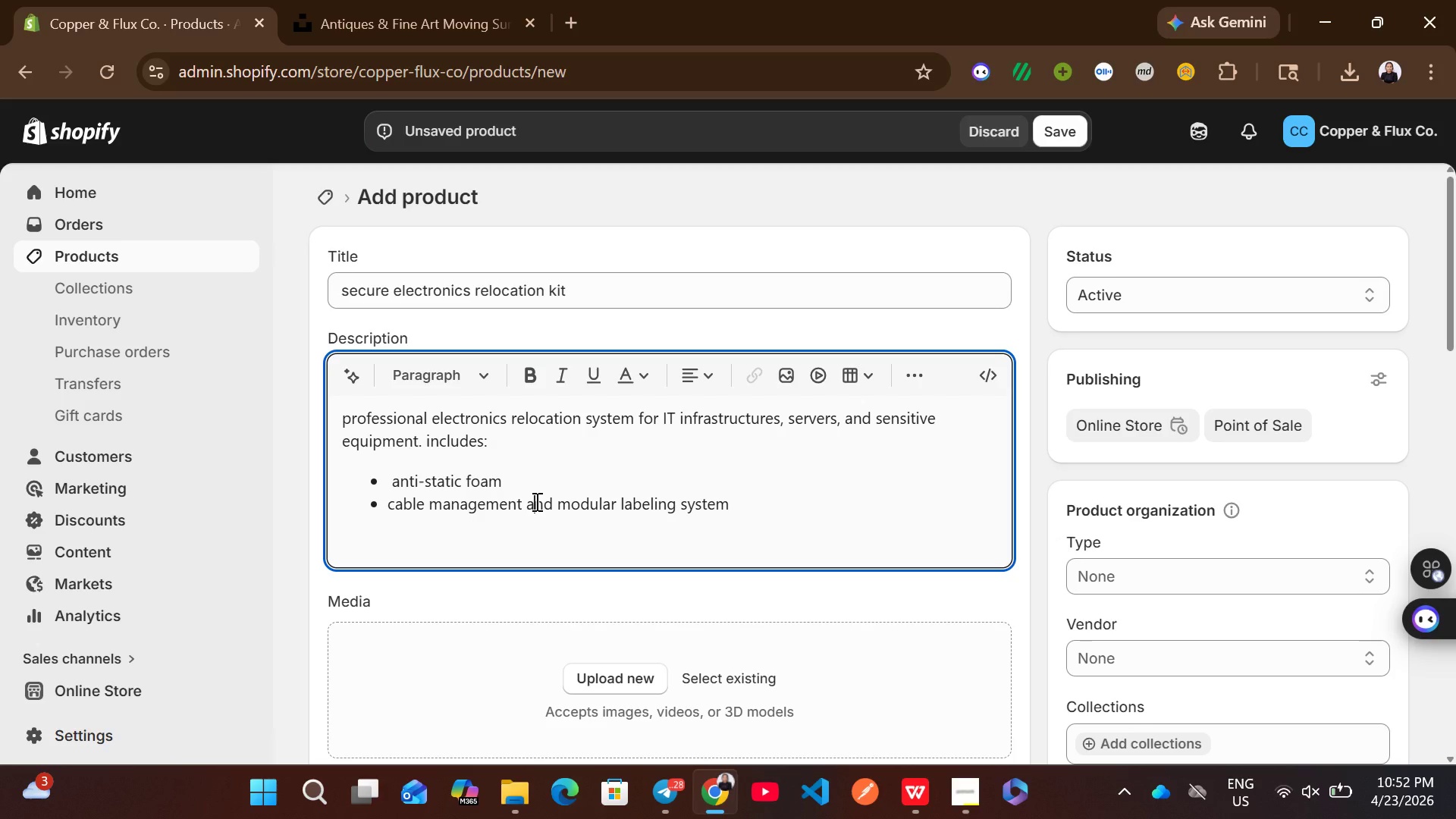 
key(ArrowRight)
 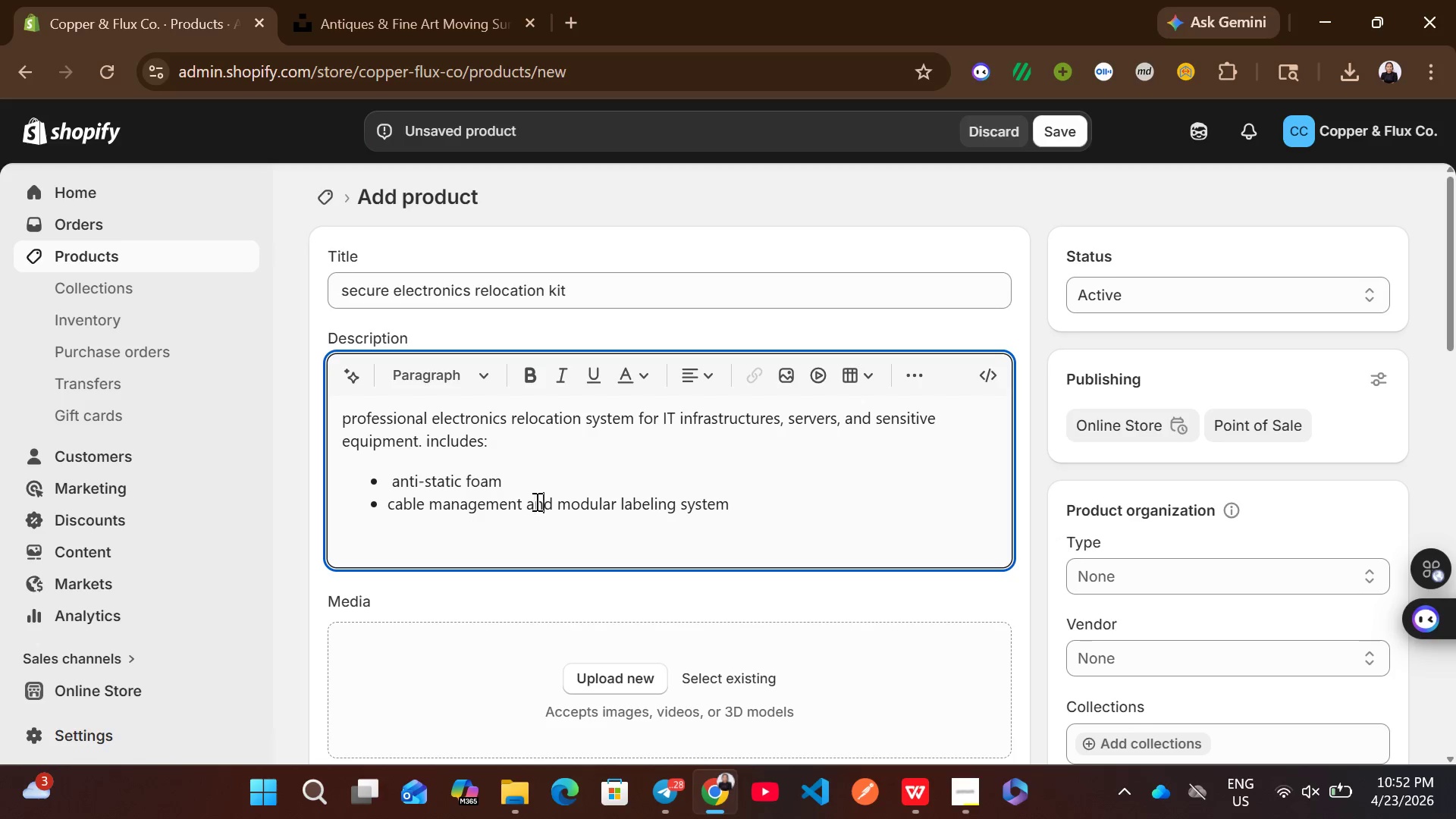 
key(ArrowRight)
 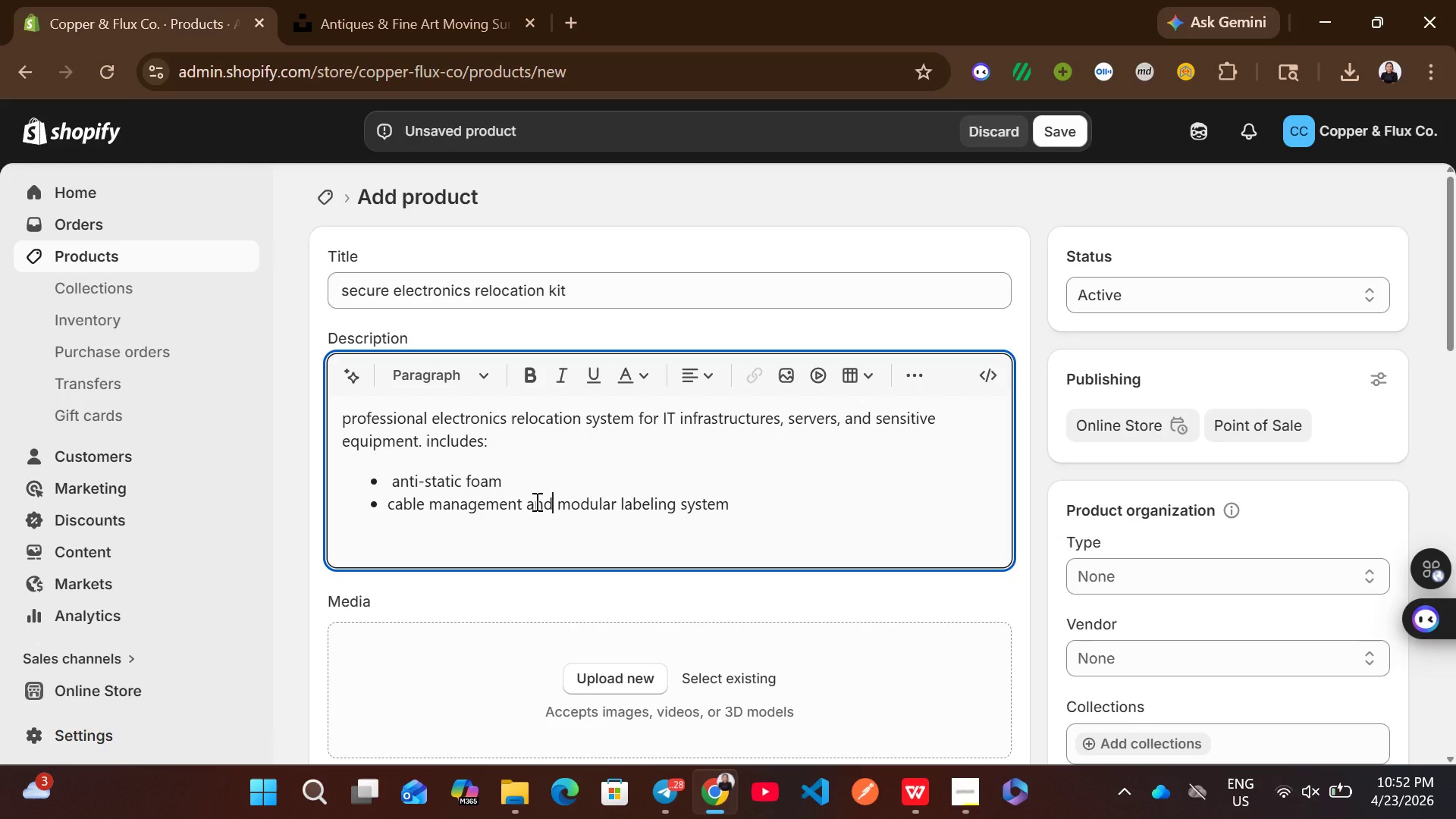 
key(ArrowRight)
 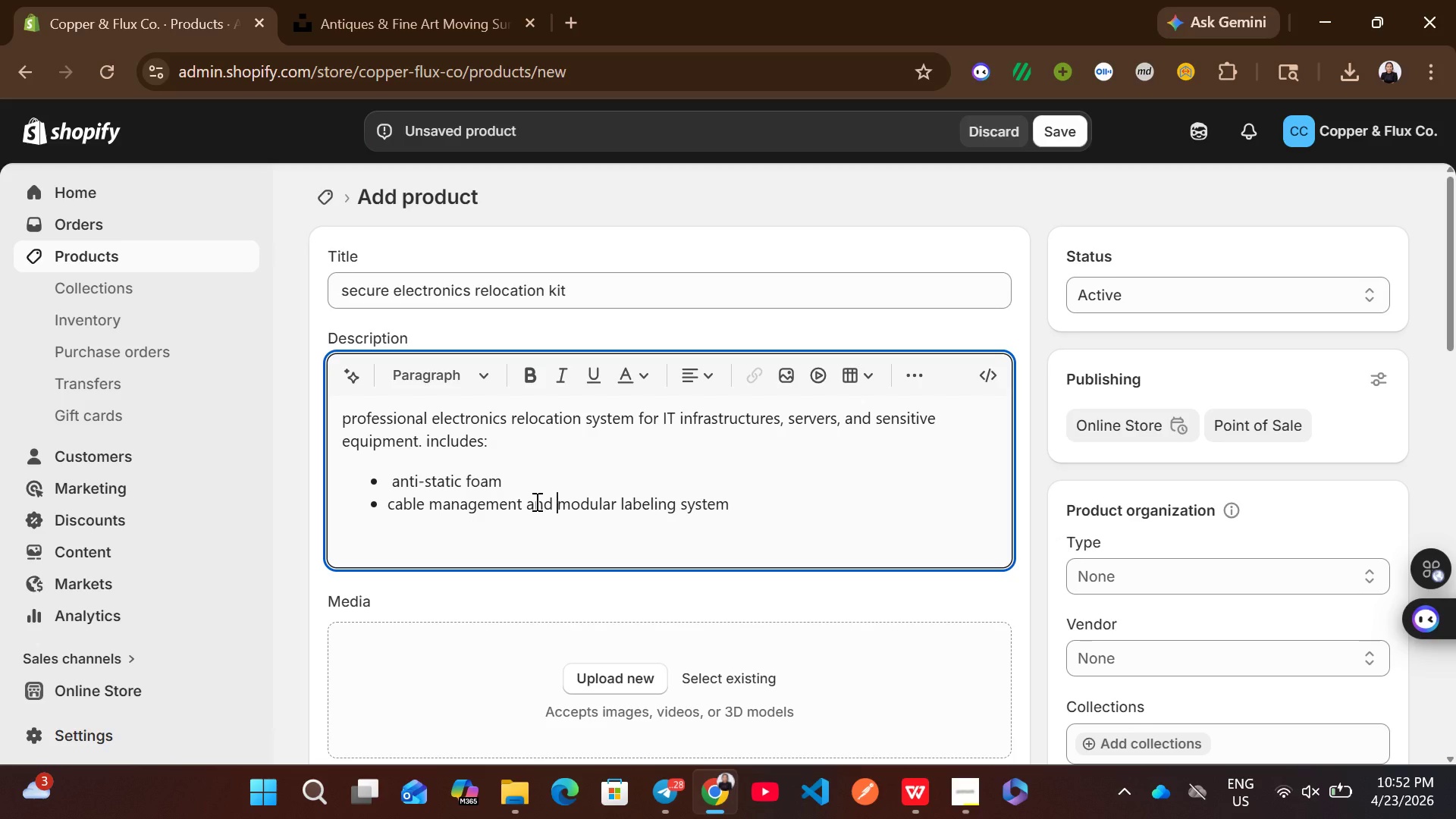 
key(ArrowRight)
 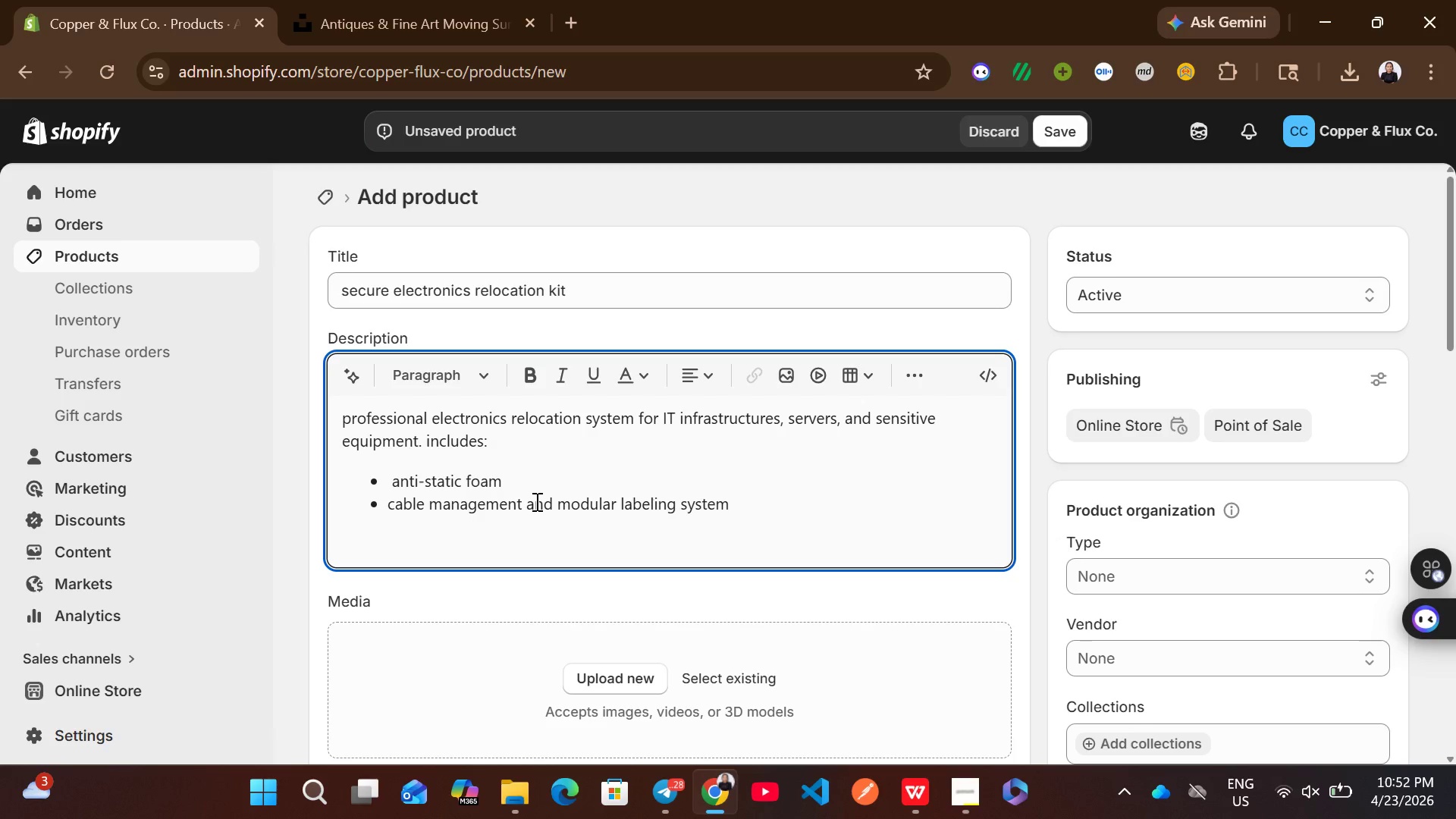 
key(Enter)
 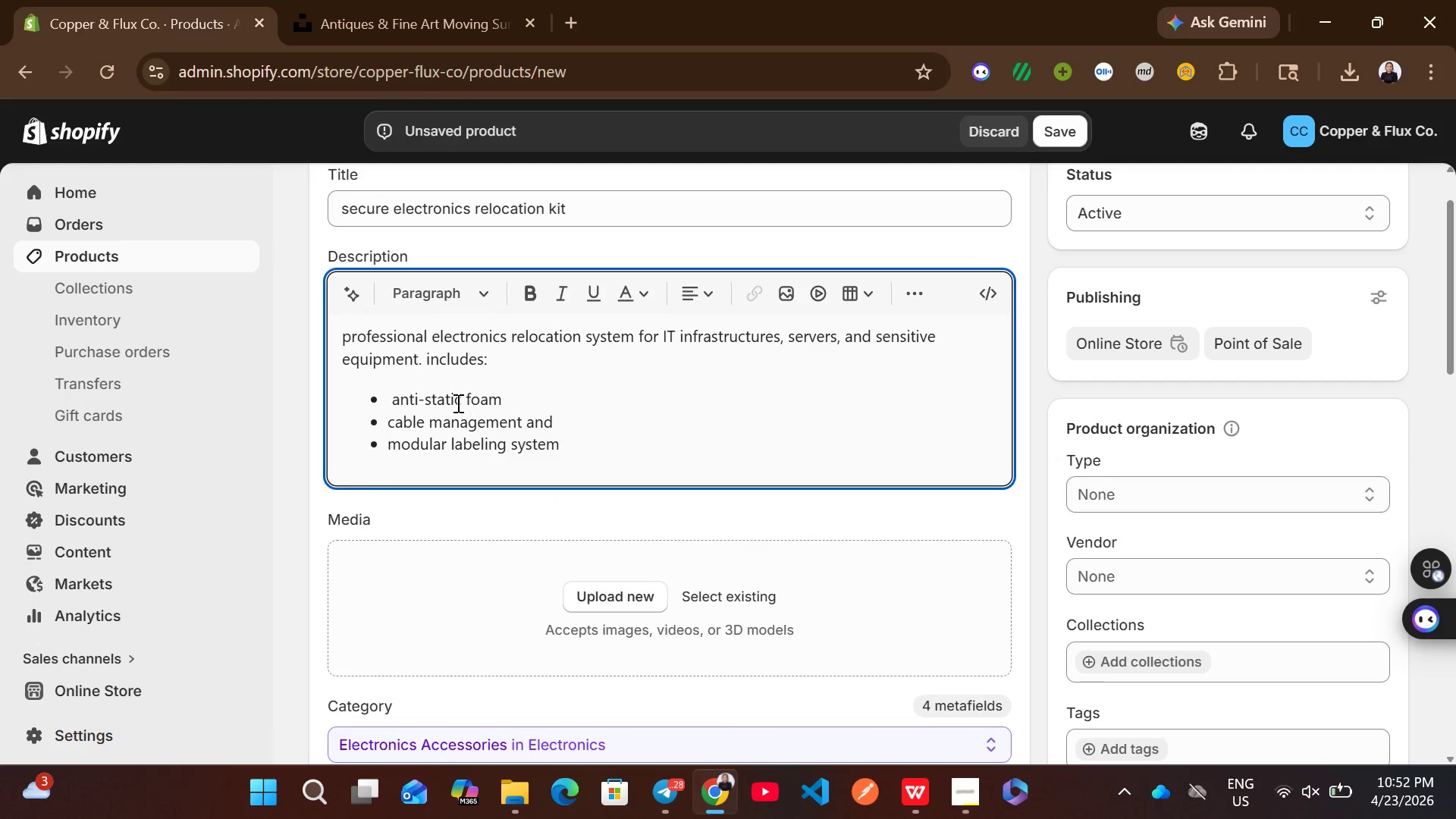 
left_click([396, 405])
 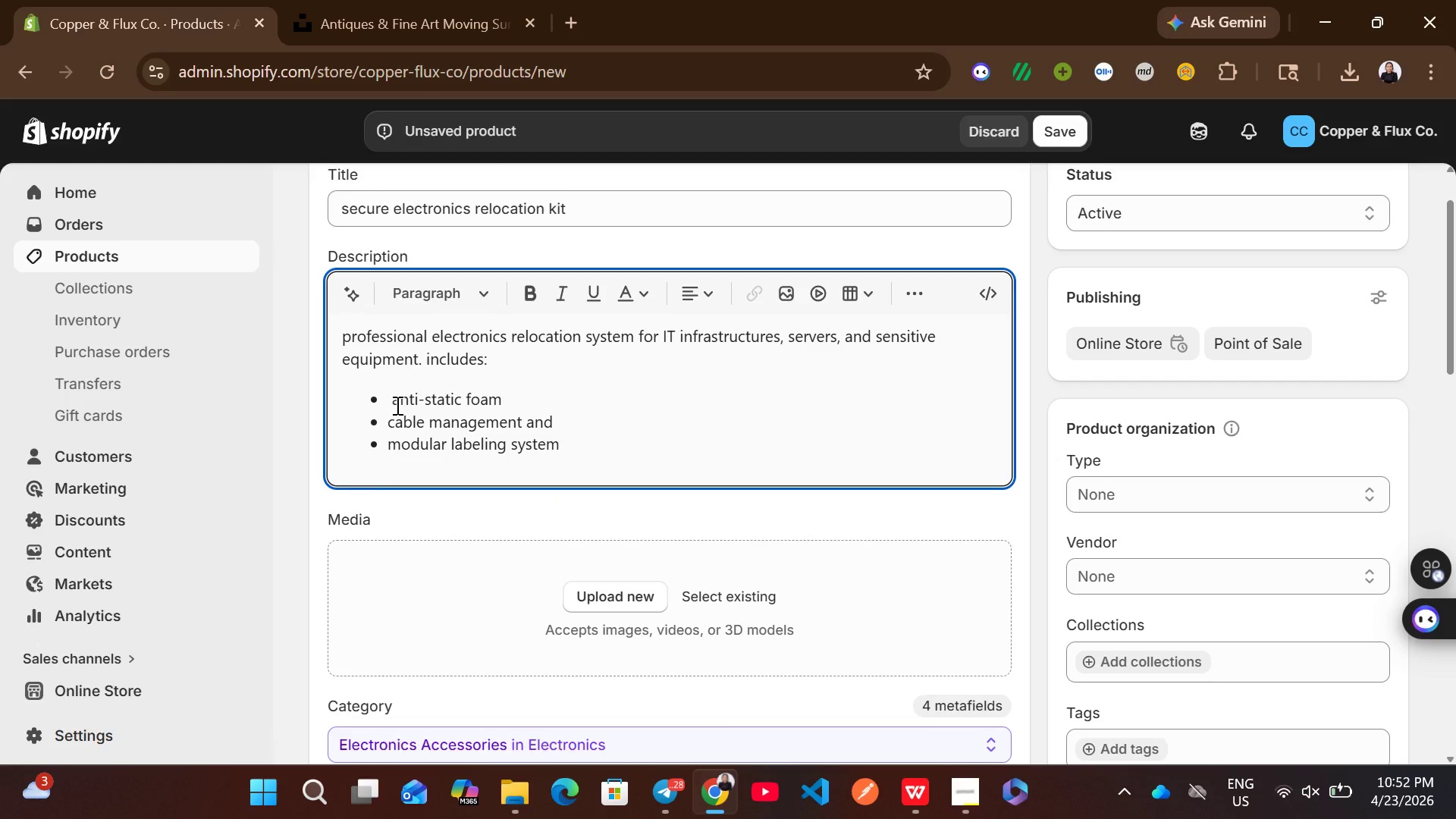 
key(Backspace)
 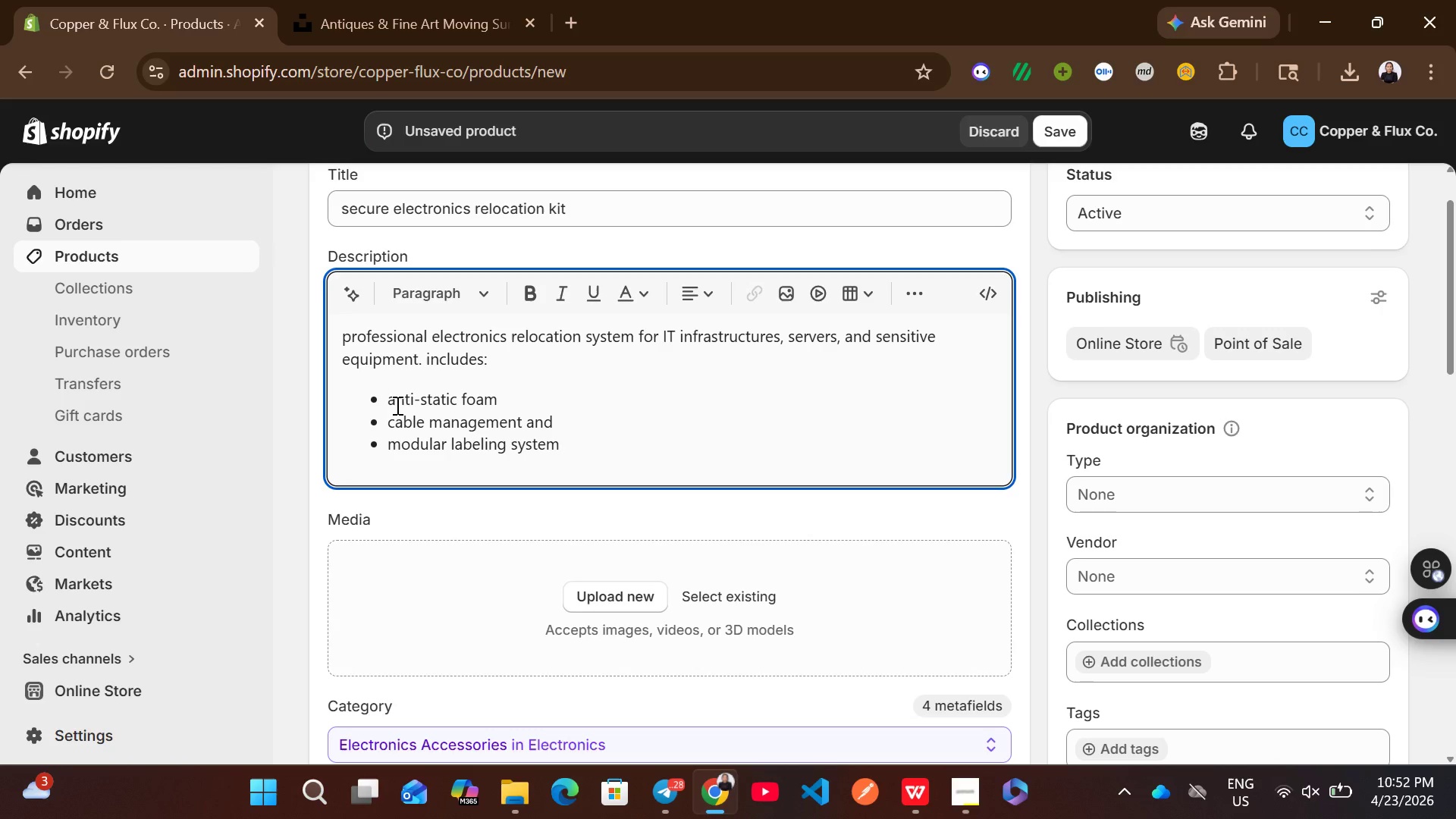 
mouse_move([819, 469])
 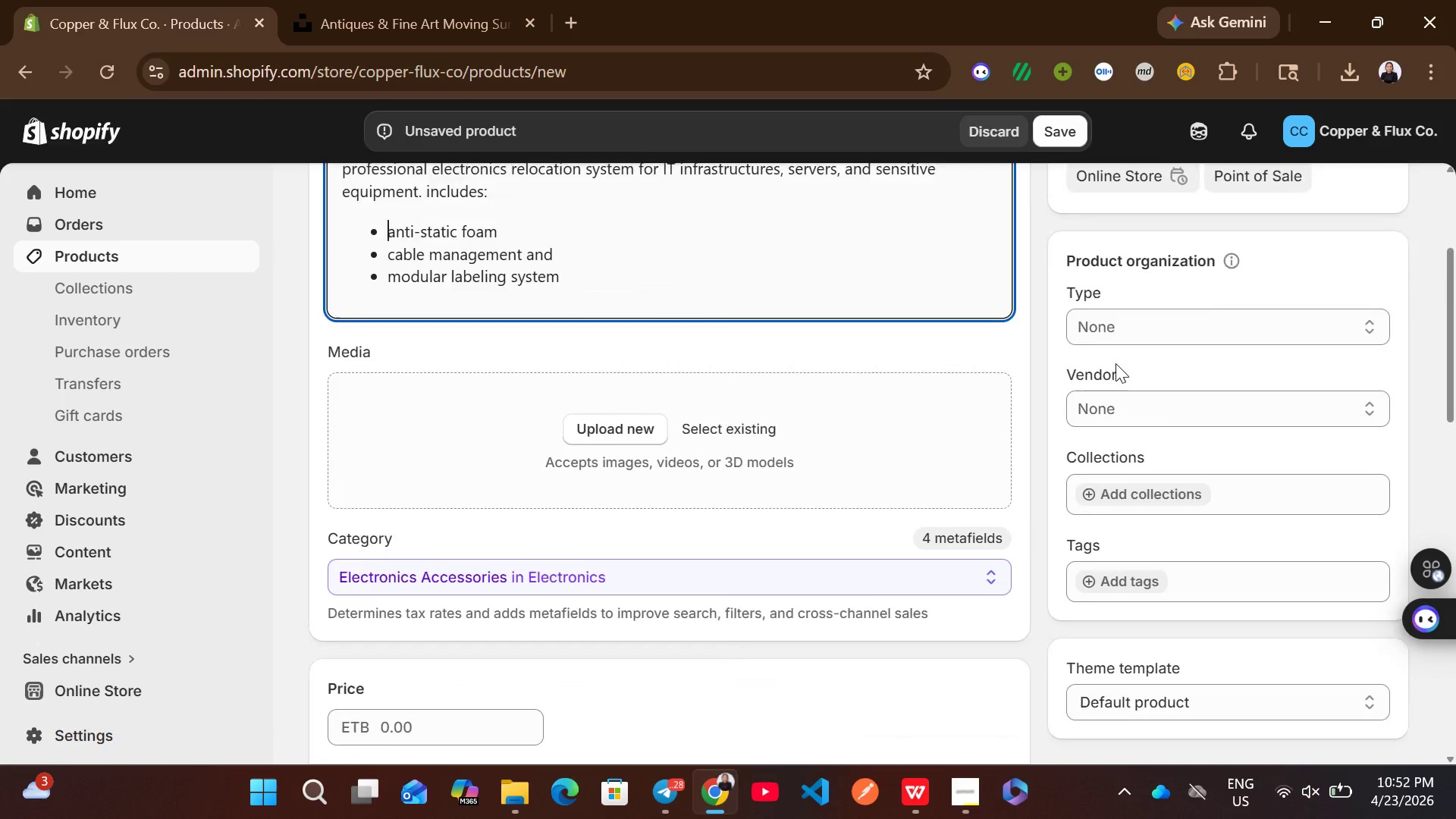 
left_click([1138, 356])
 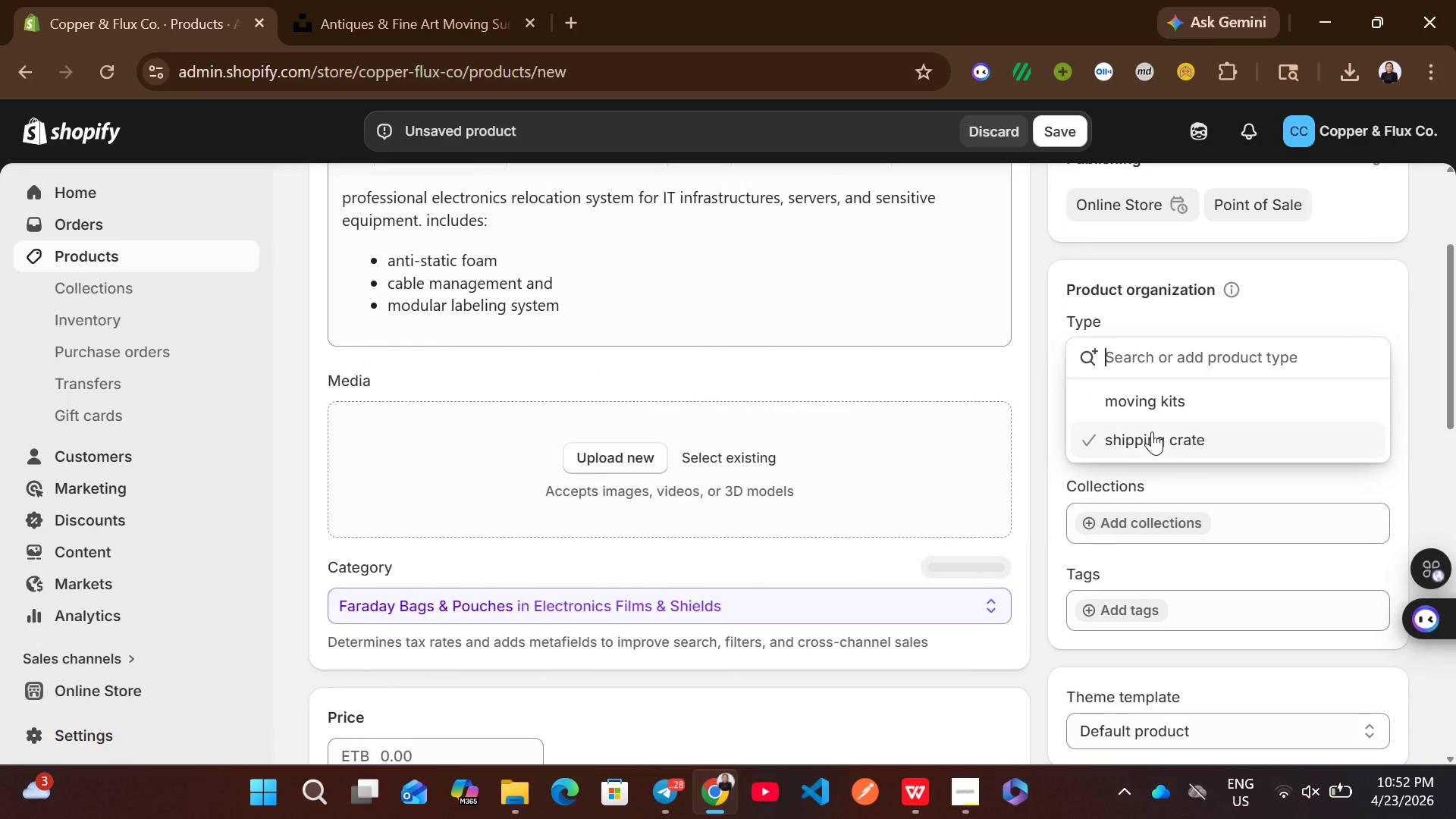 
left_click([1138, 410])
 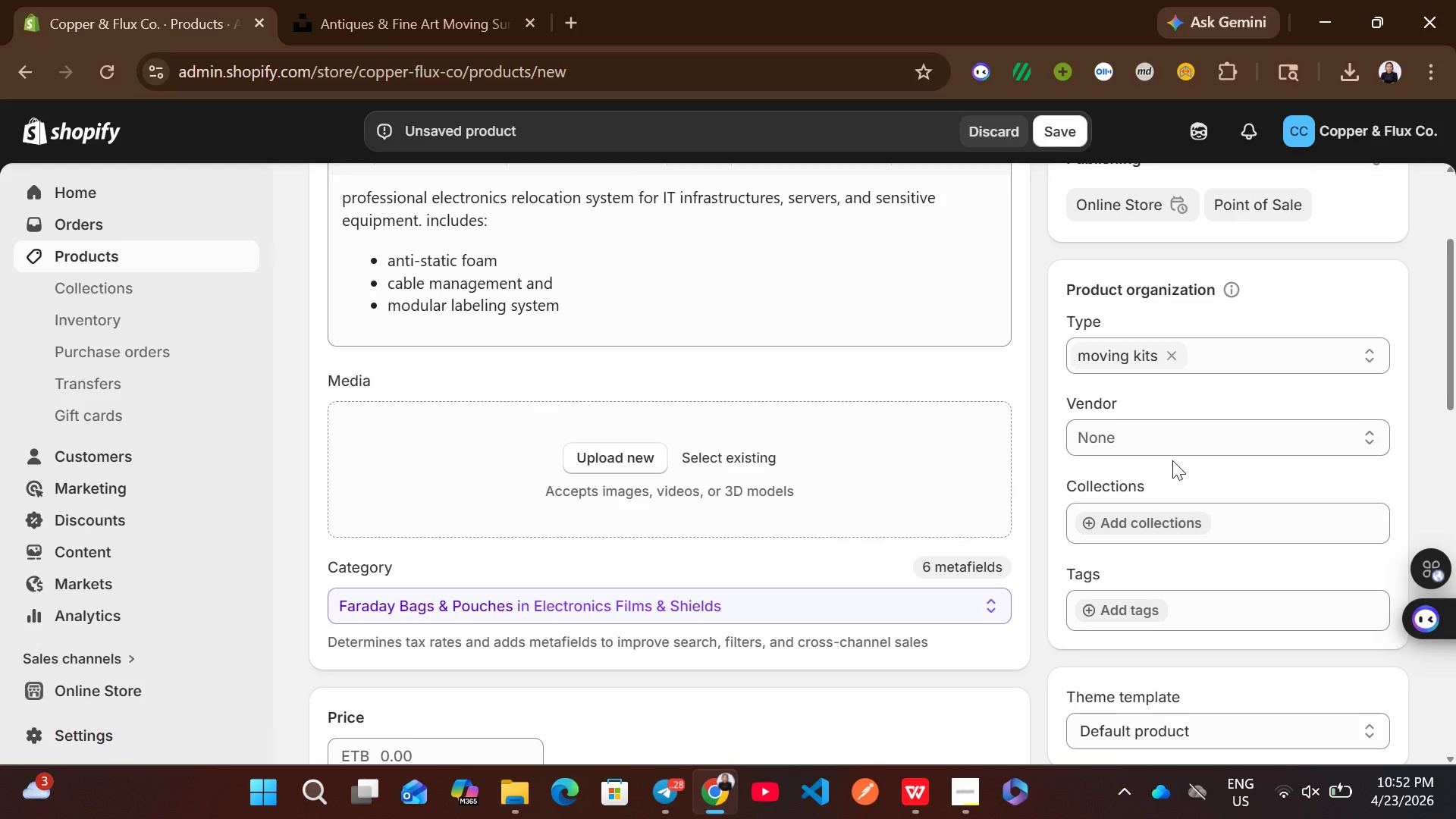 
wait(5.02)
 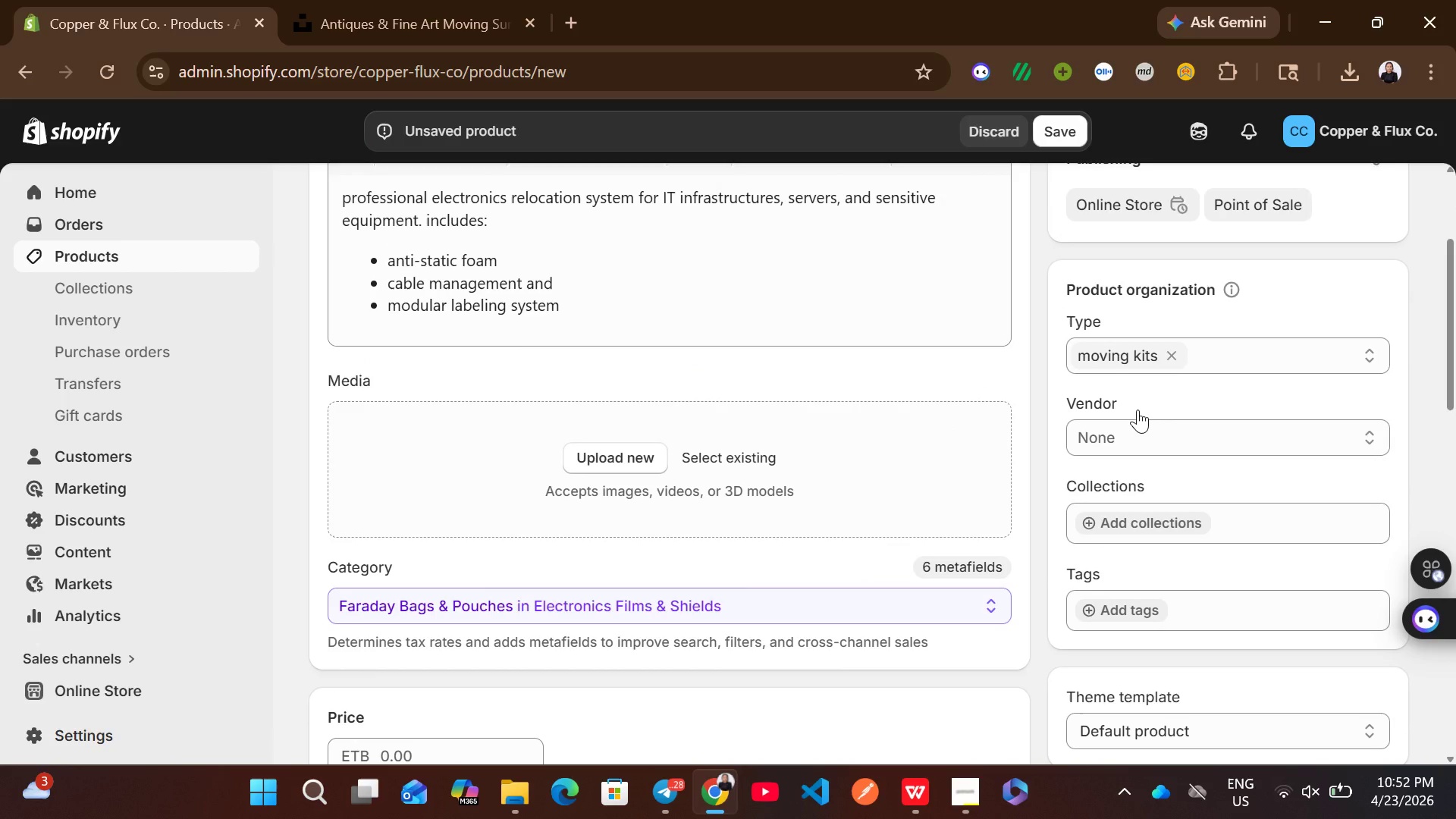 
left_click([1153, 447])
 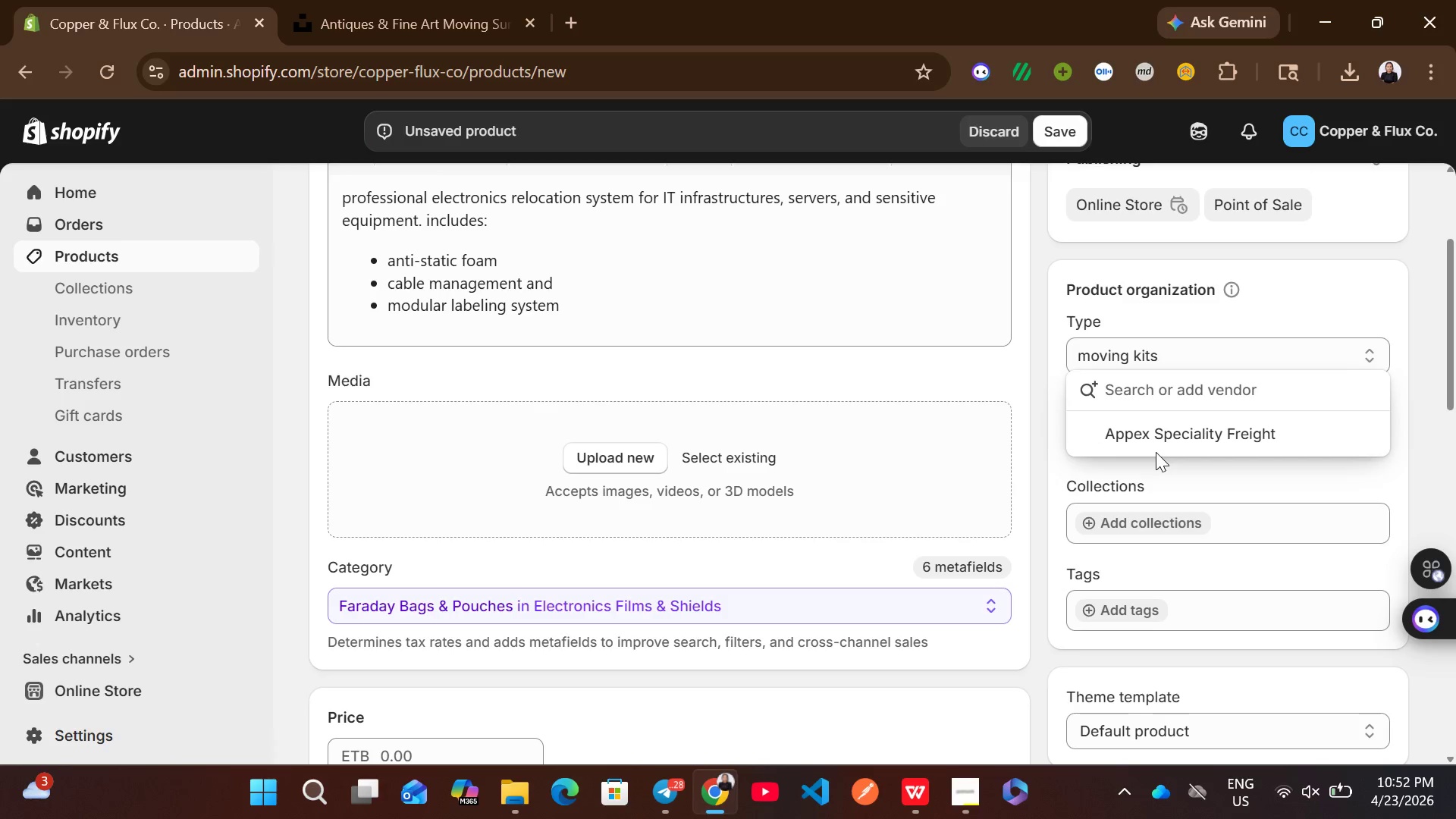 
left_click([1158, 447])
 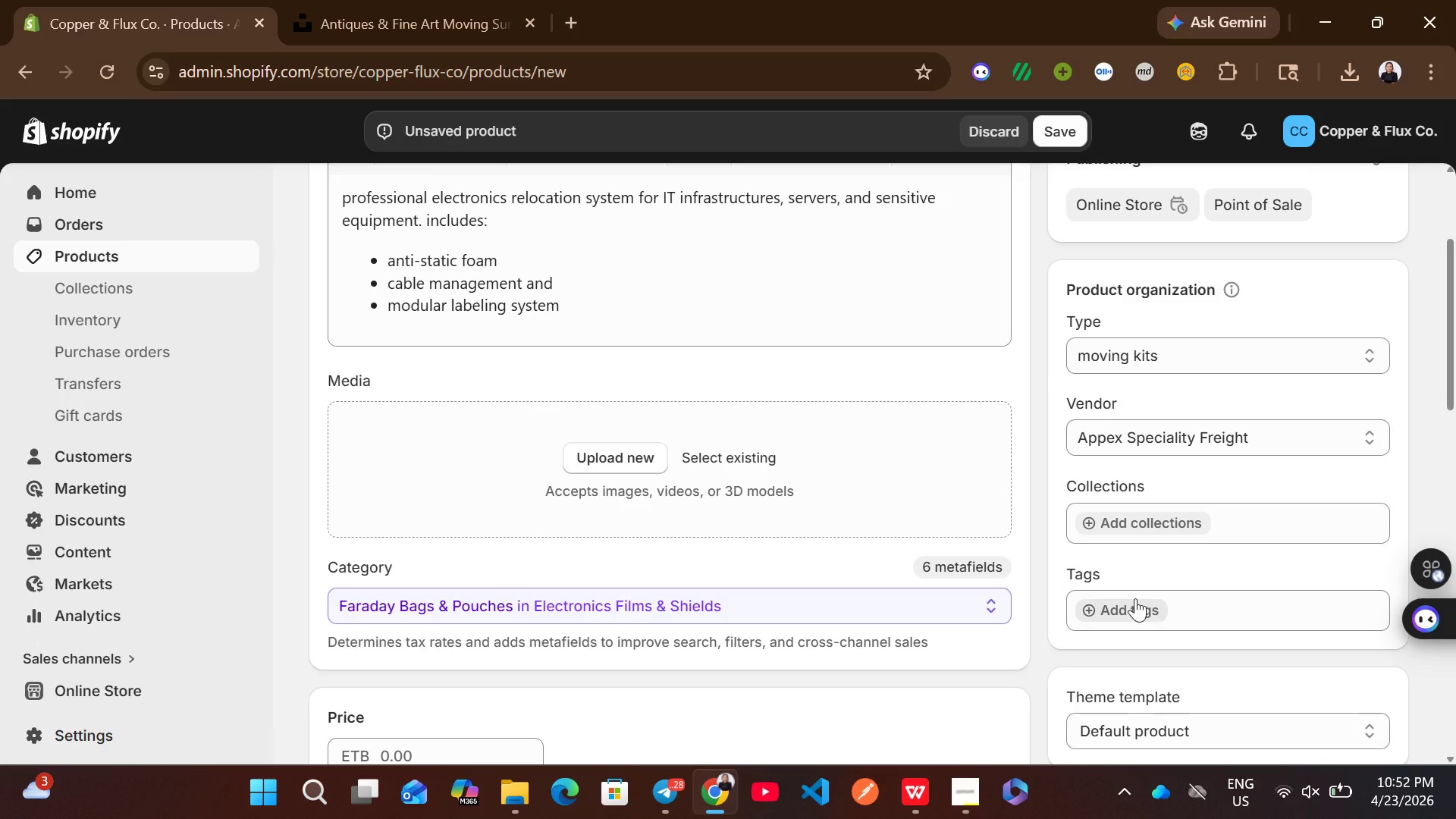 
left_click([1135, 598])
 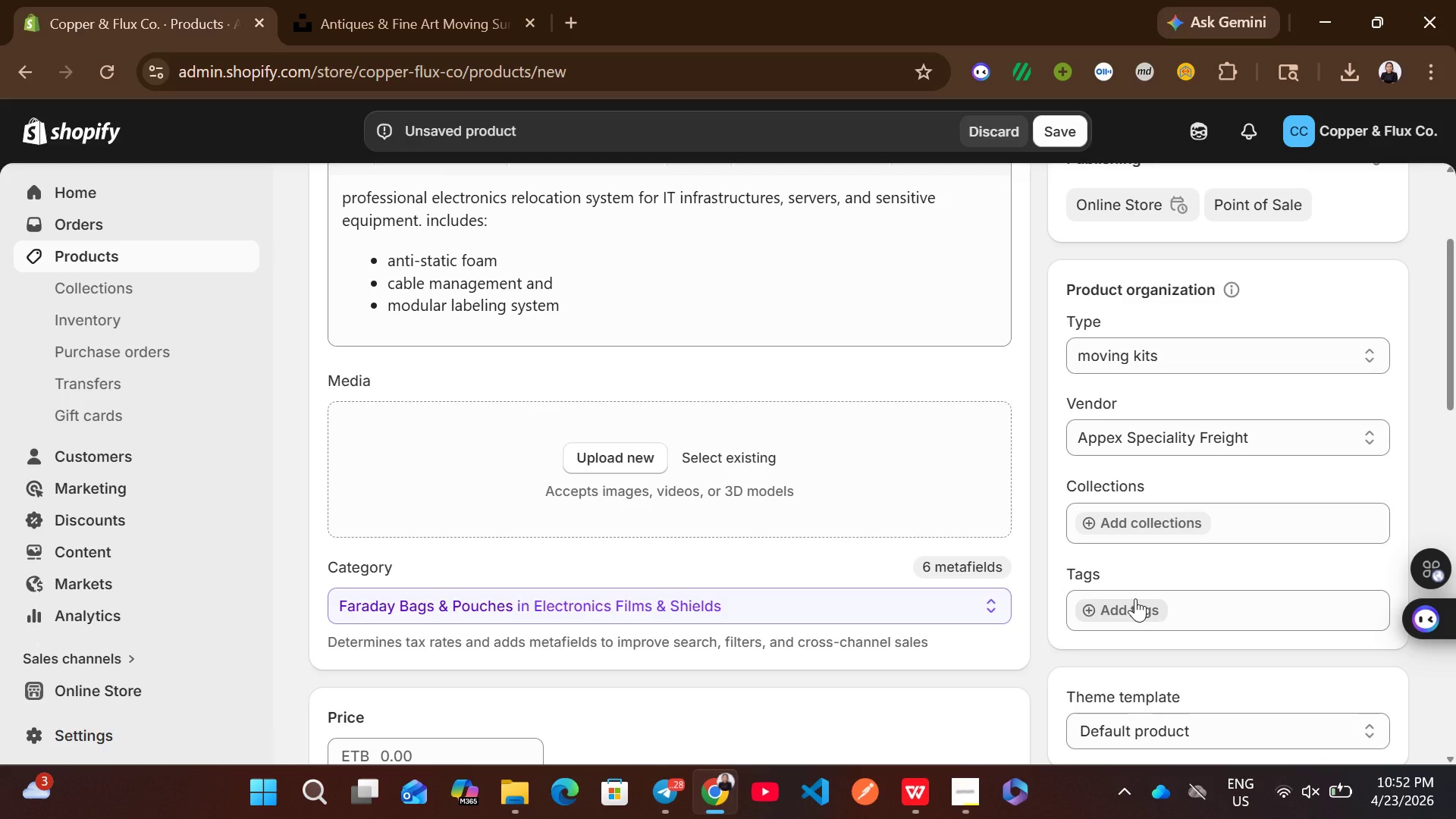 
type(ele)
 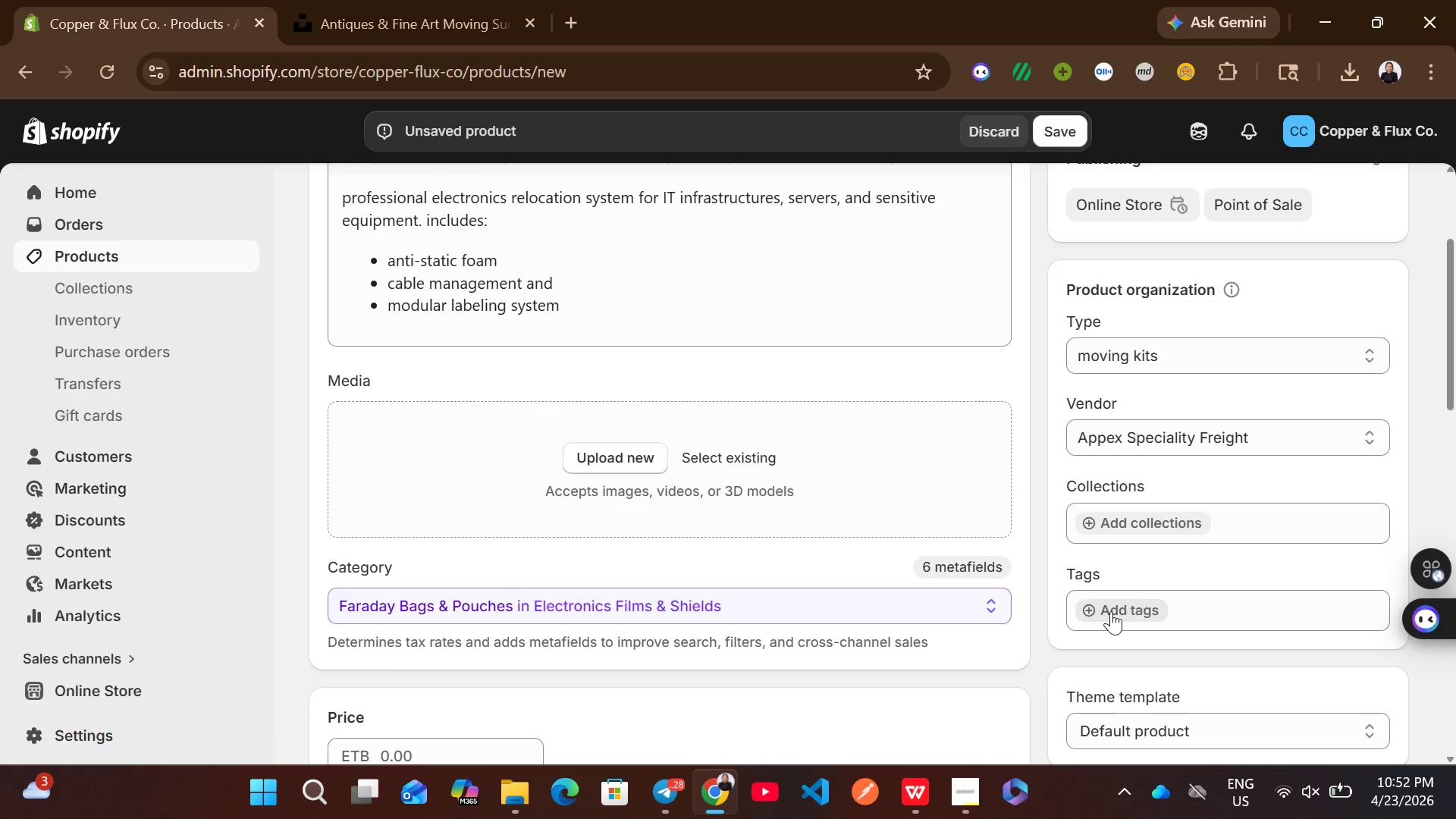 
left_click([1111, 611])
 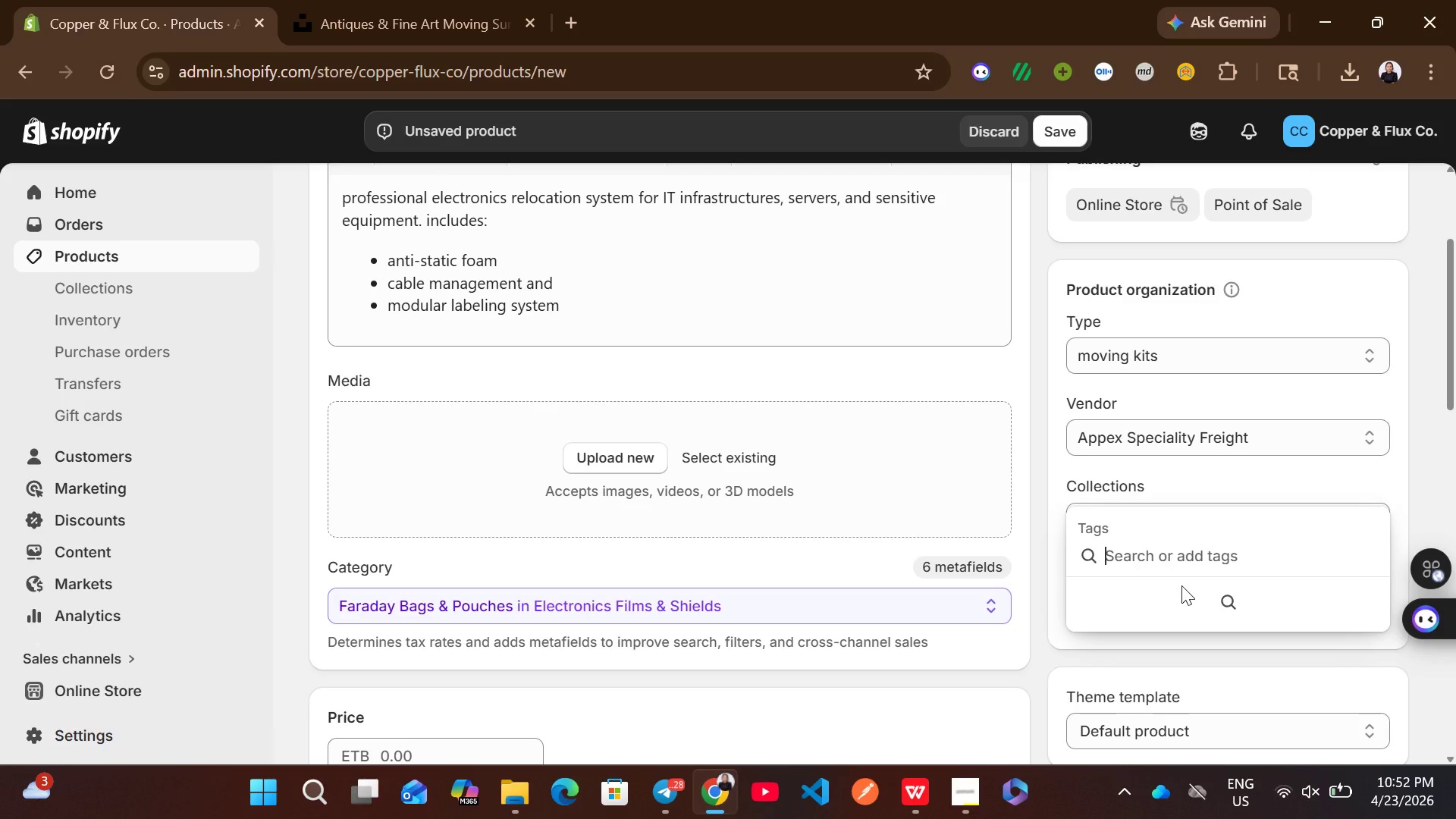 
type(electronic reo)
key(Backspace)
type(location)
 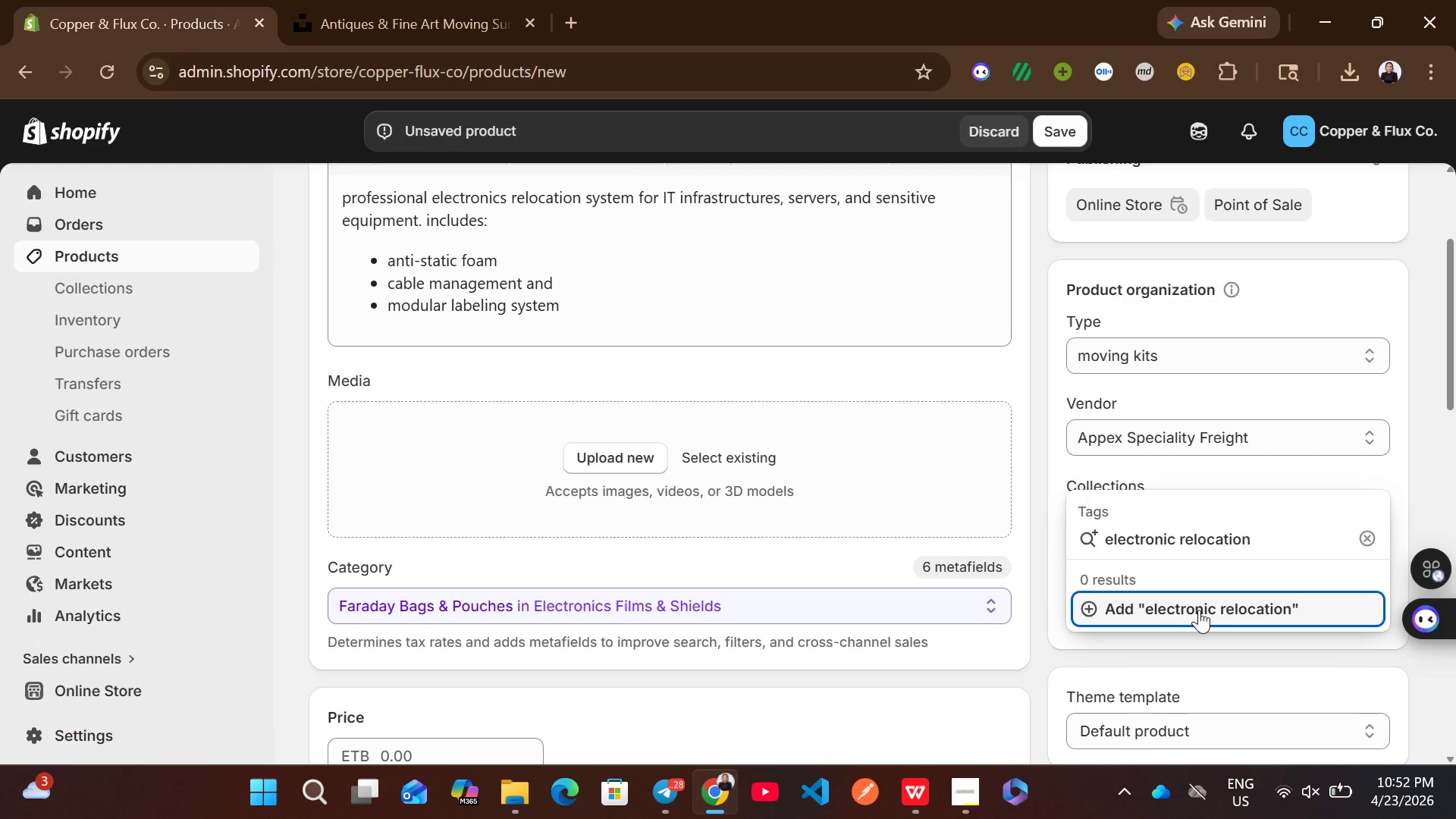 
left_click([1199, 610])
 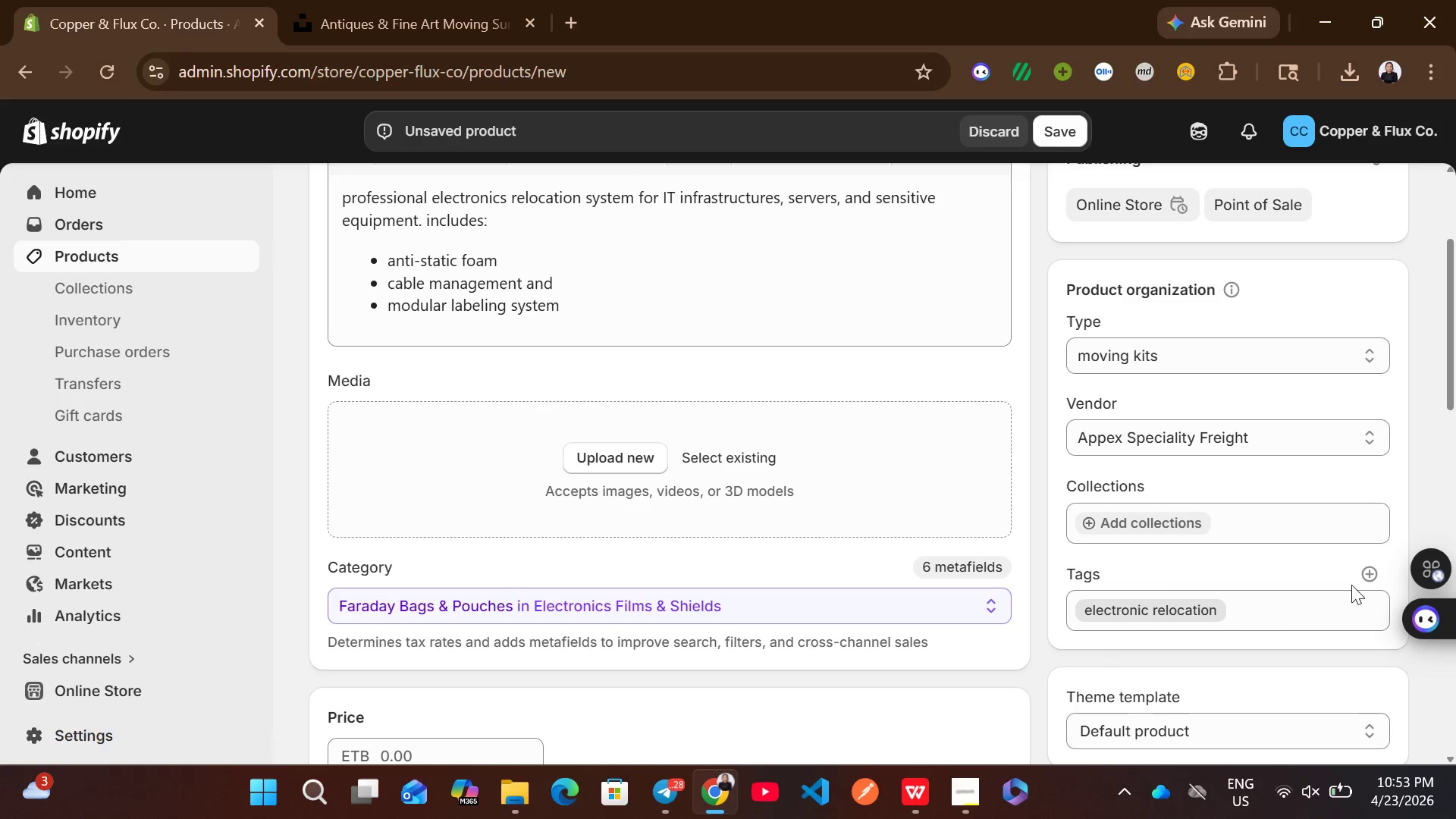 
left_click([1359, 584])
 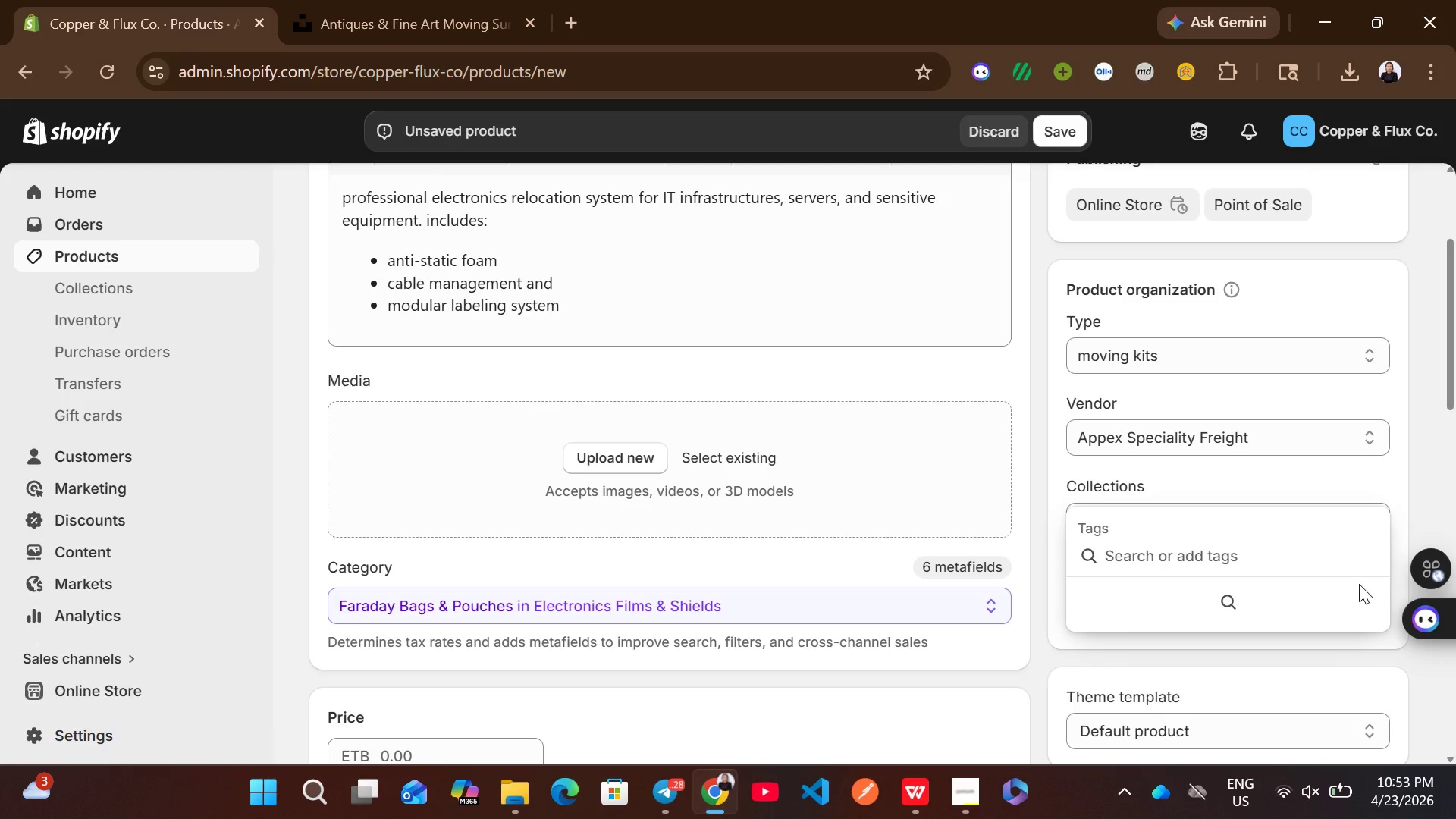 
hold_key(key=ShiftLeft, duration=0.45)
 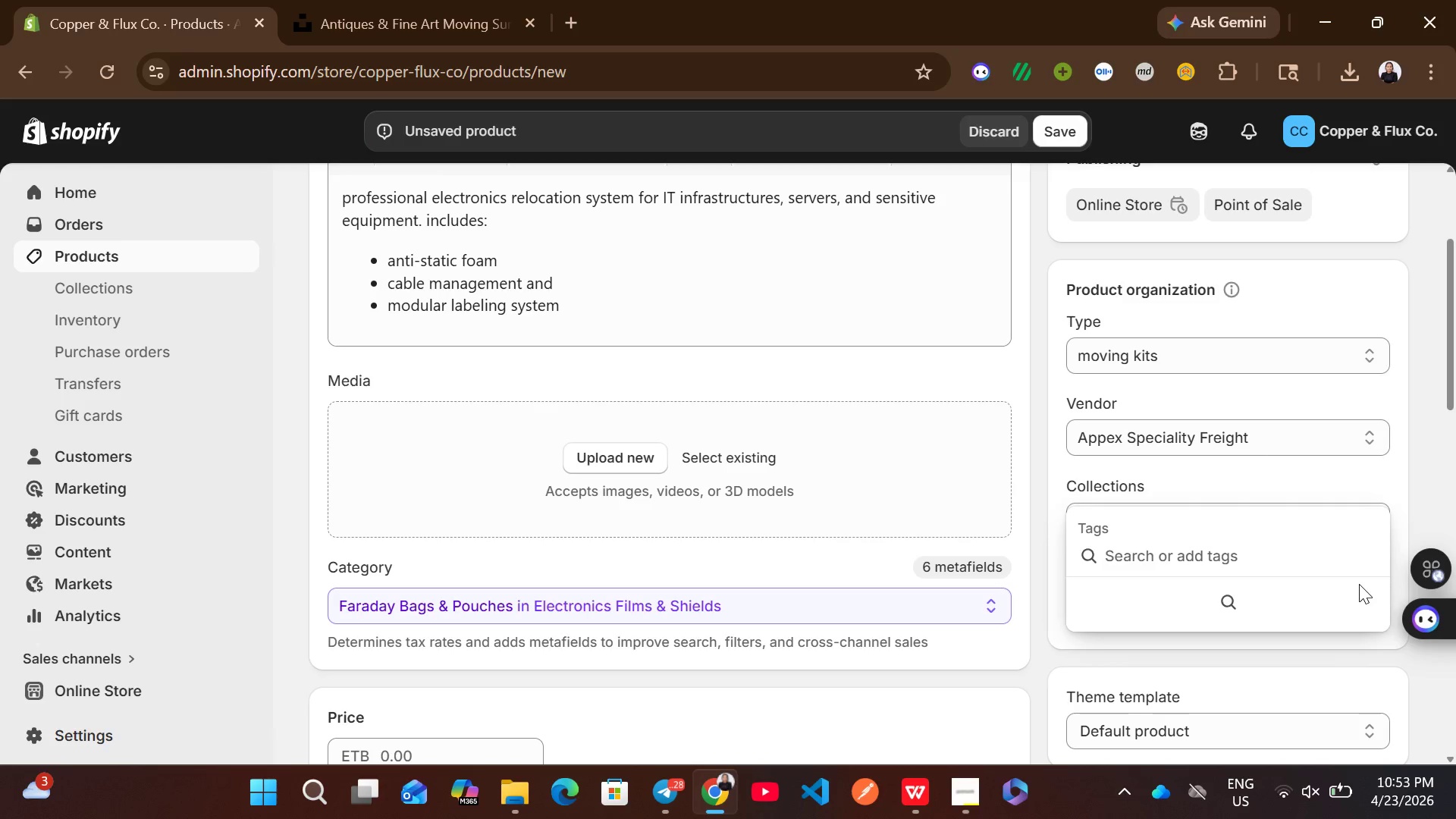 
type(IT moving kit)
 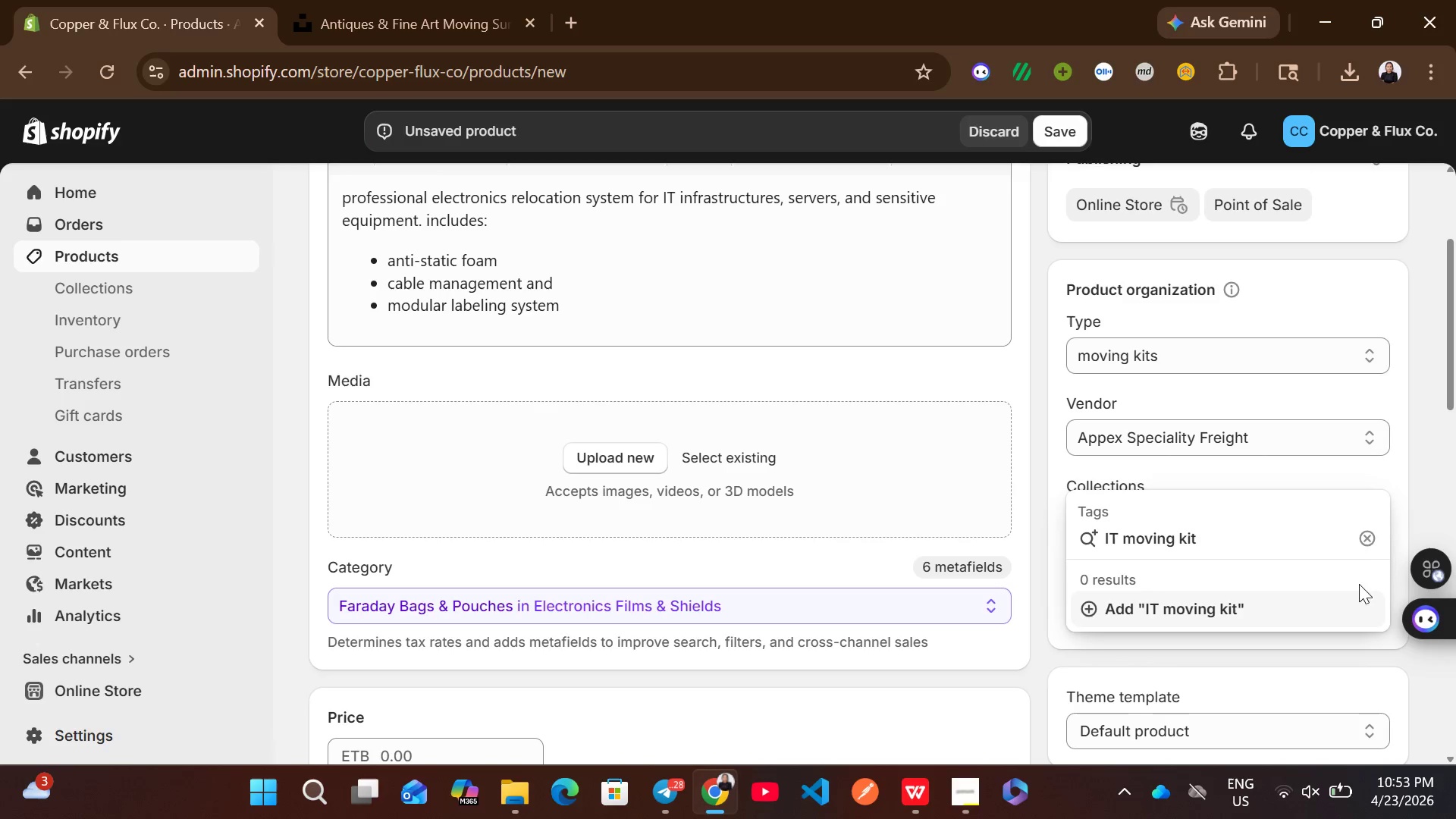 
left_click([1257, 598])
 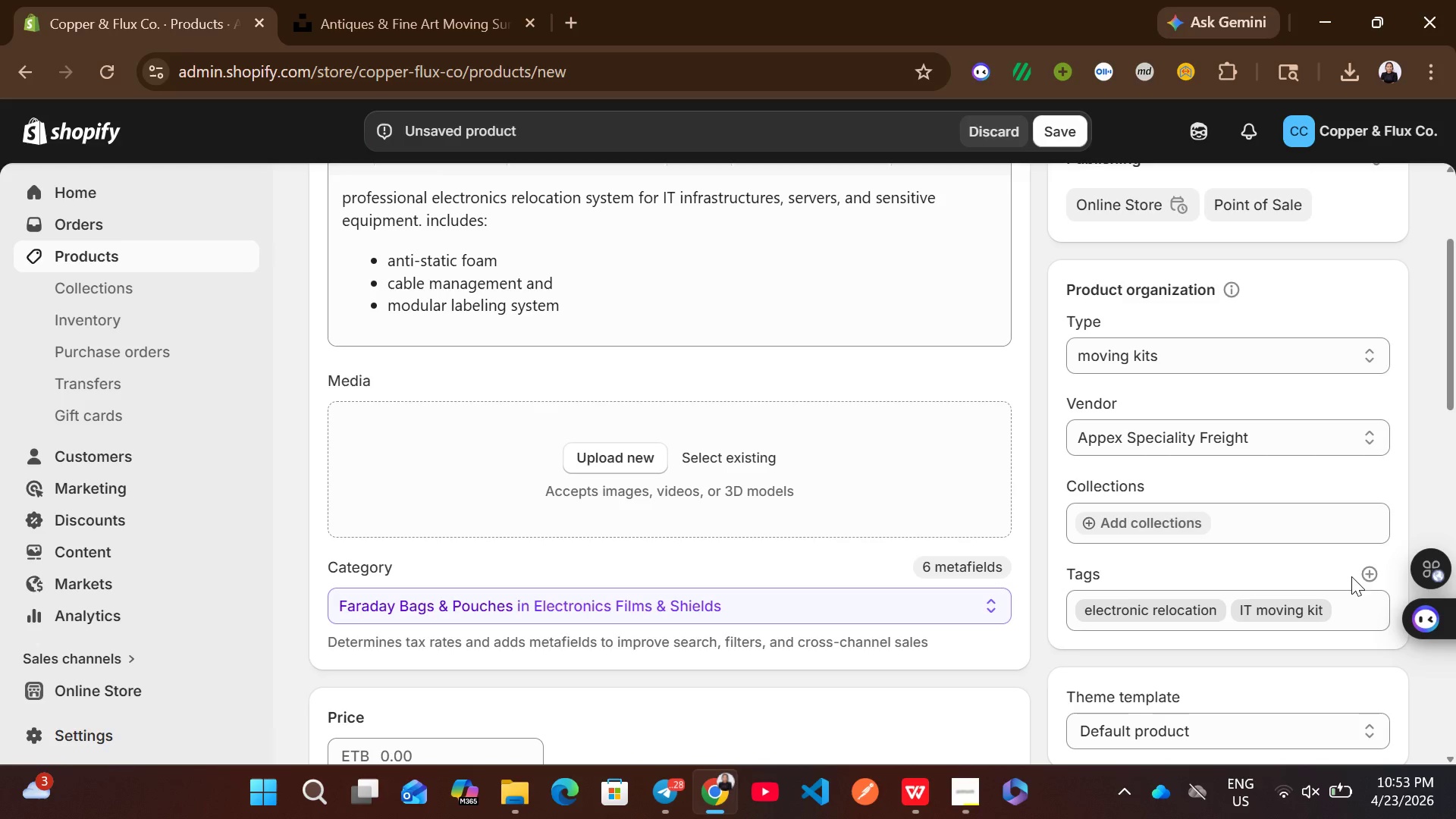 
left_click([1364, 573])
 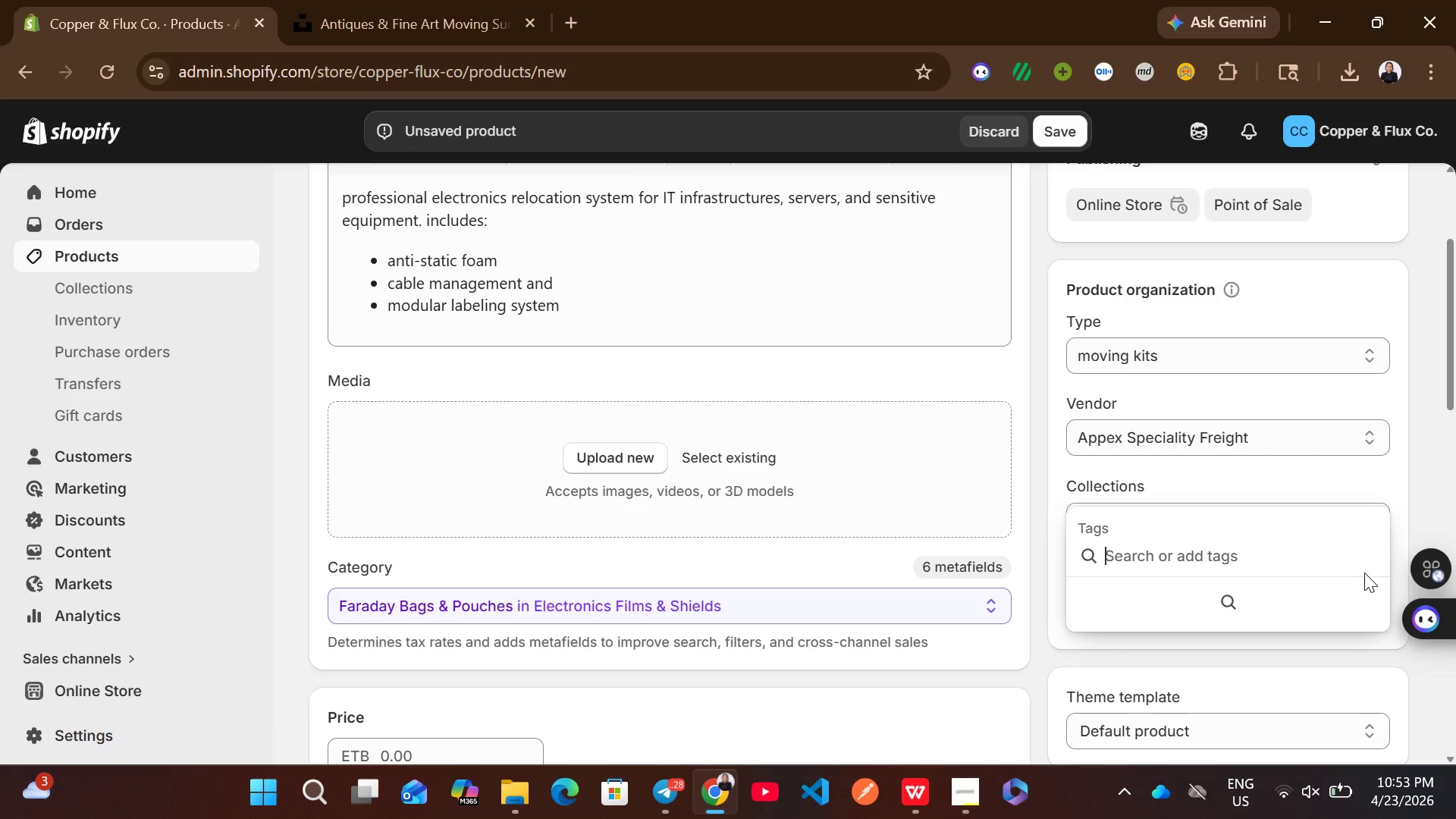 
type(server transport)
 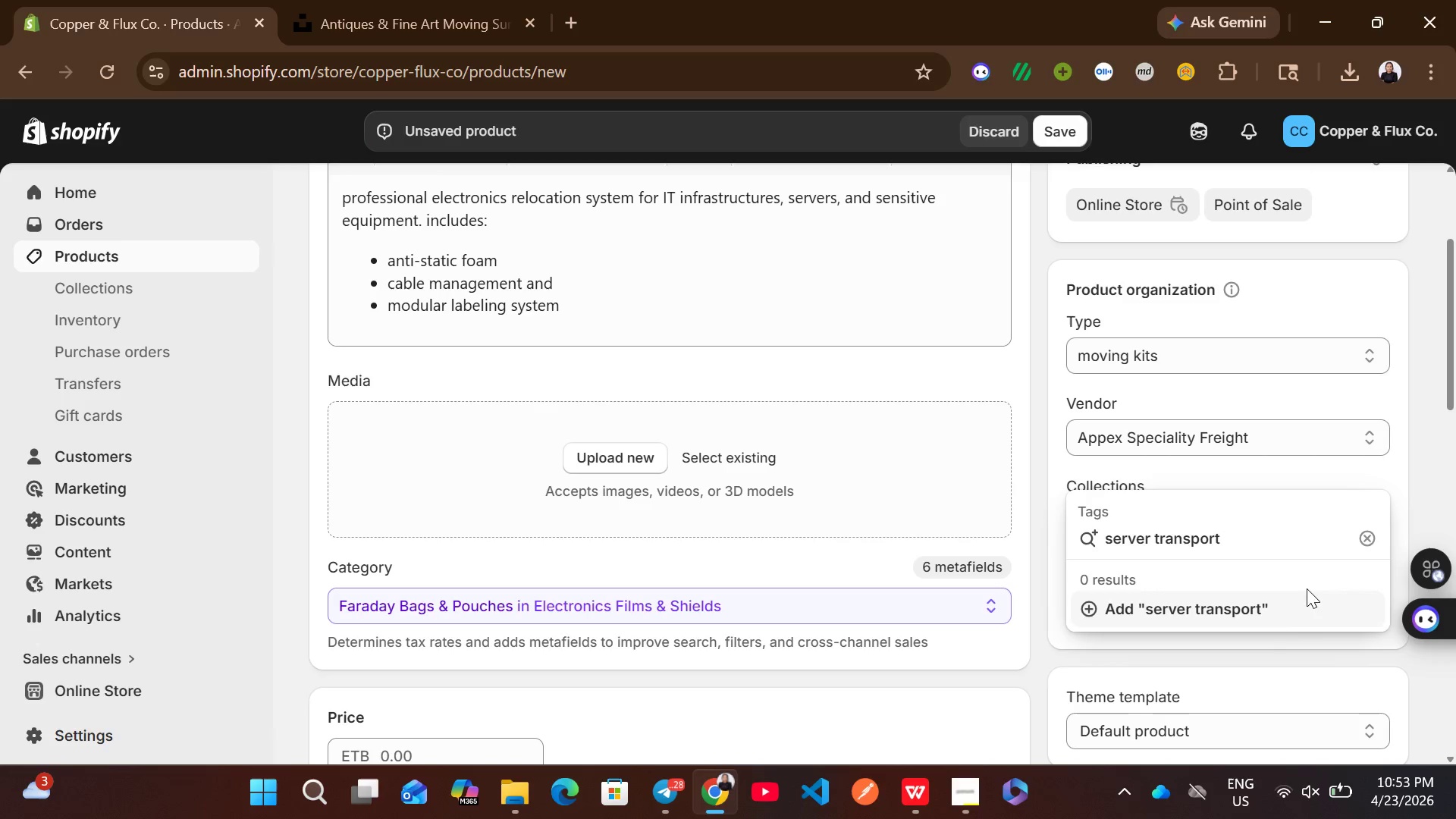 
left_click([1279, 620])
 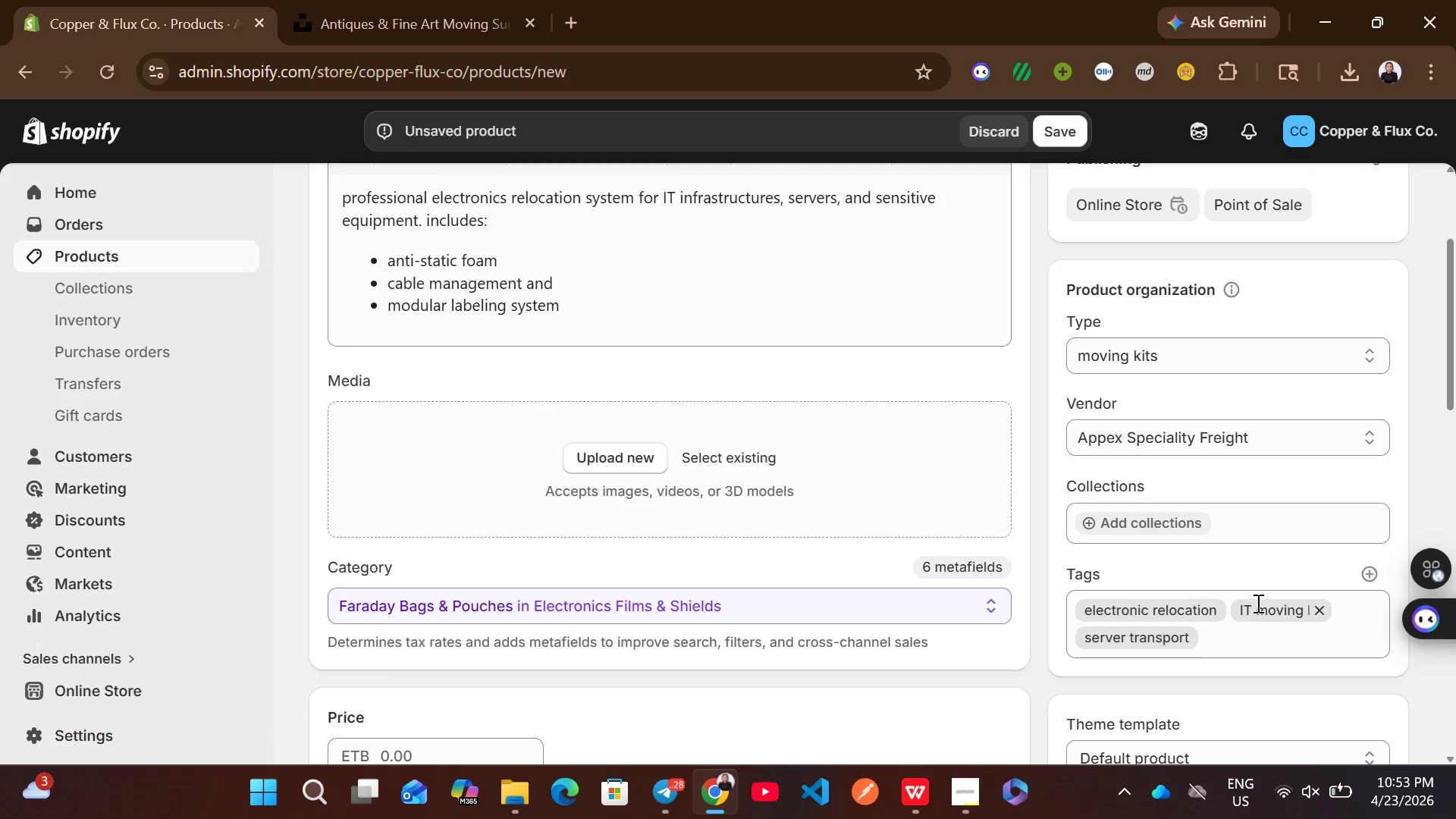 
mouse_move([887, 621])
 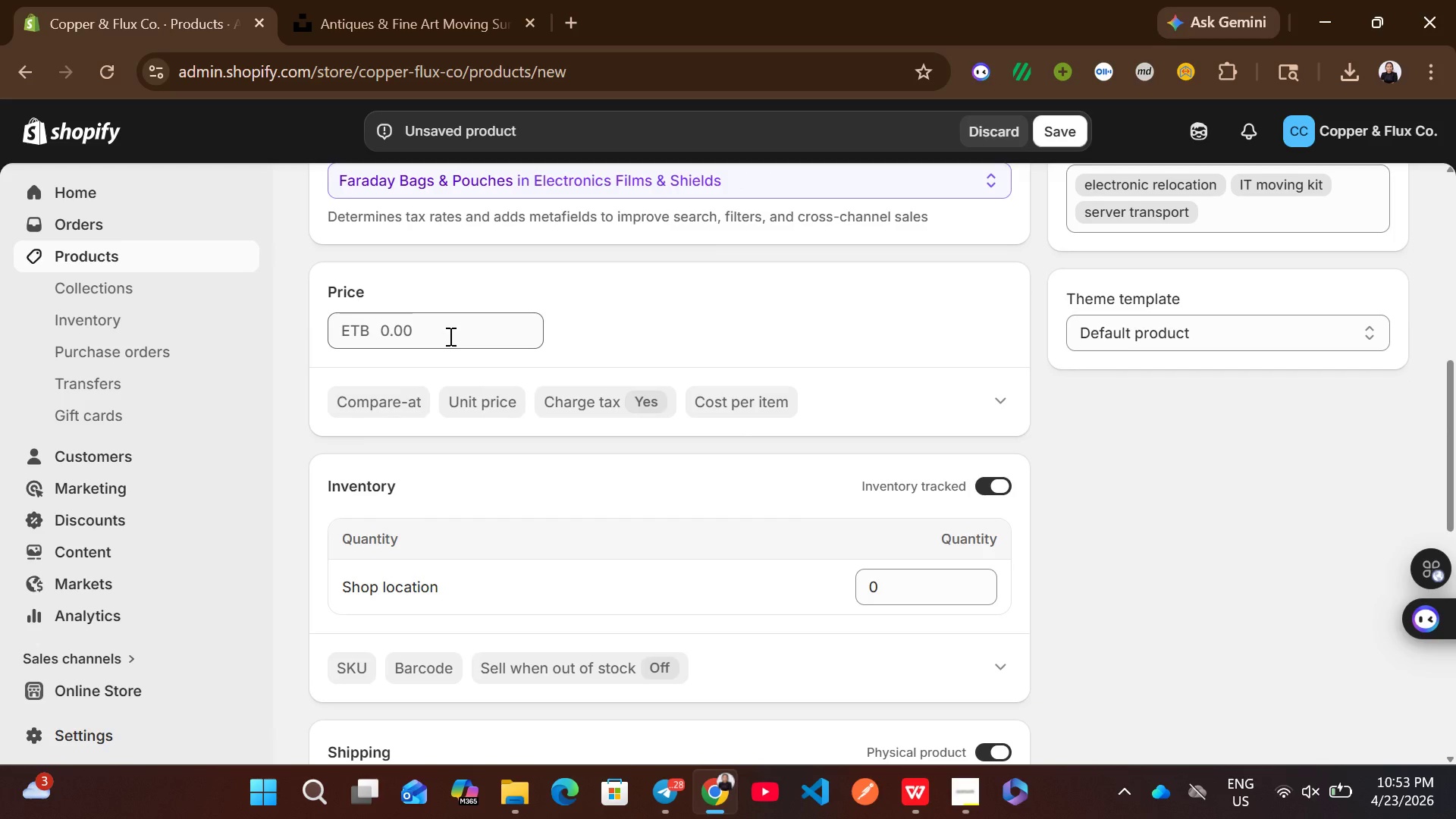 
left_click([449, 336])
 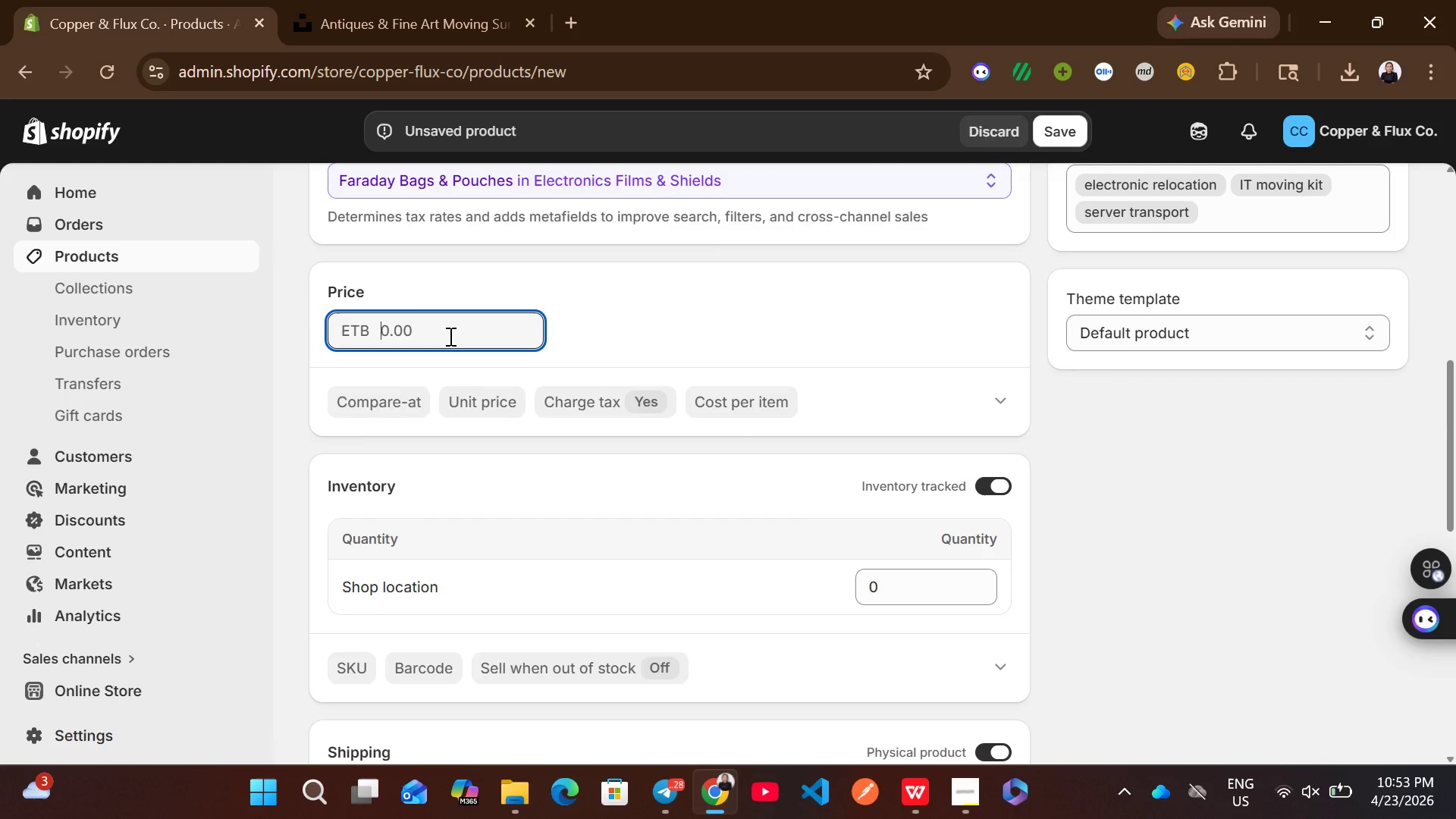 
type(110)
 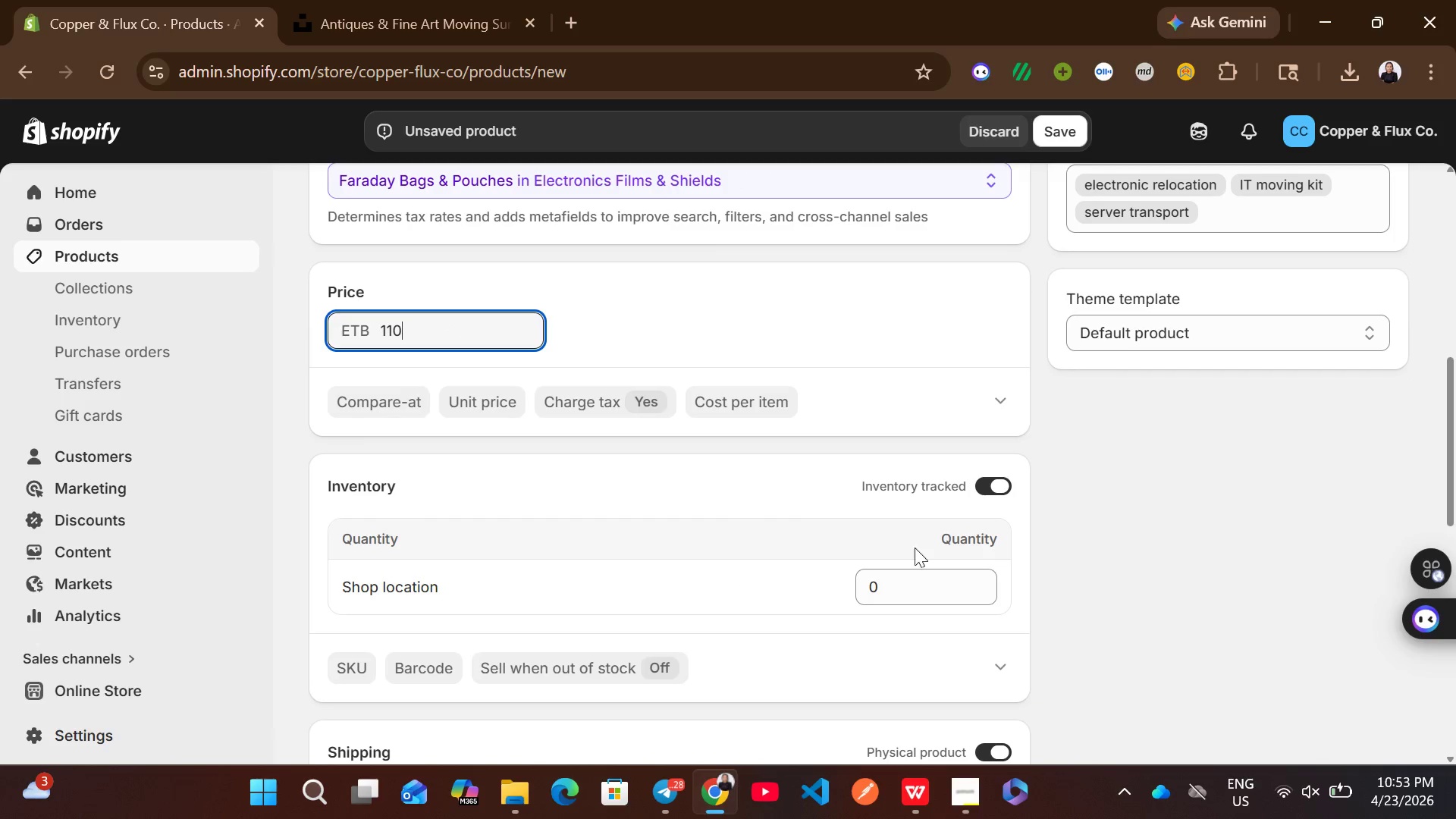 
left_click([908, 582])
 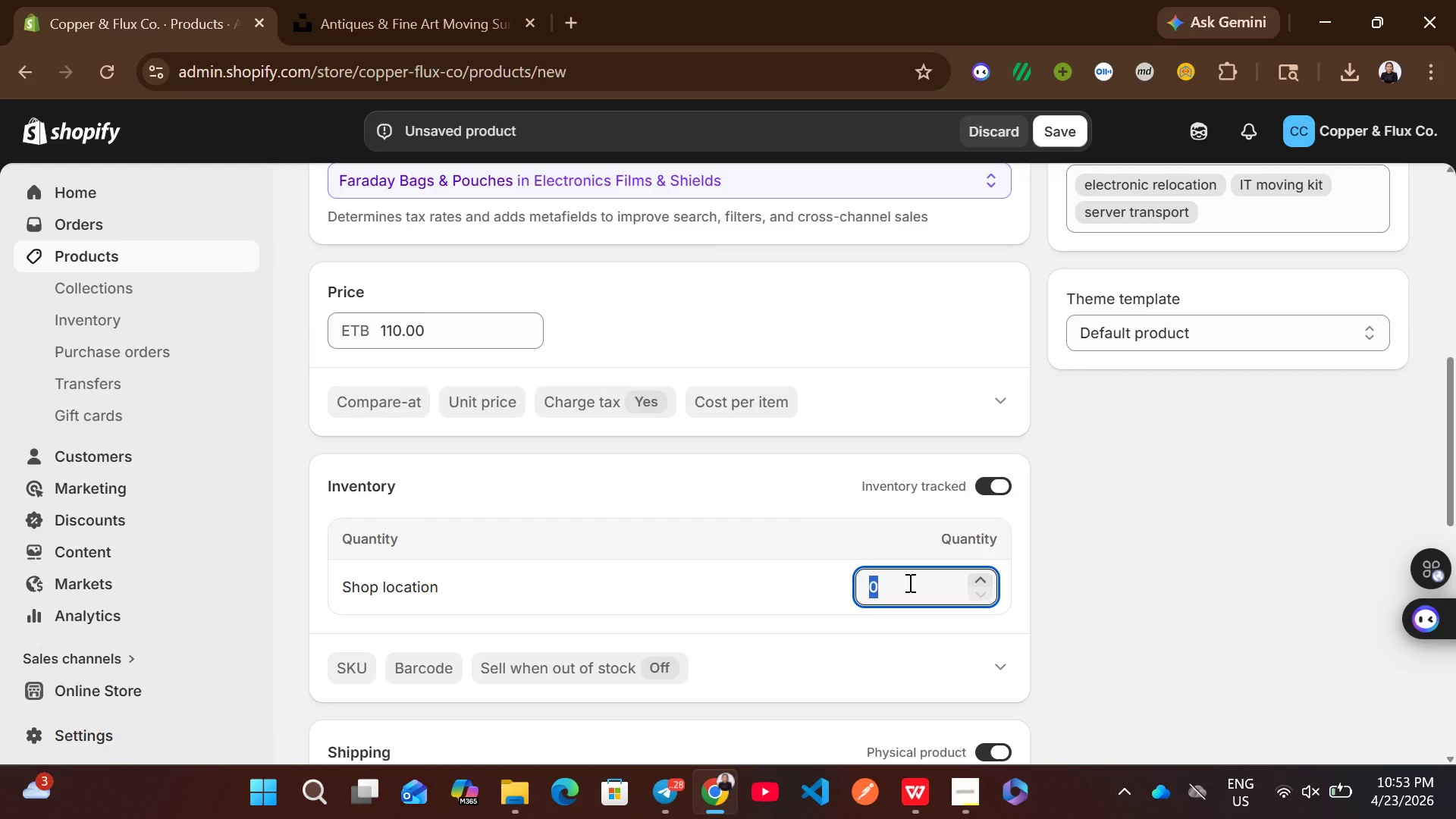 
type(100)
 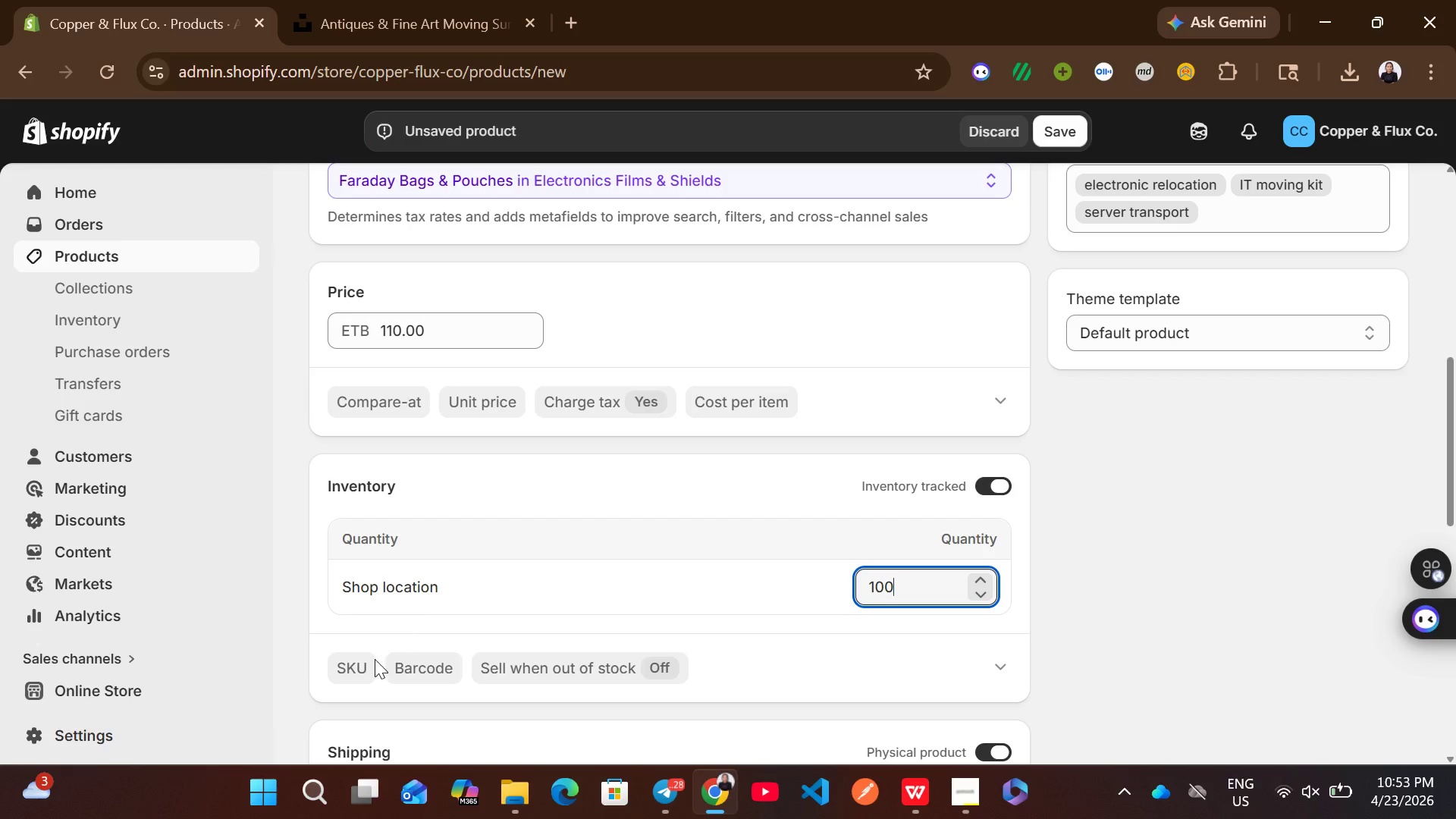 
left_click([366, 666])
 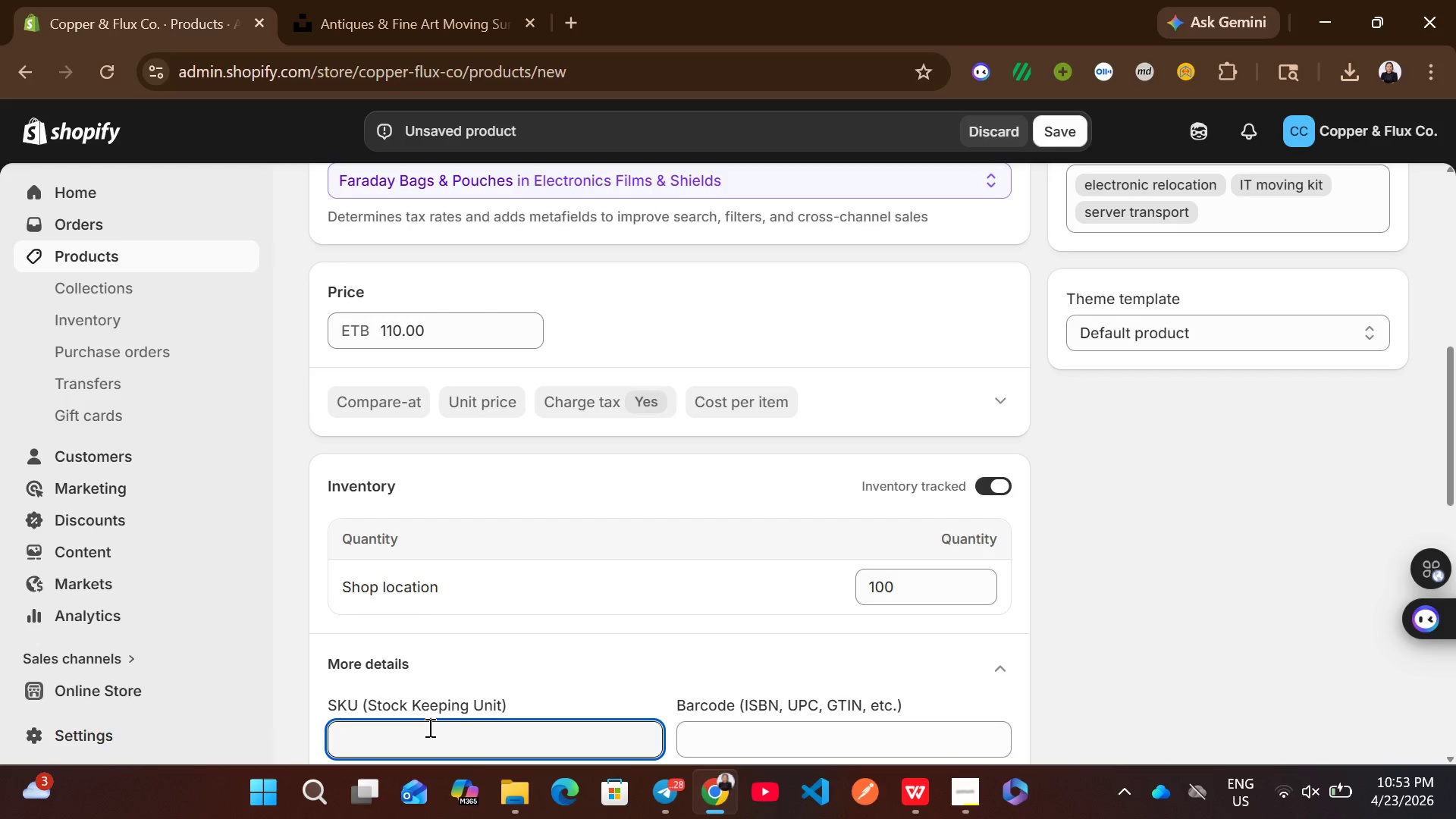 
type(APX-)
 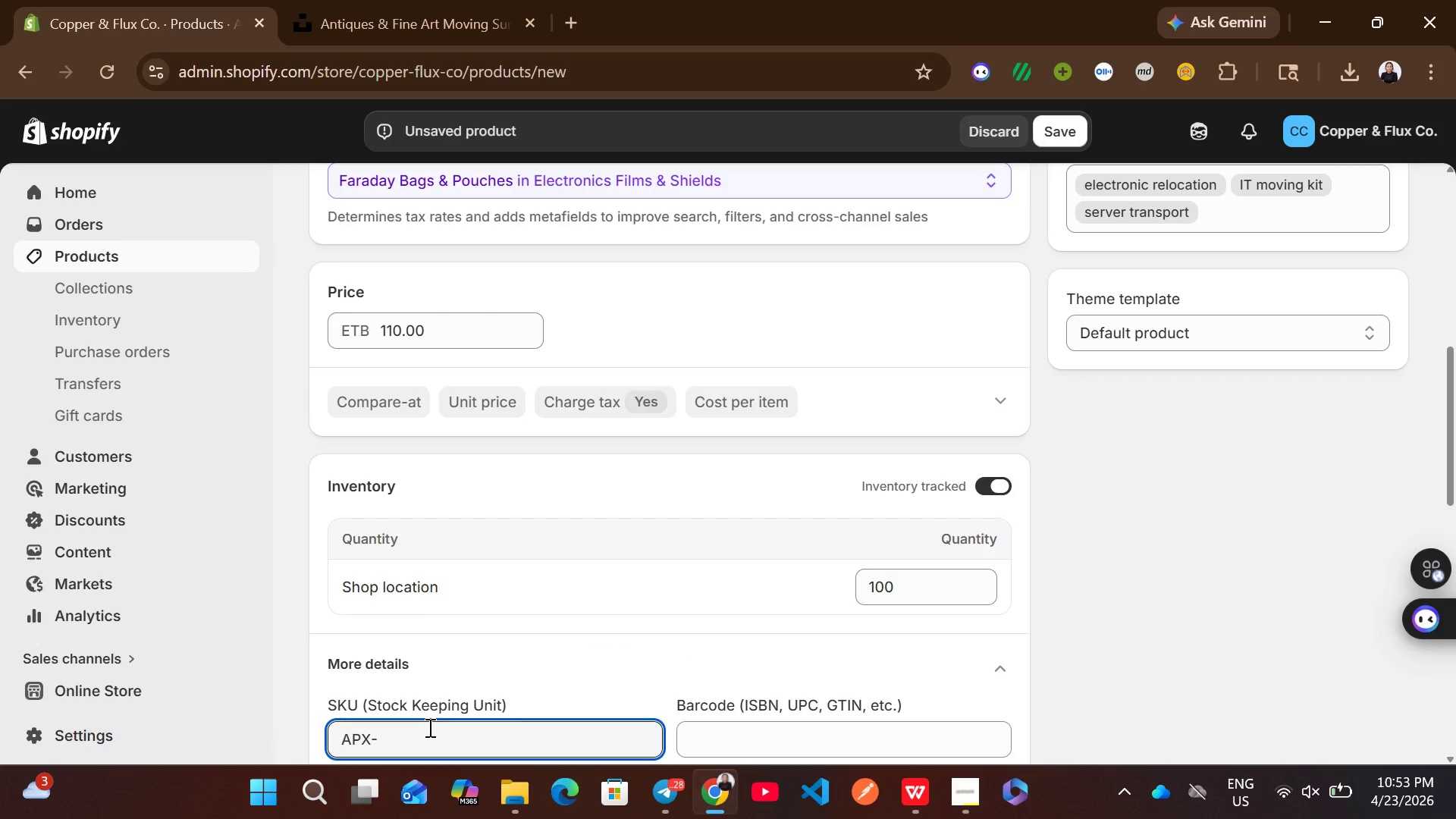 
type(ELC)
 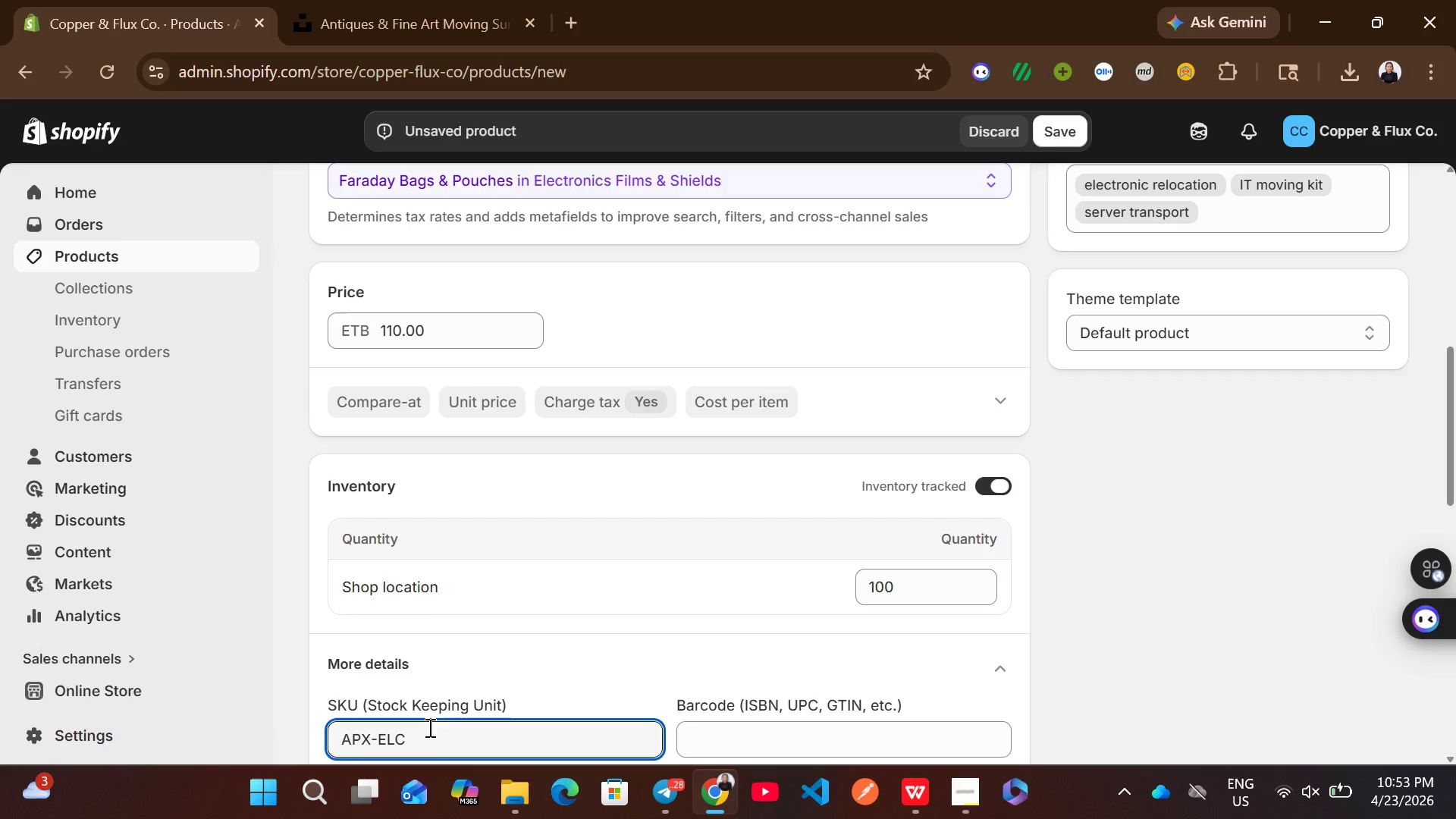 
wait(6.25)
 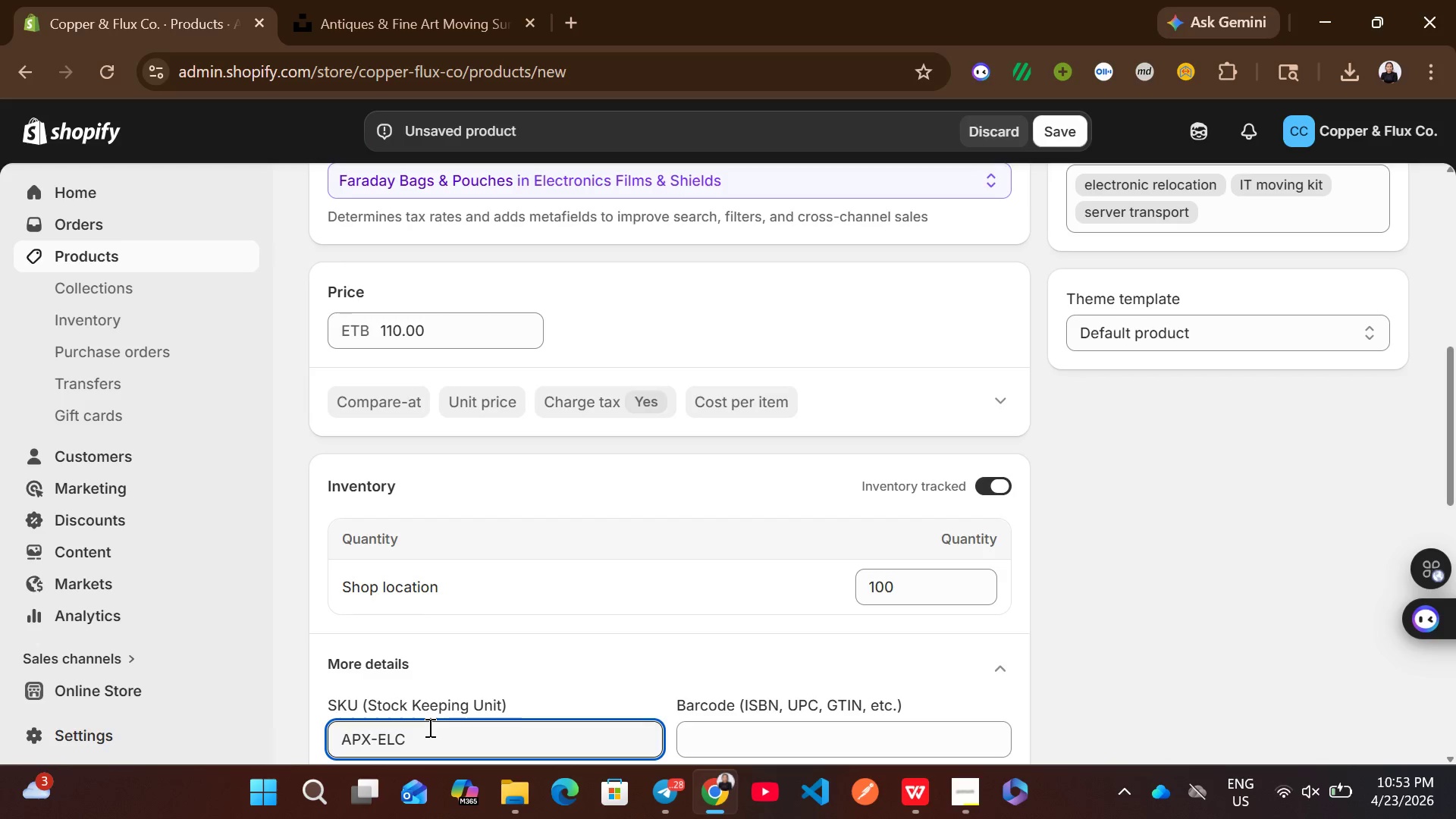 
type(-KIT)
 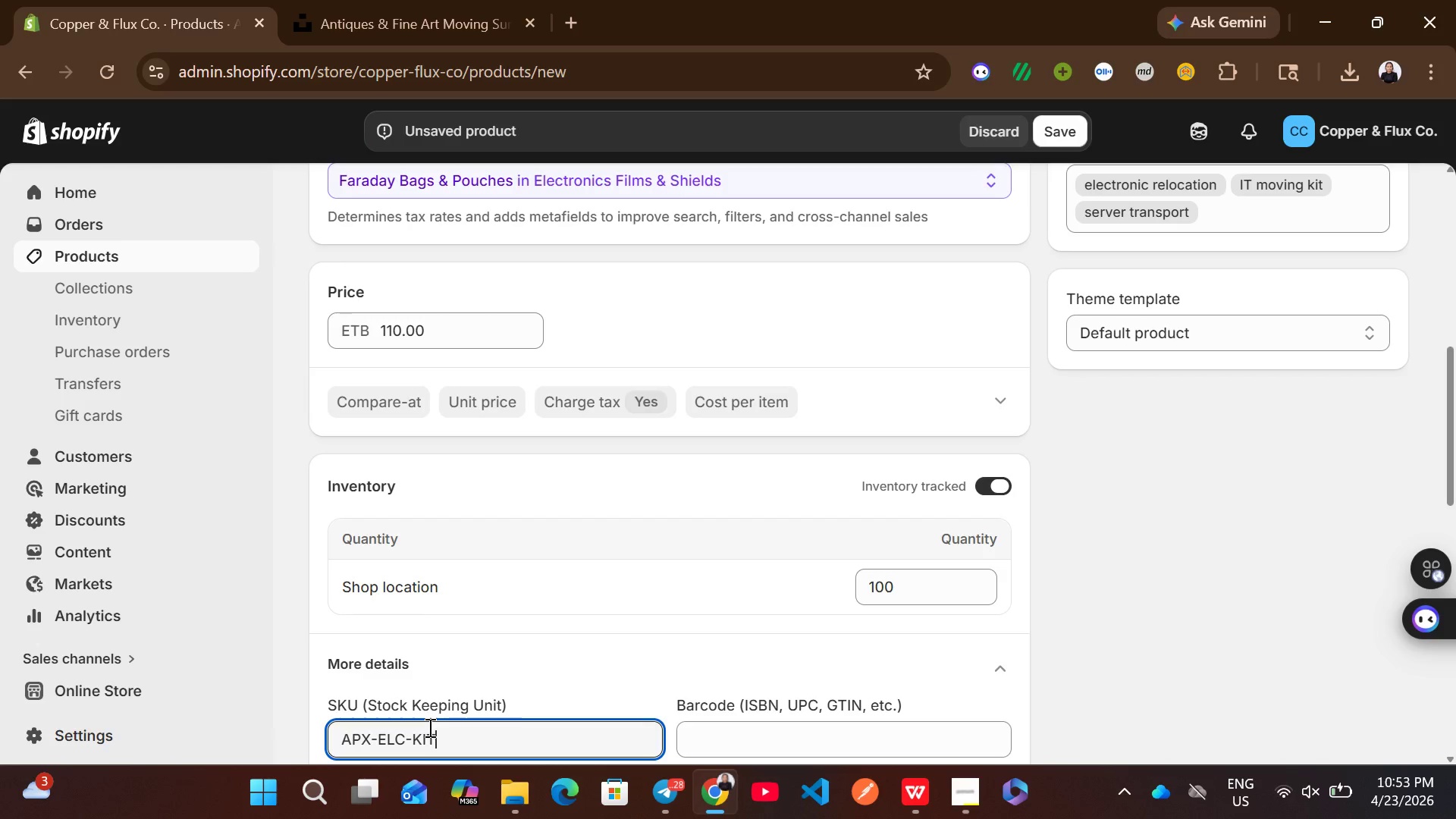 
mouse_move([857, 378])
 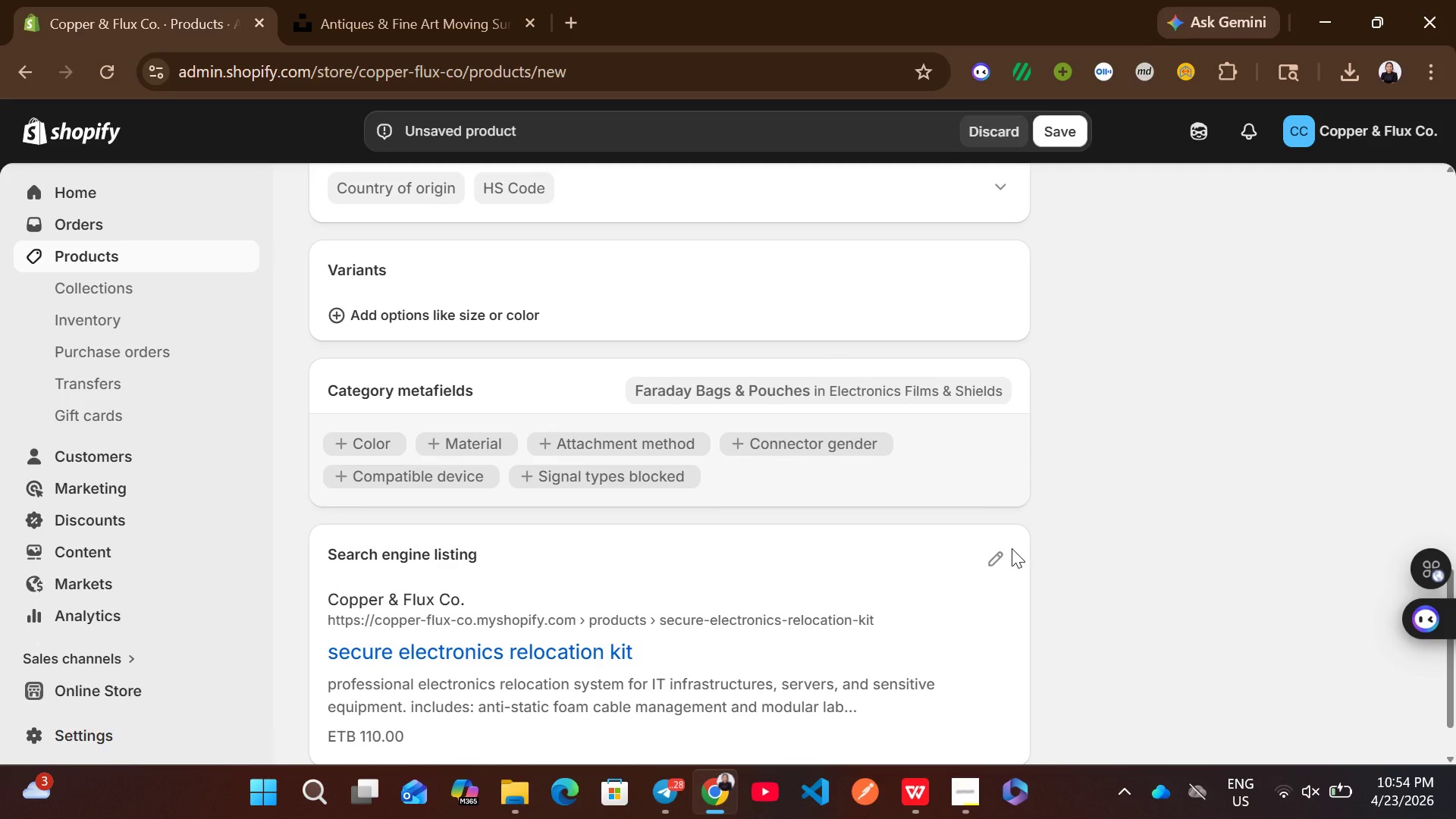 
left_click([1009, 548])
 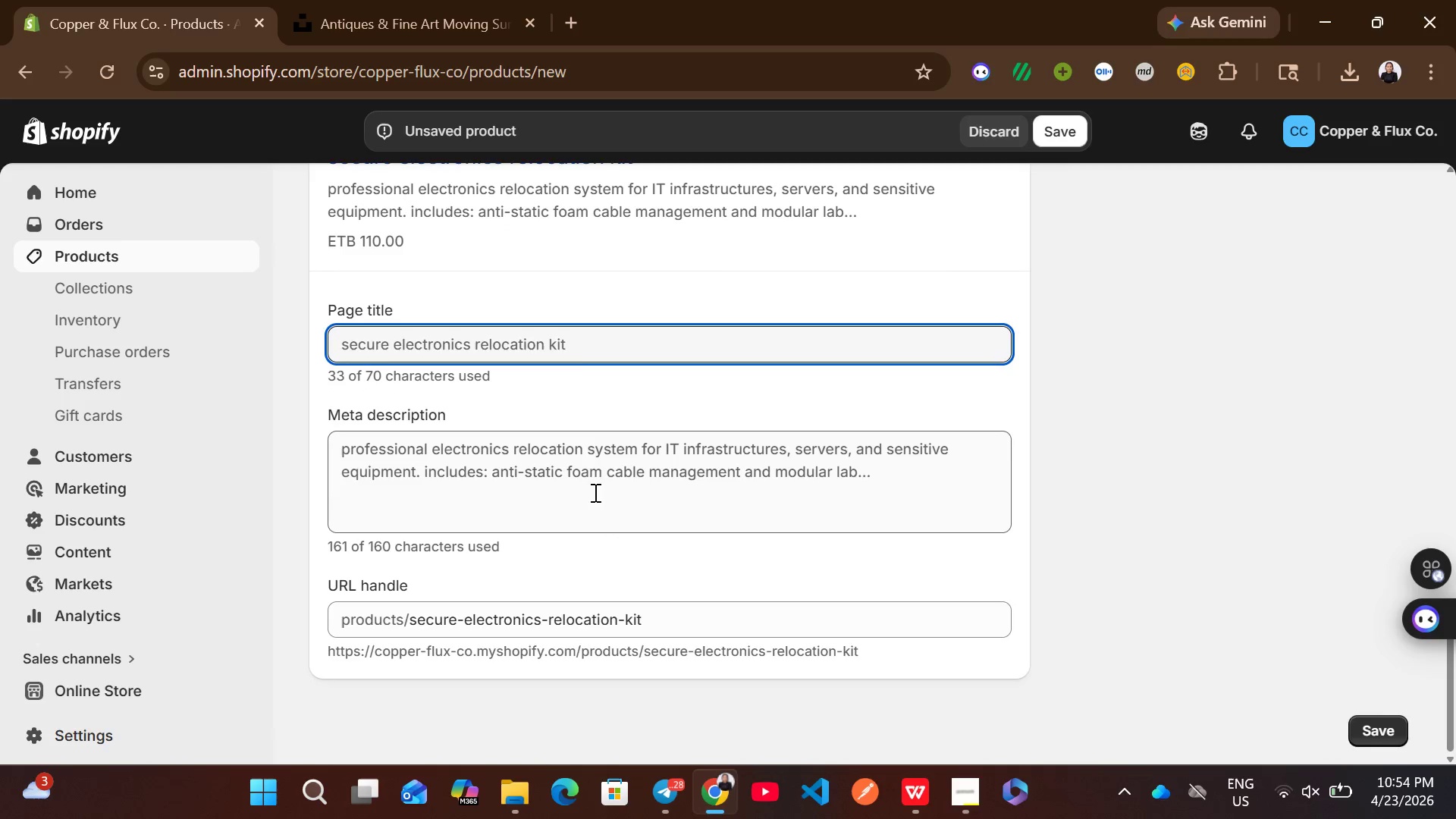 
left_click([572, 344])
 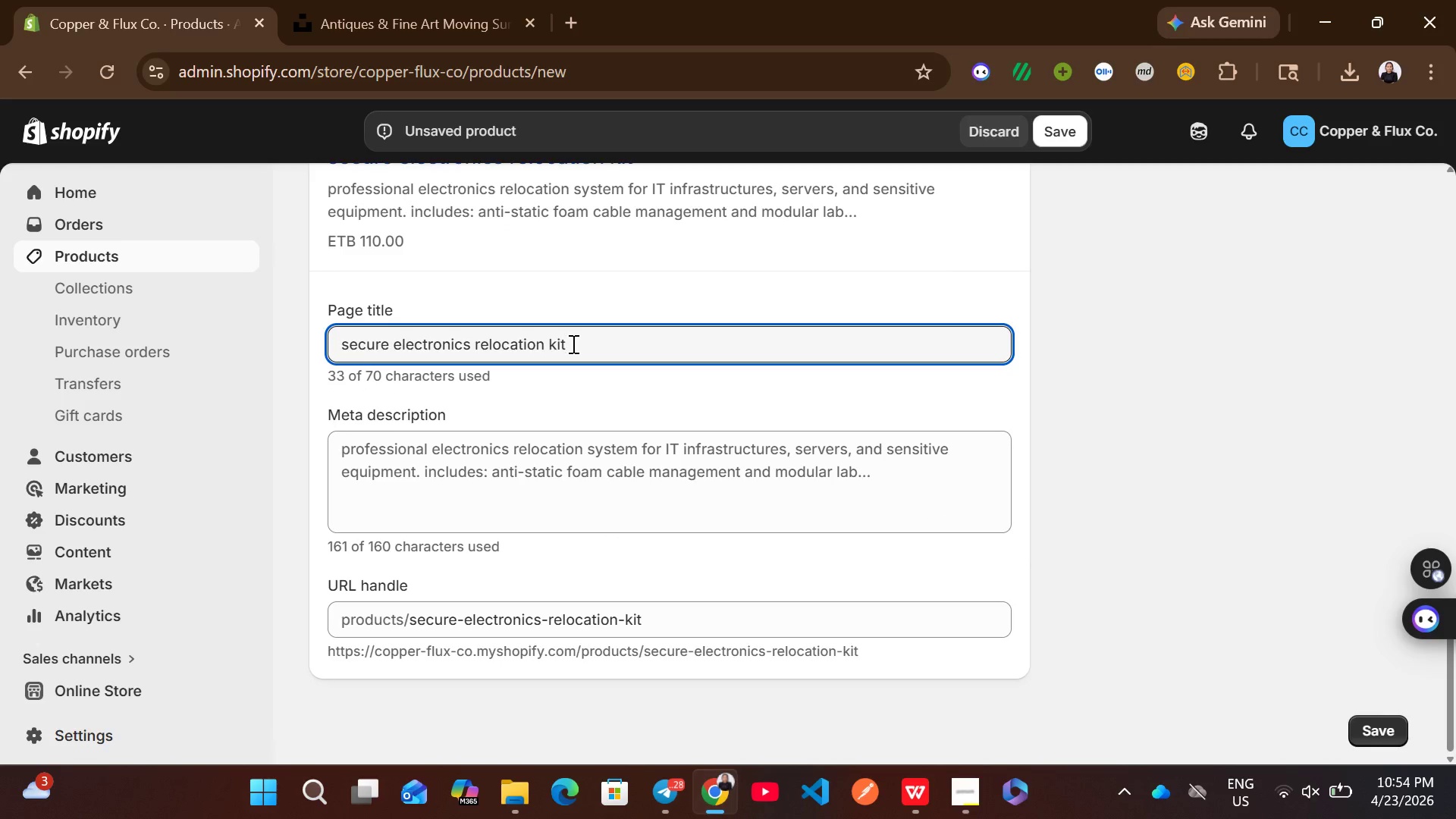 
key(Control+ControlLeft)
 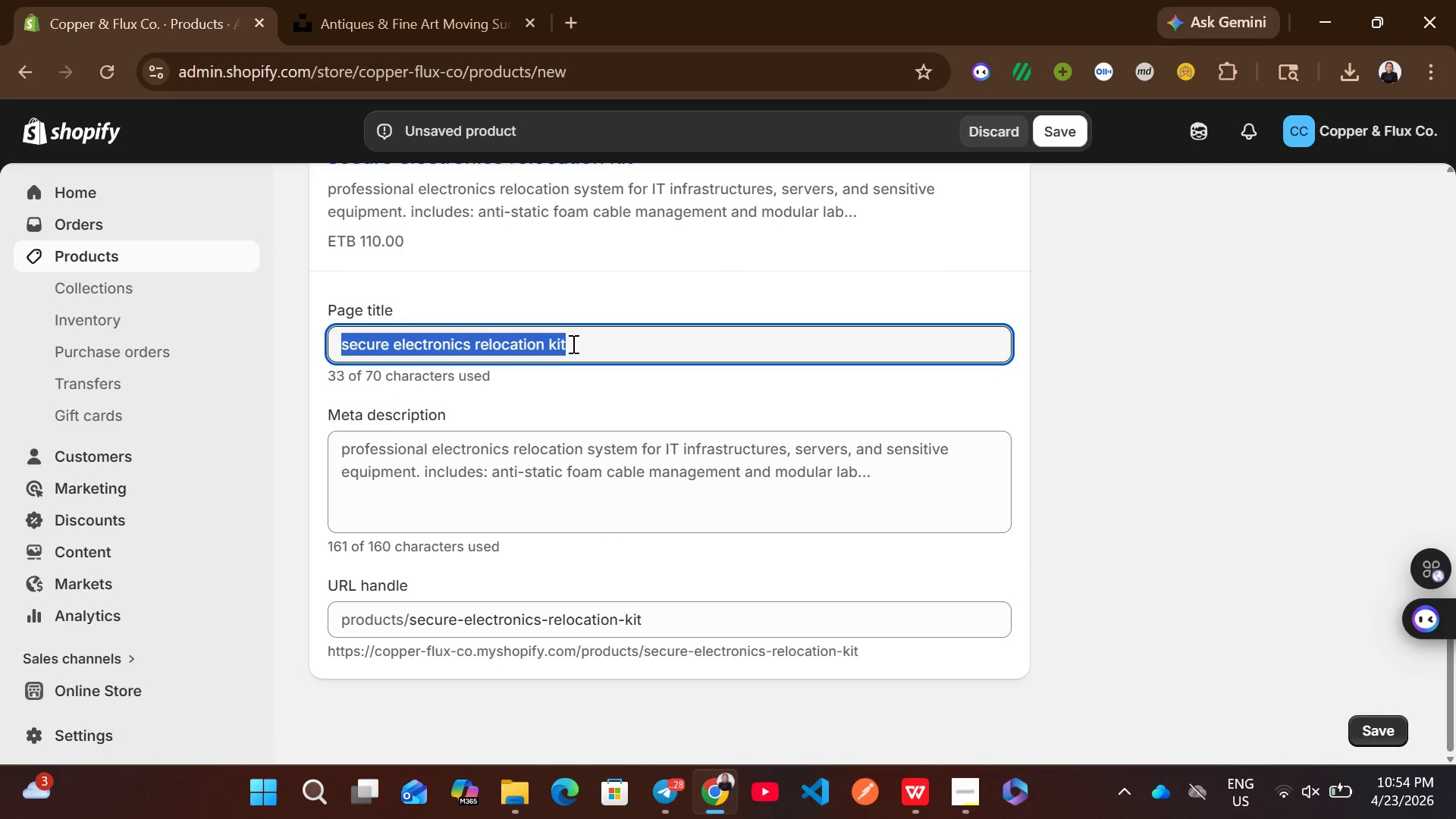 
key(Control+A)
 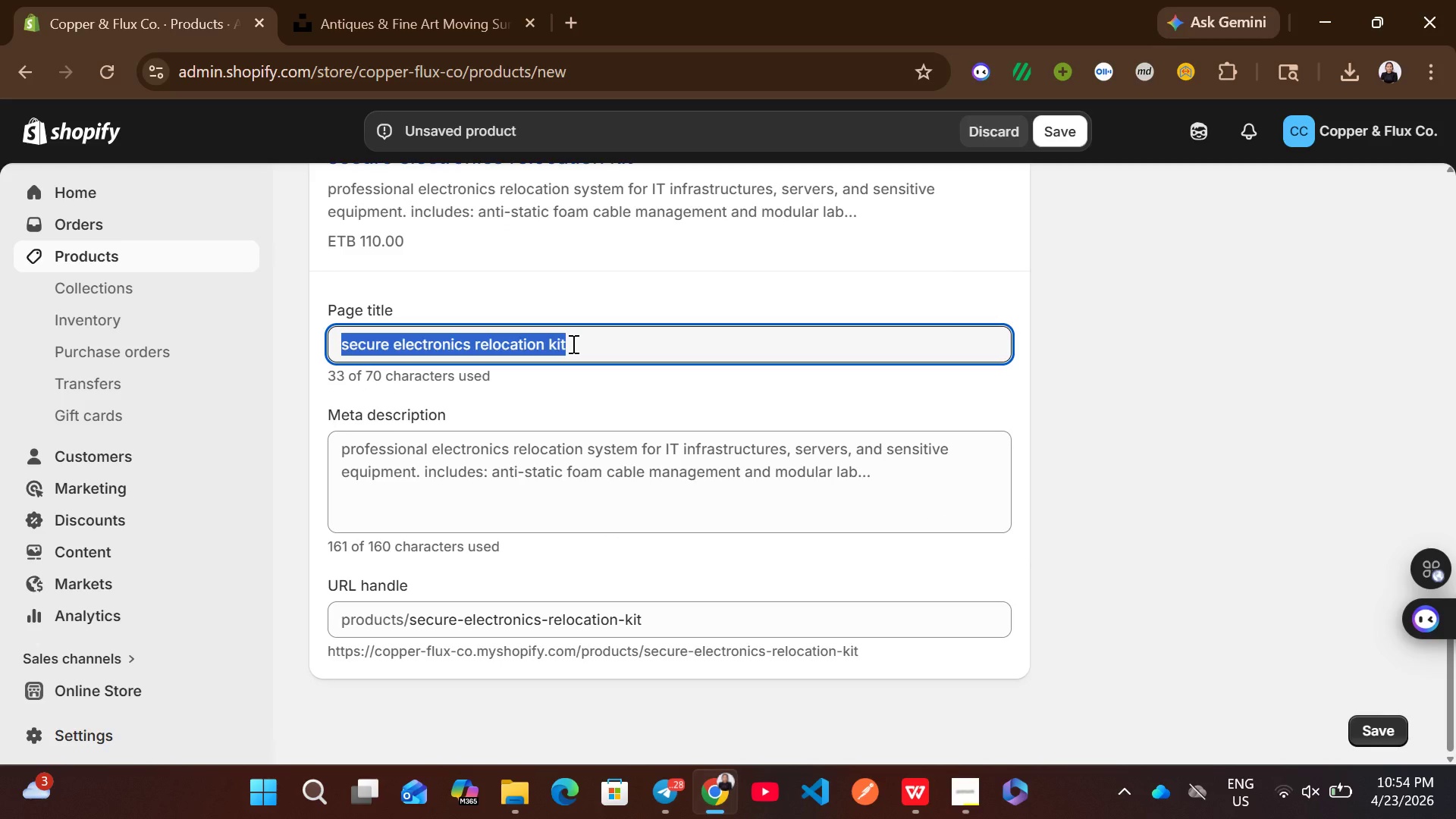 
wait(8.33)
 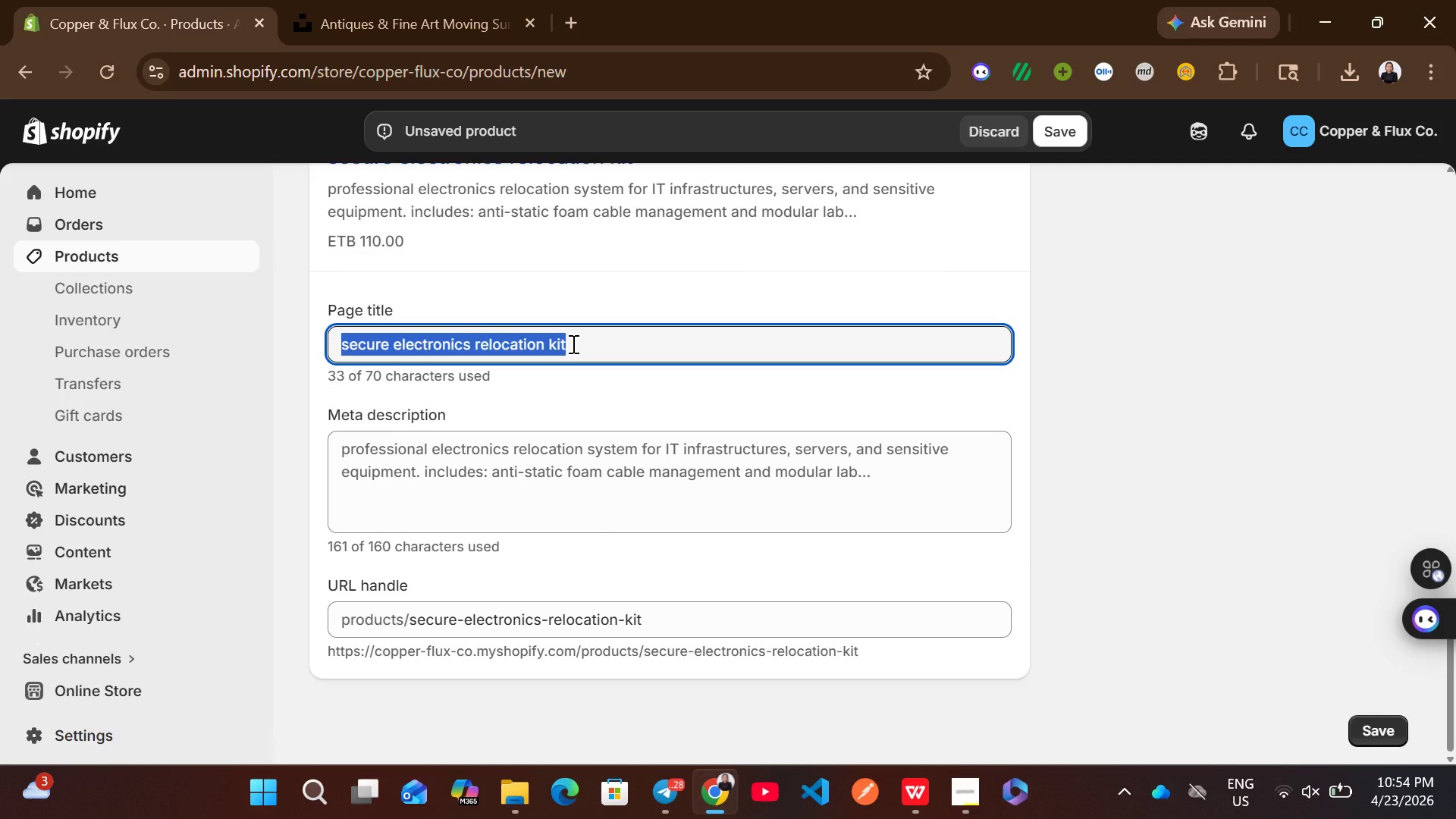 
type(secure electronics moving kit | )
 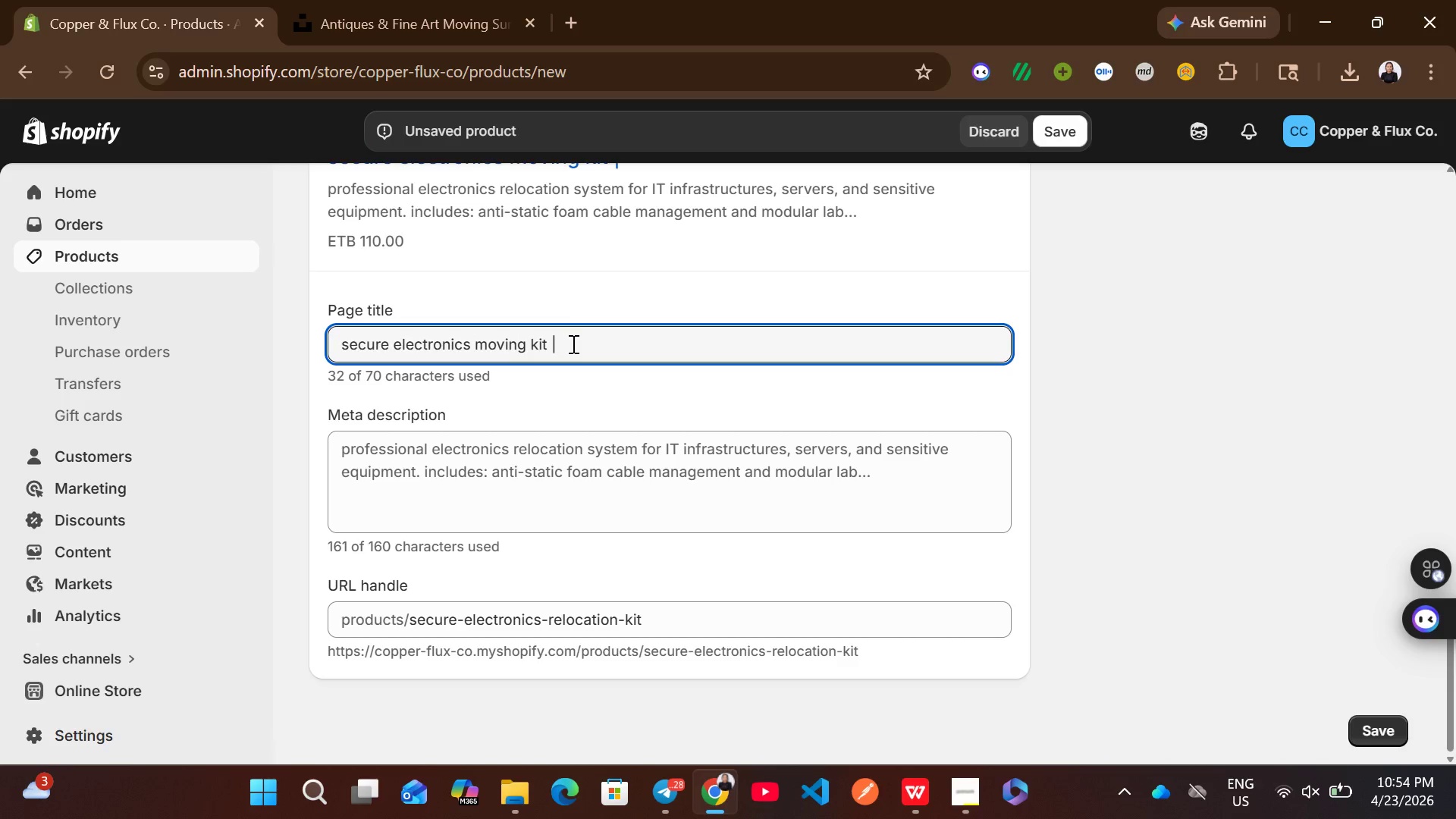 
type(IT relocation kit | Apex)
 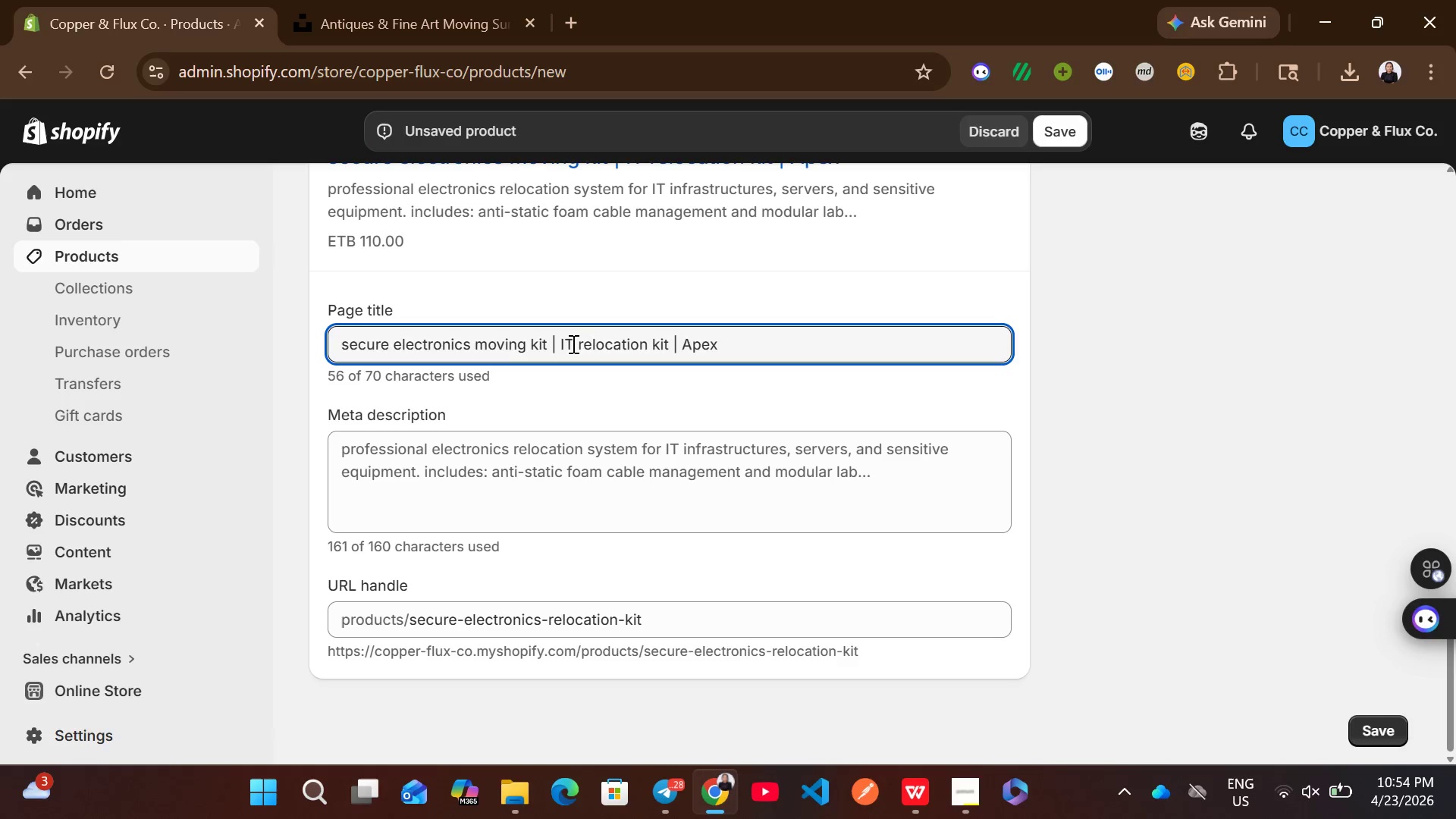 
mouse_move([636, 345])
 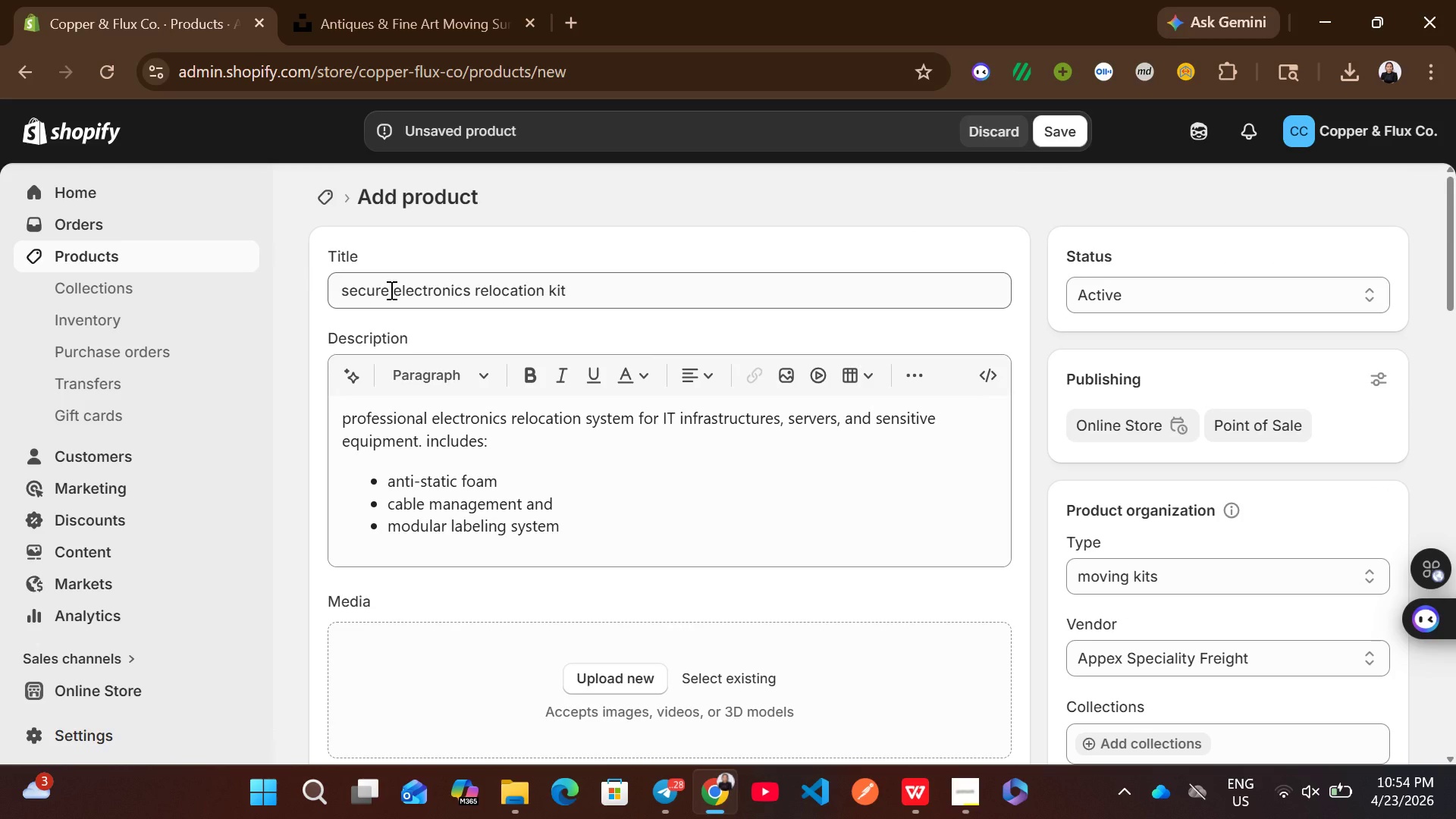 
left_click_drag(start_coordinate=[394, 291], to_coordinate=[598, 307])
 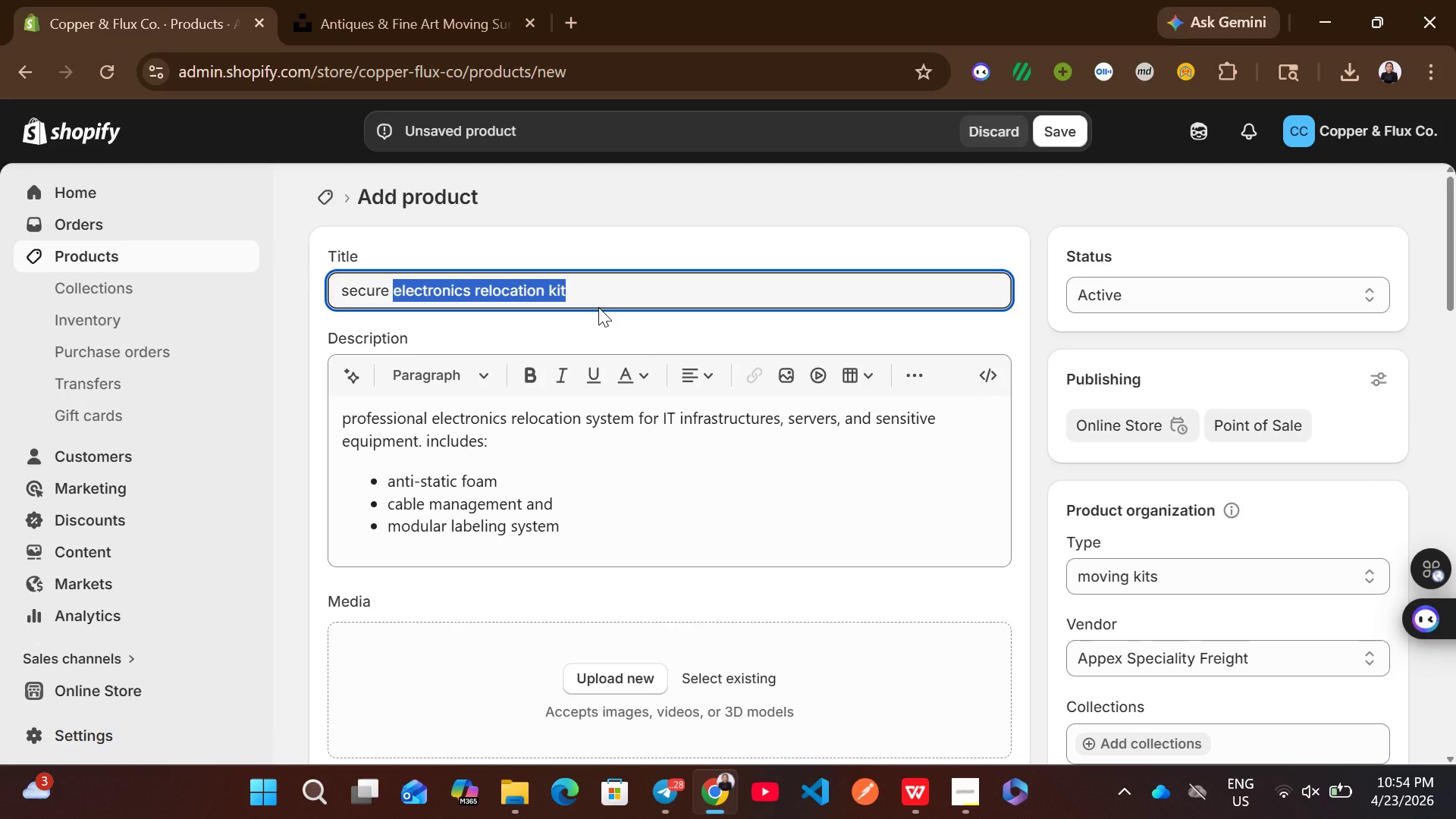 
key(Control+ControlLeft)
 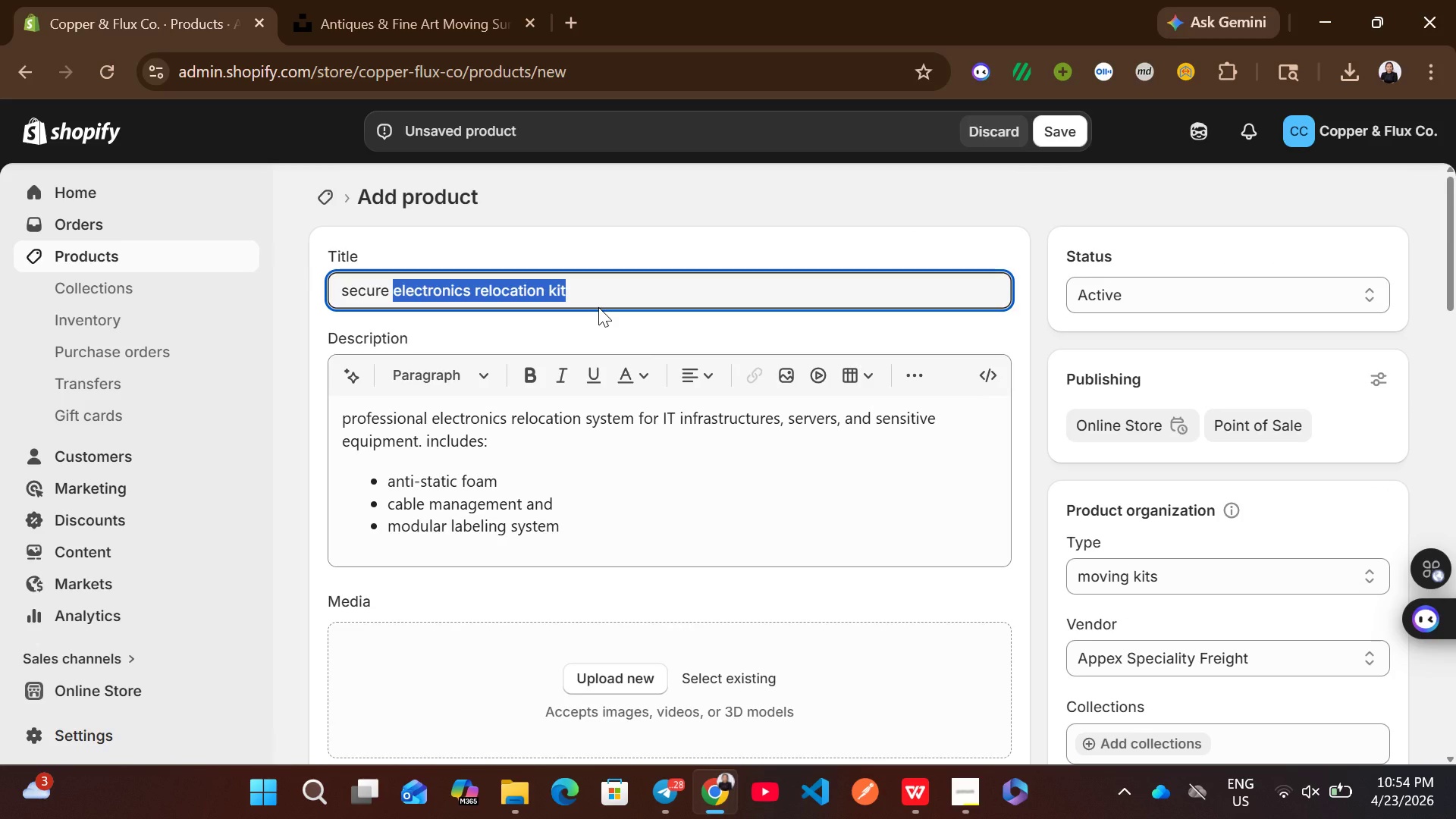 
key(Control+C)
 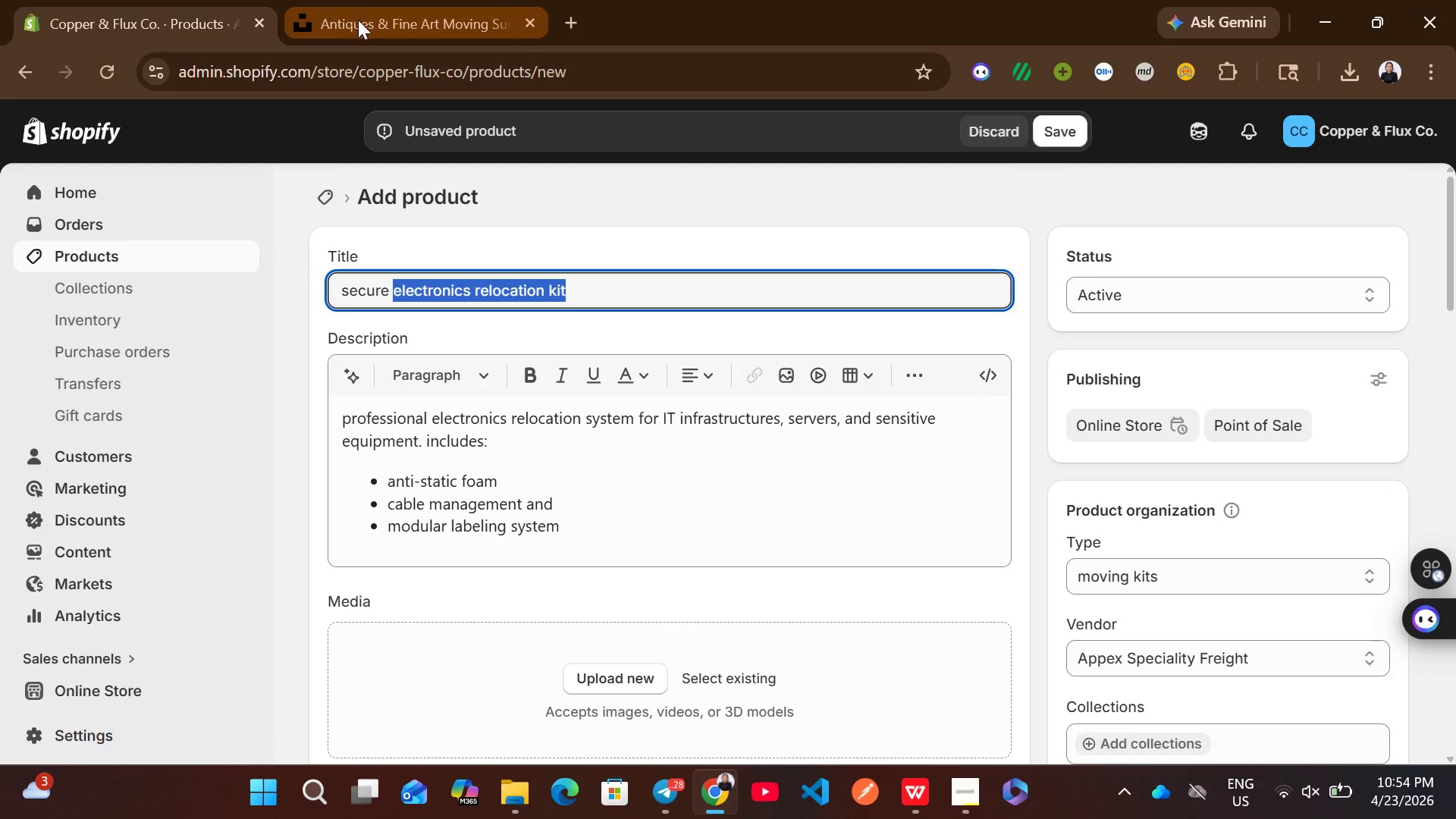 
left_click([403, 13])
 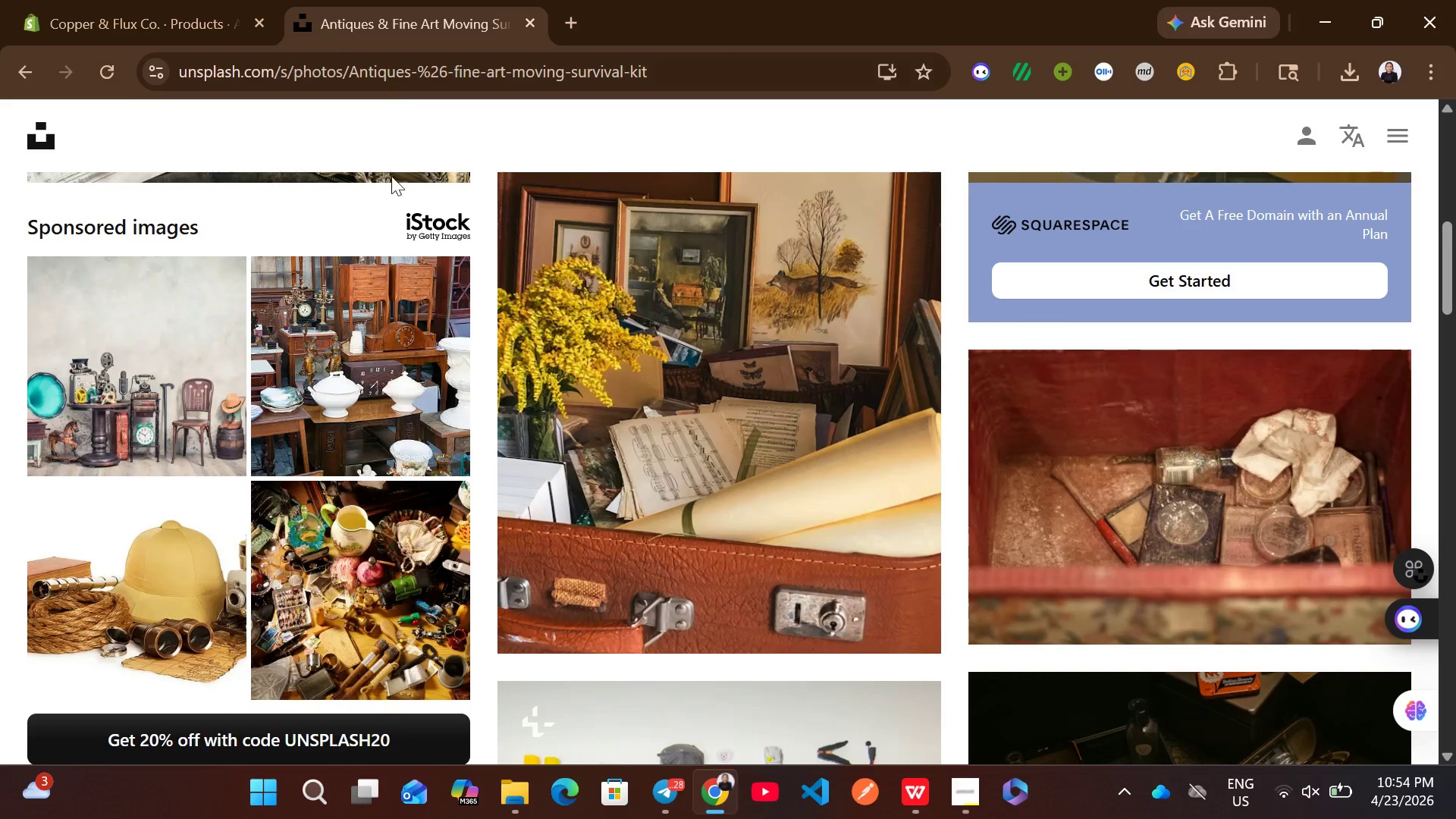 
mouse_move([388, 224])
 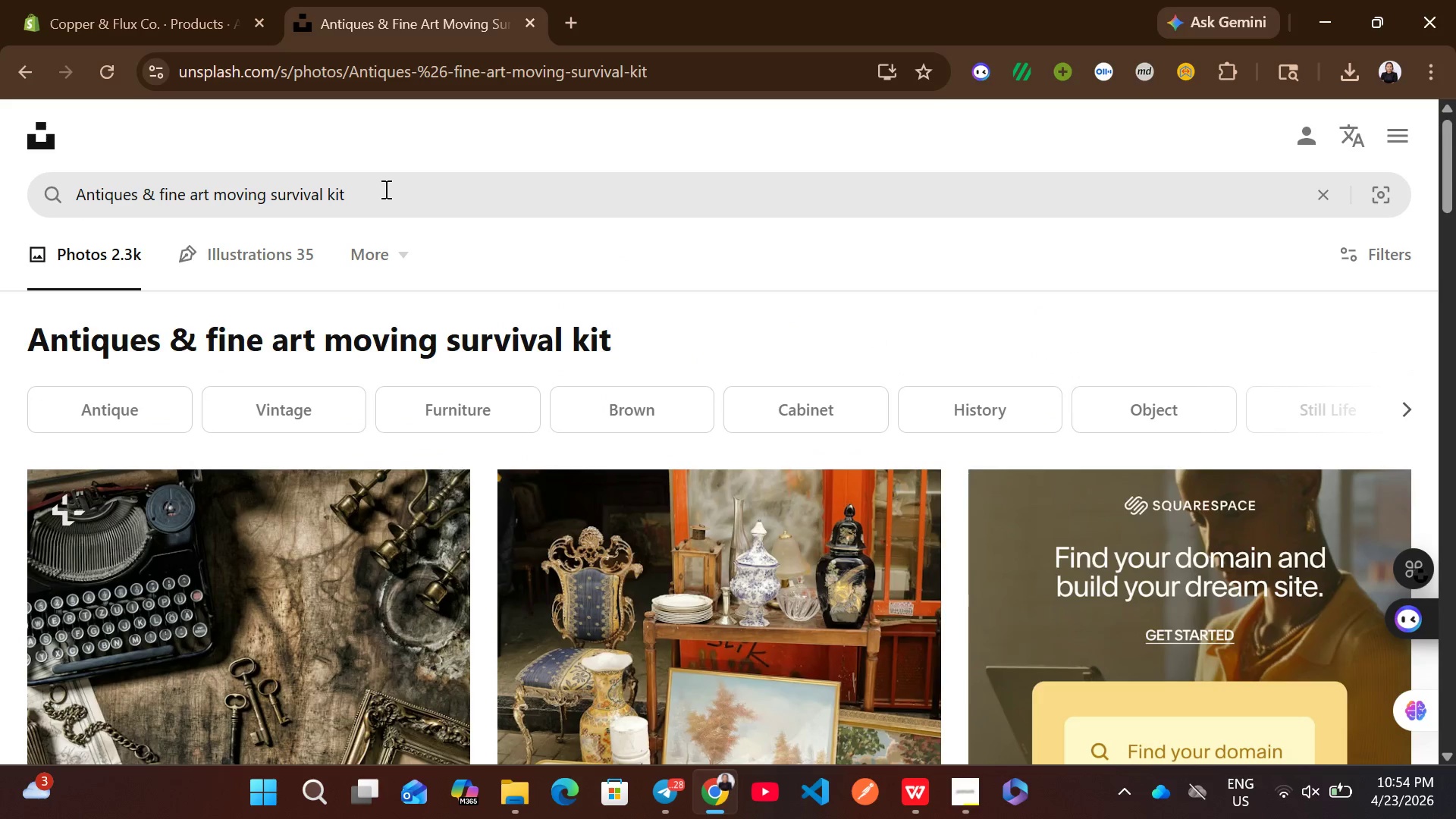 
left_click([384, 189])
 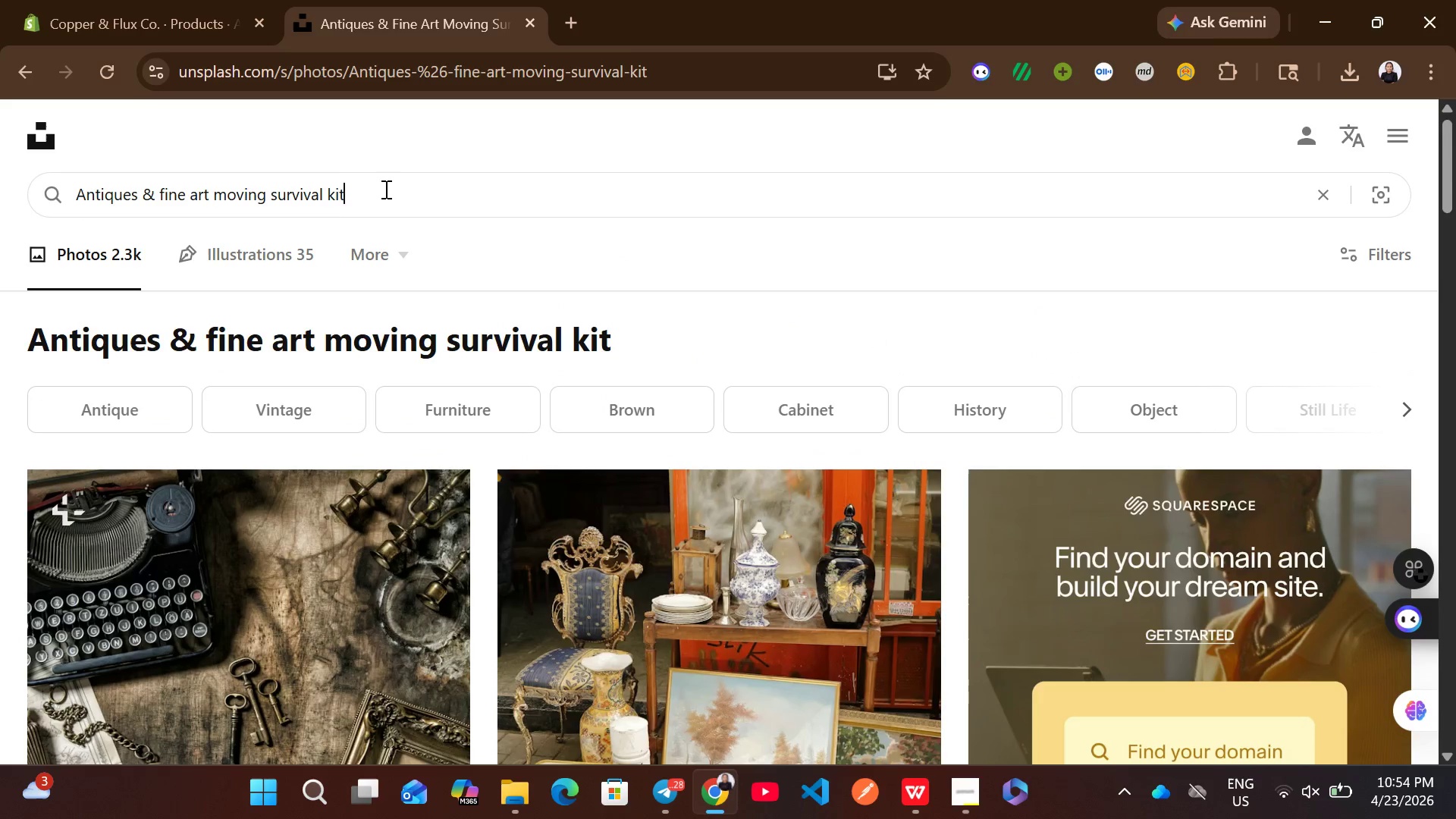 
key(Control+A)
 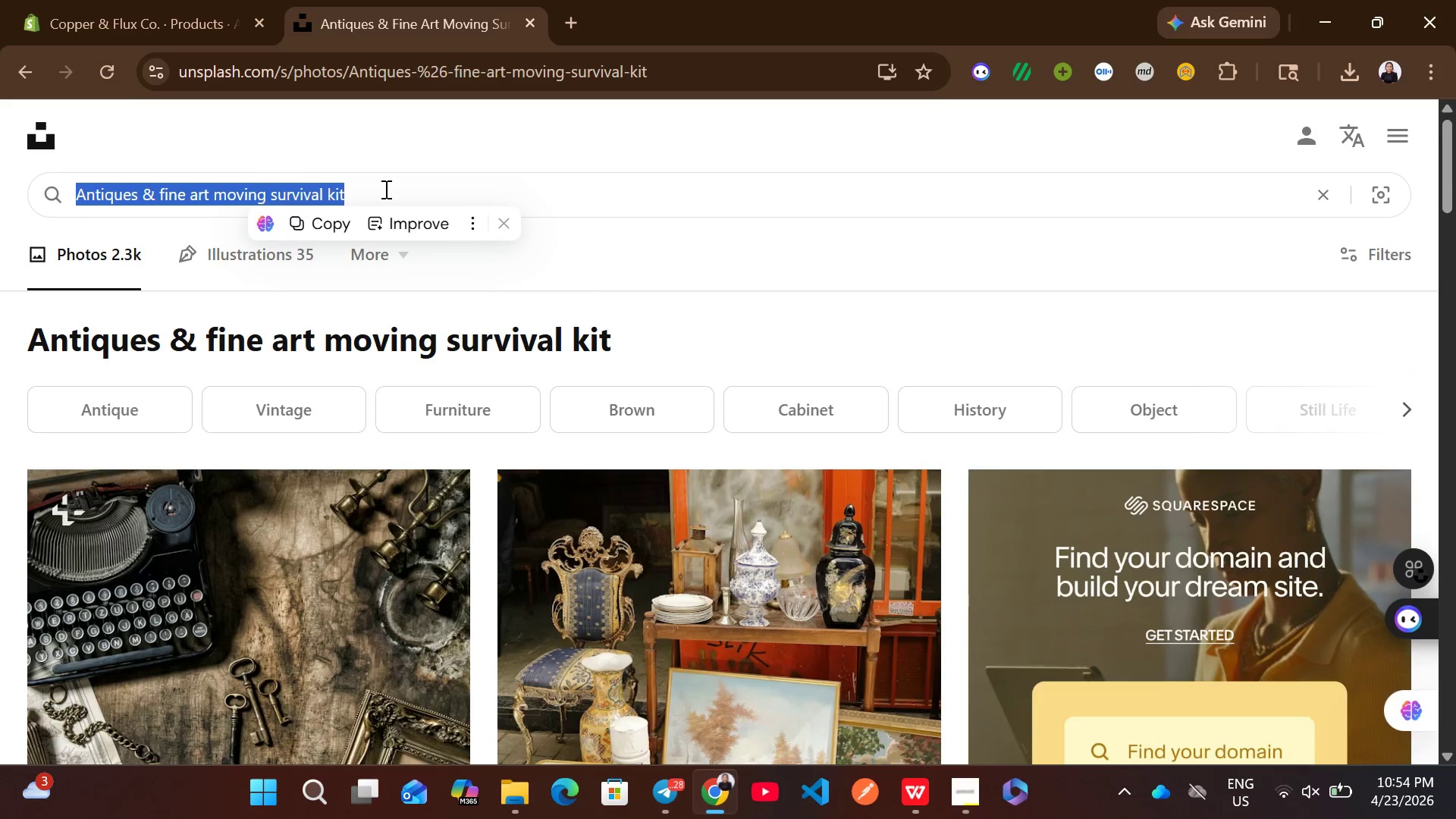 
key(Control+V)
 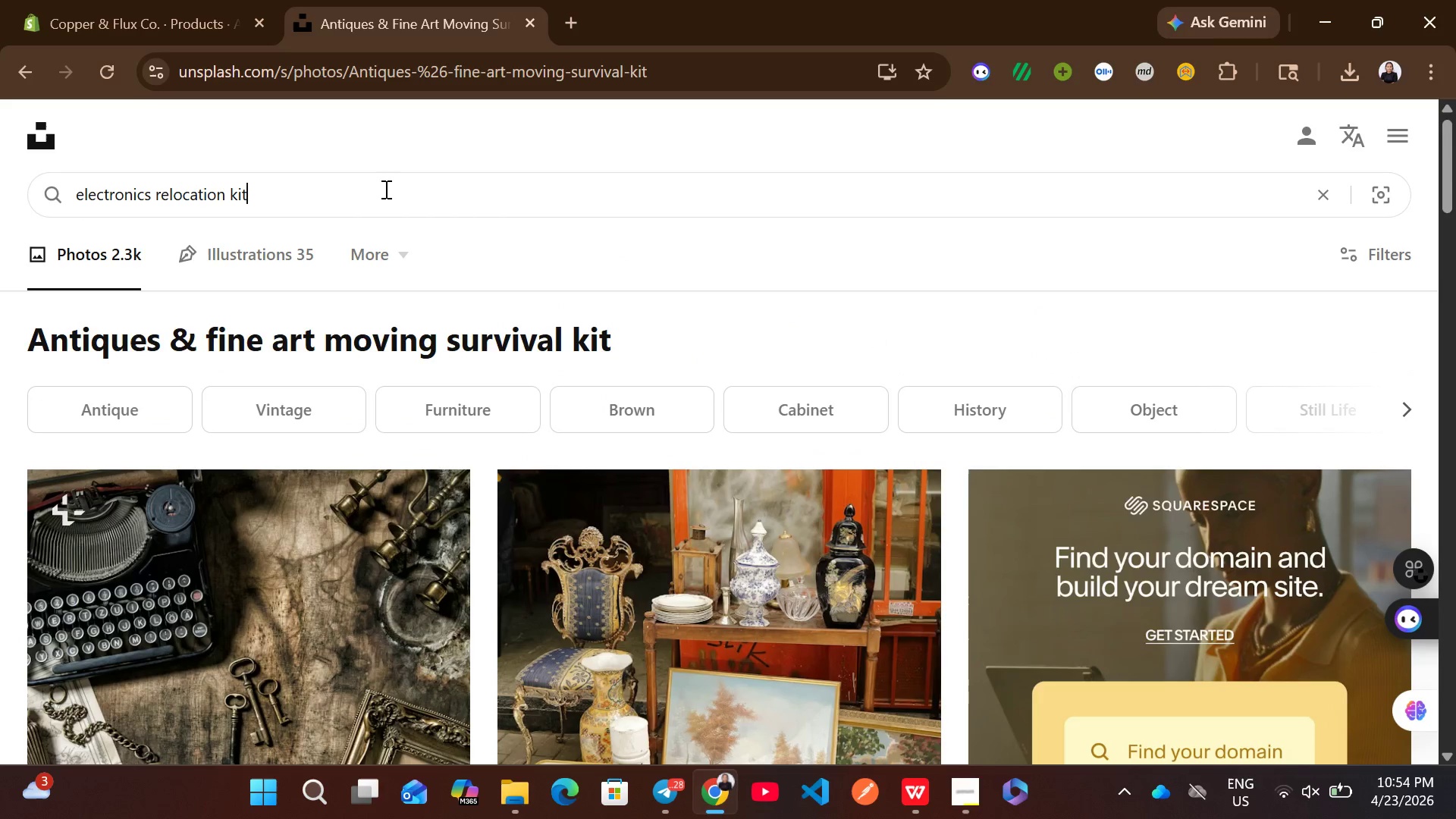 
key(Enter)
 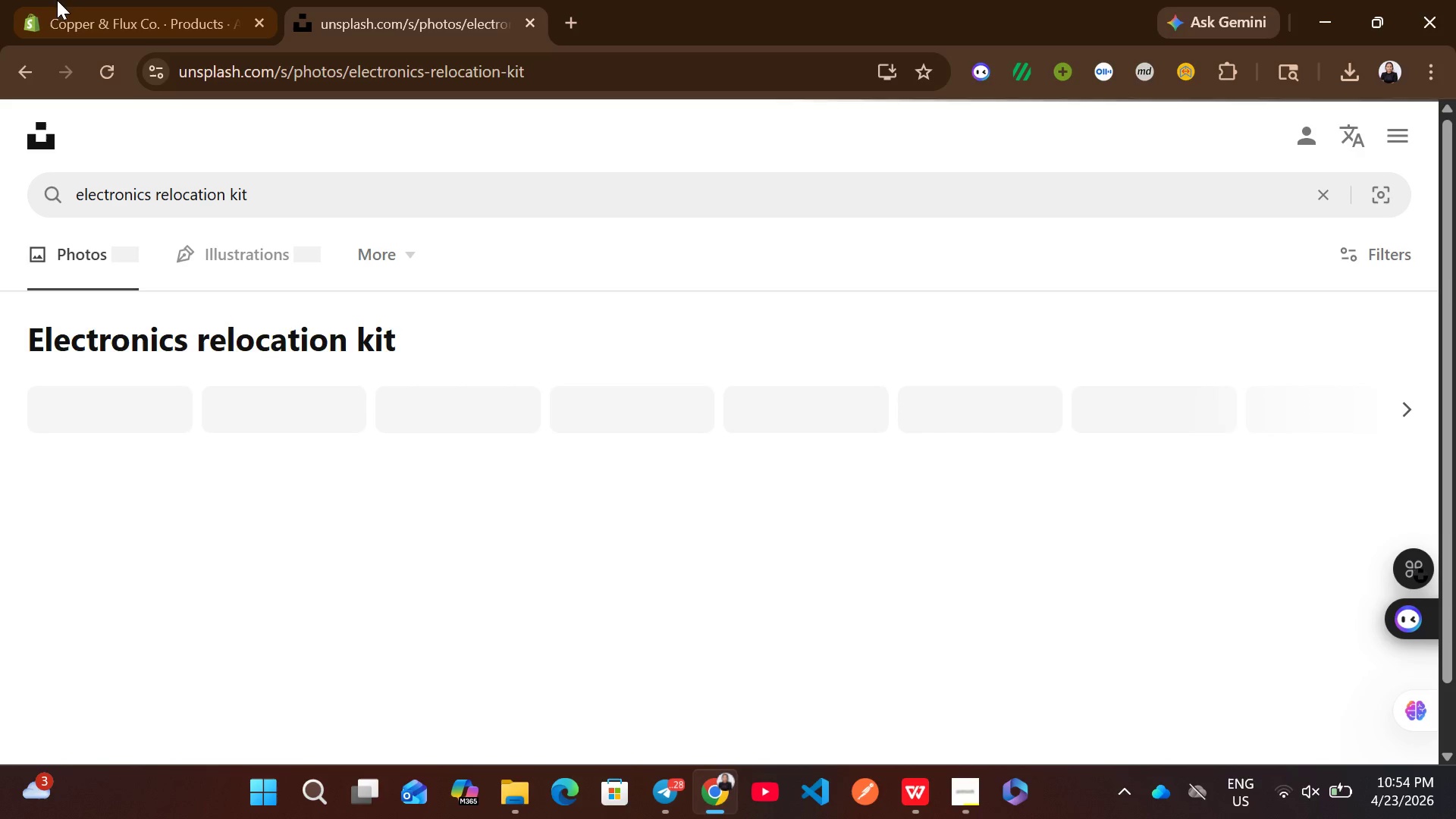 
left_click([65, 0])
 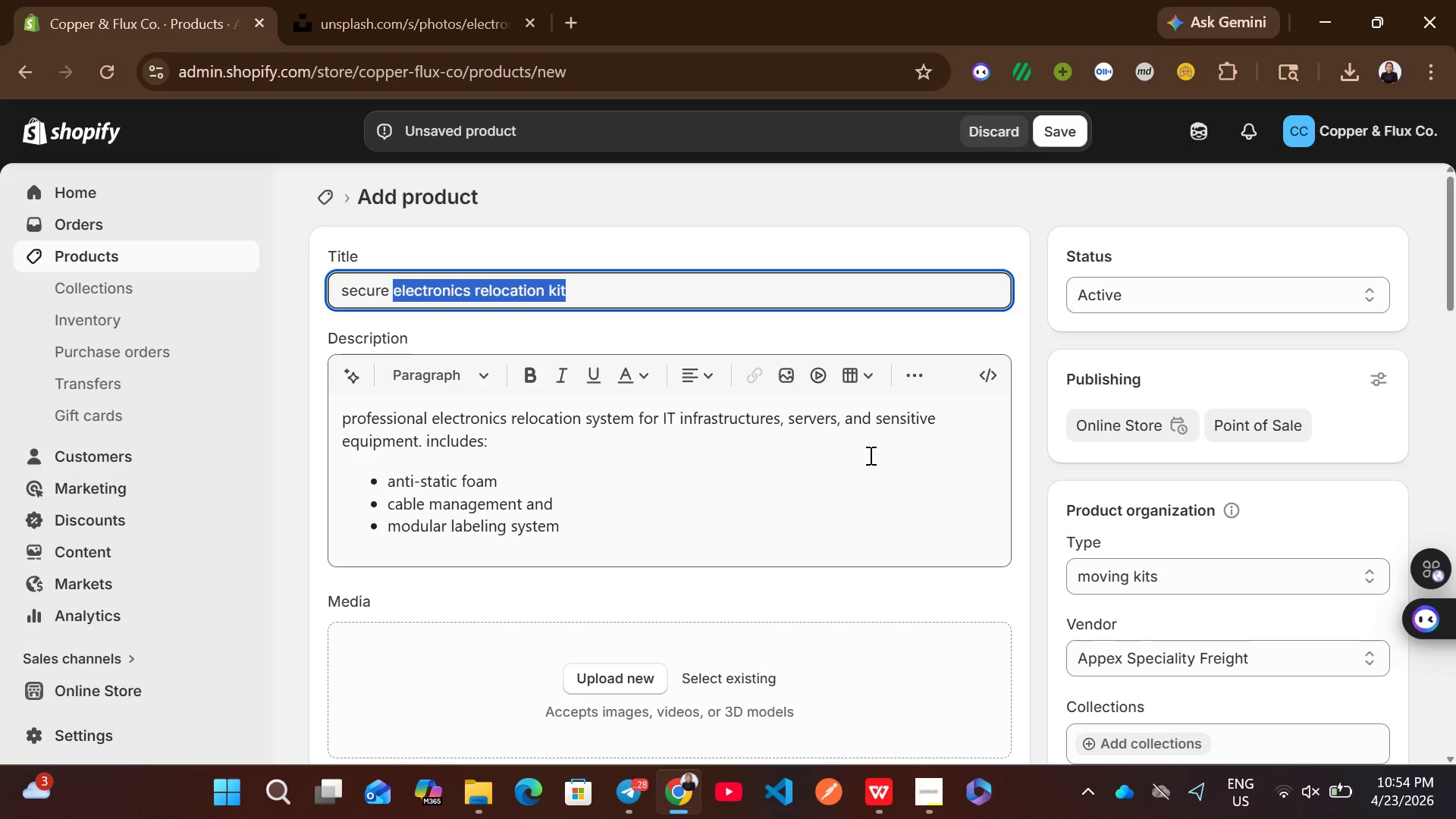 
left_click([871, 471])
 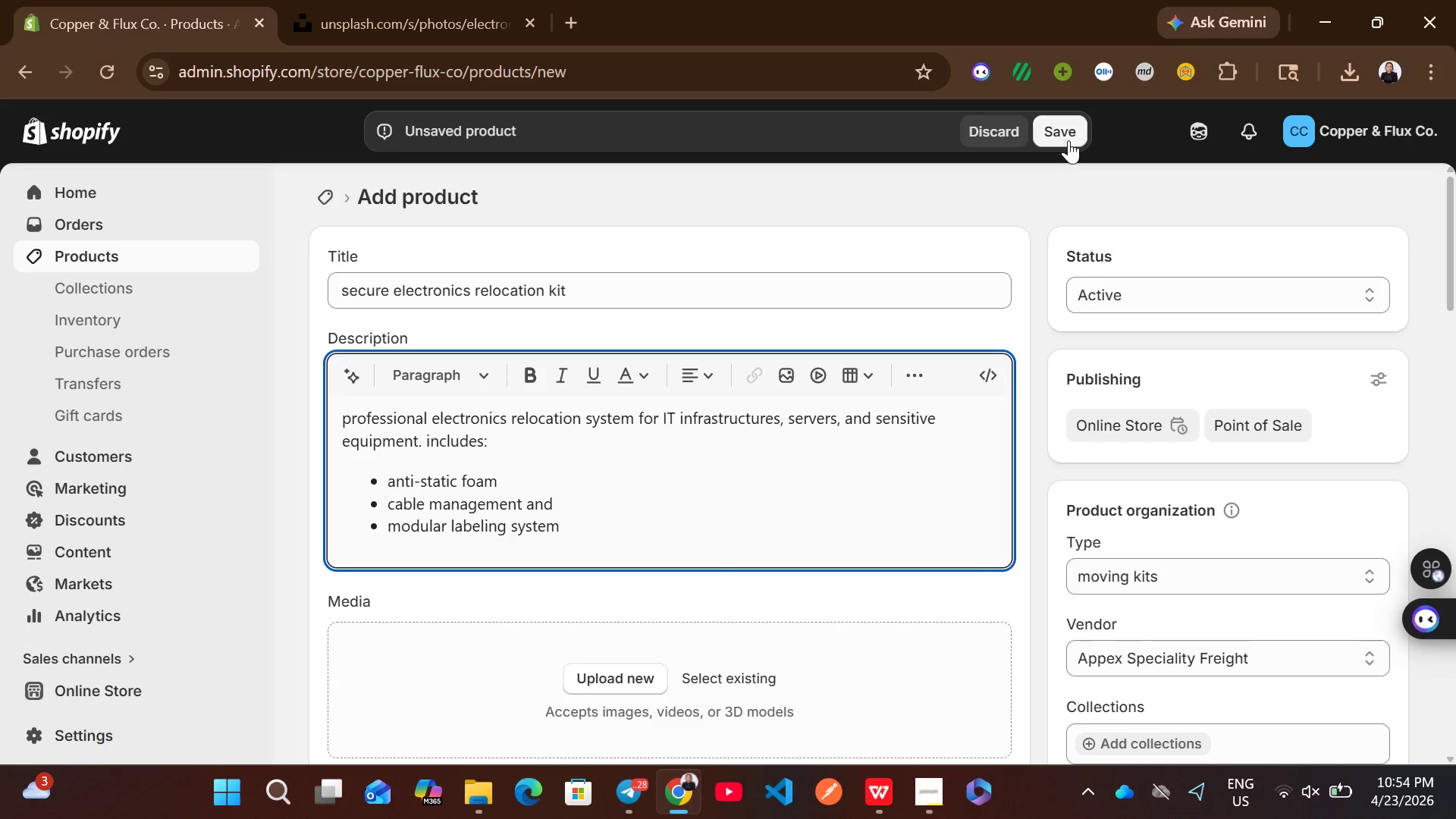 
left_click([1068, 143])
 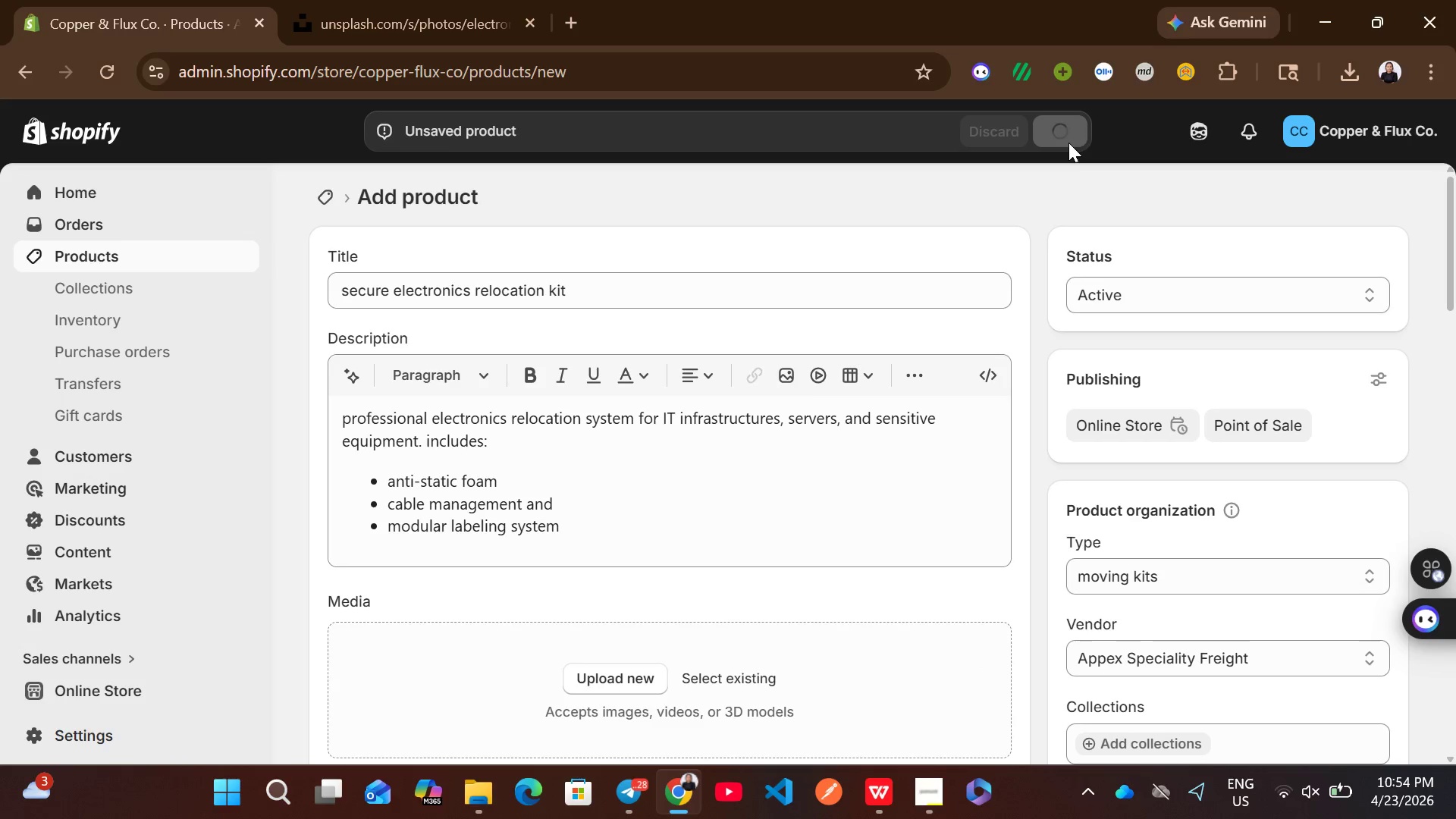 
mouse_move([906, 436])
 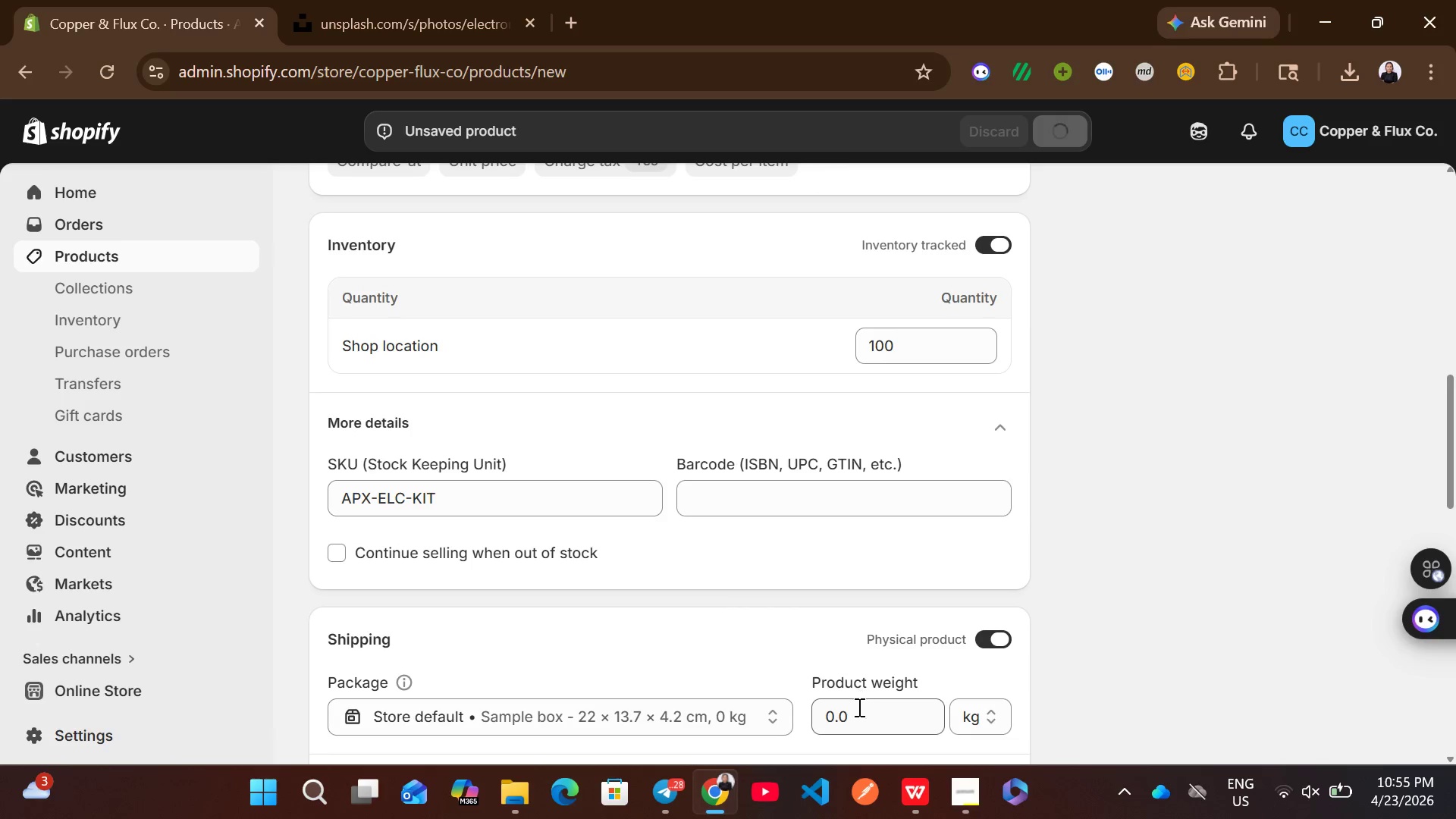 
left_click([837, 713])
 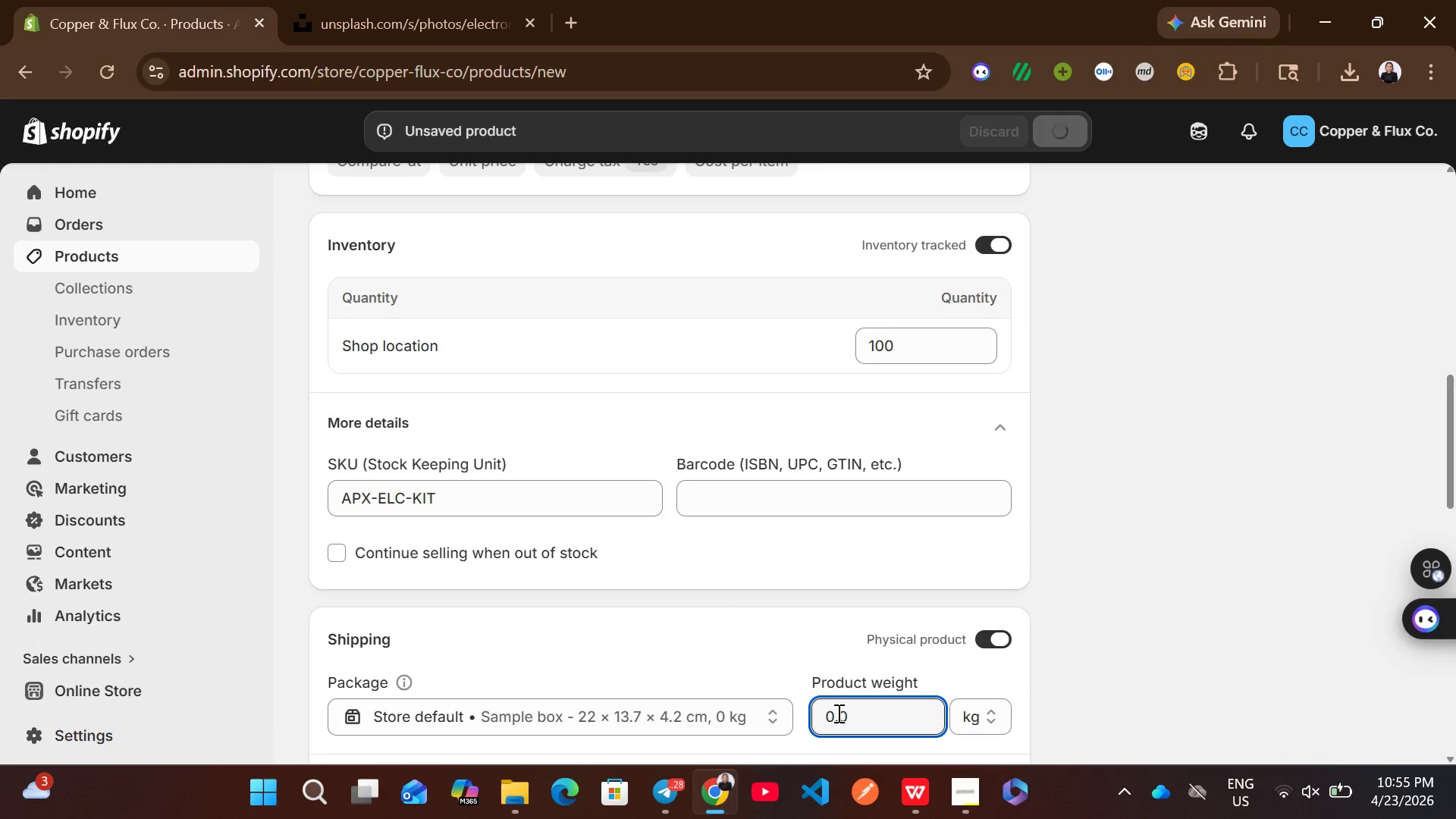 
key(ArrowLeft)
 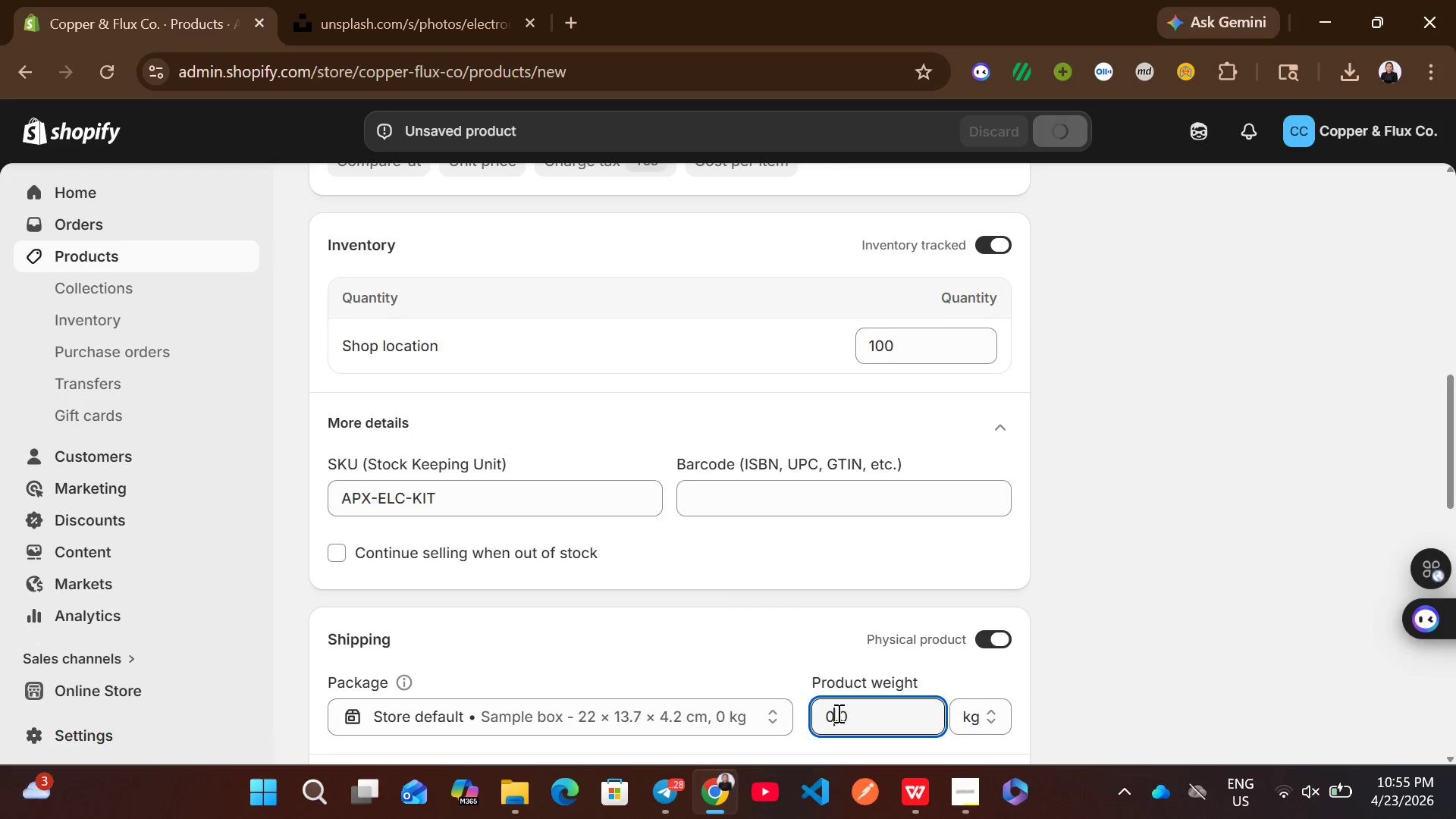 
key(Backspace)
 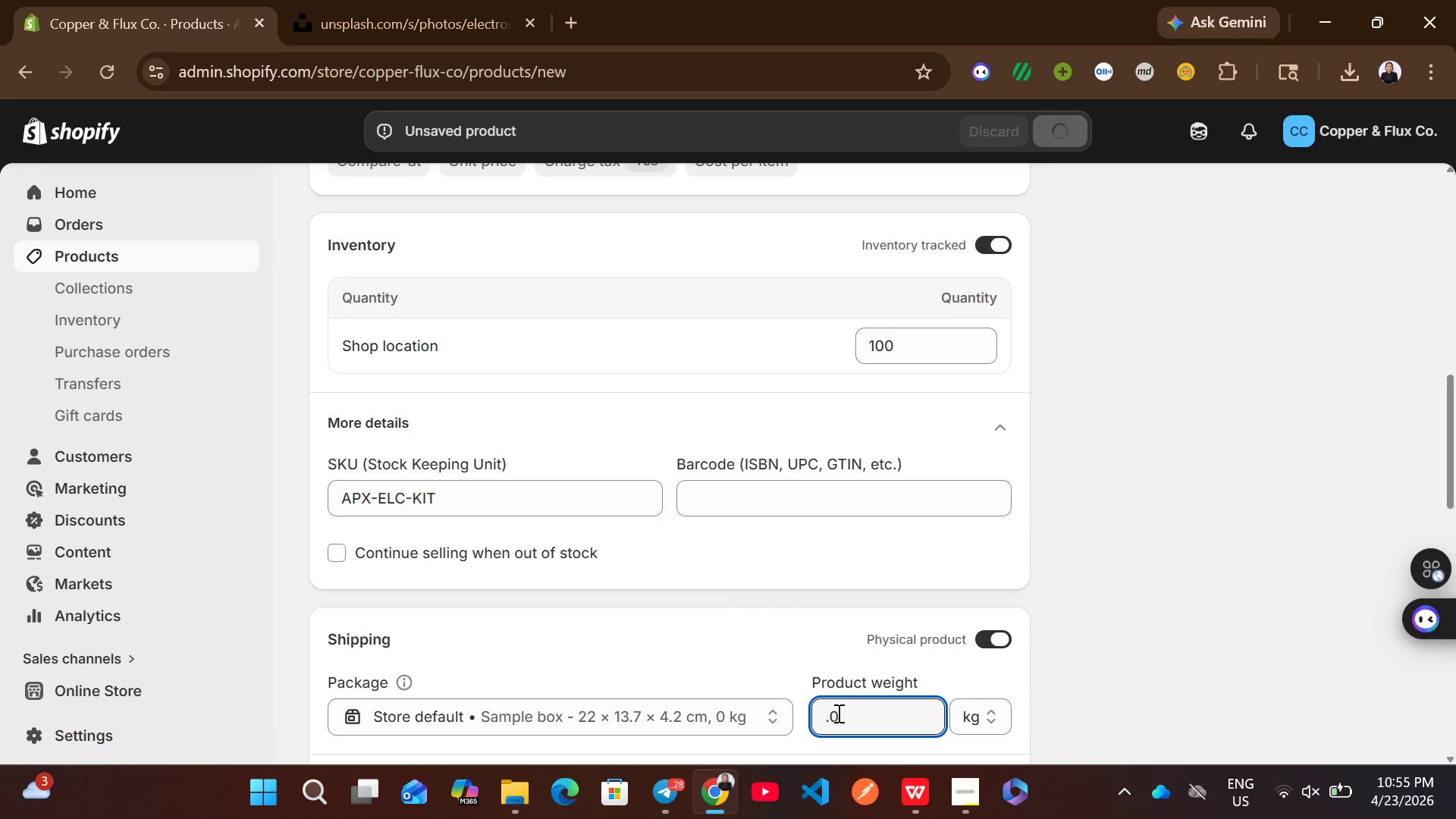 
type(6-)
key(Backspace)
type(000)
 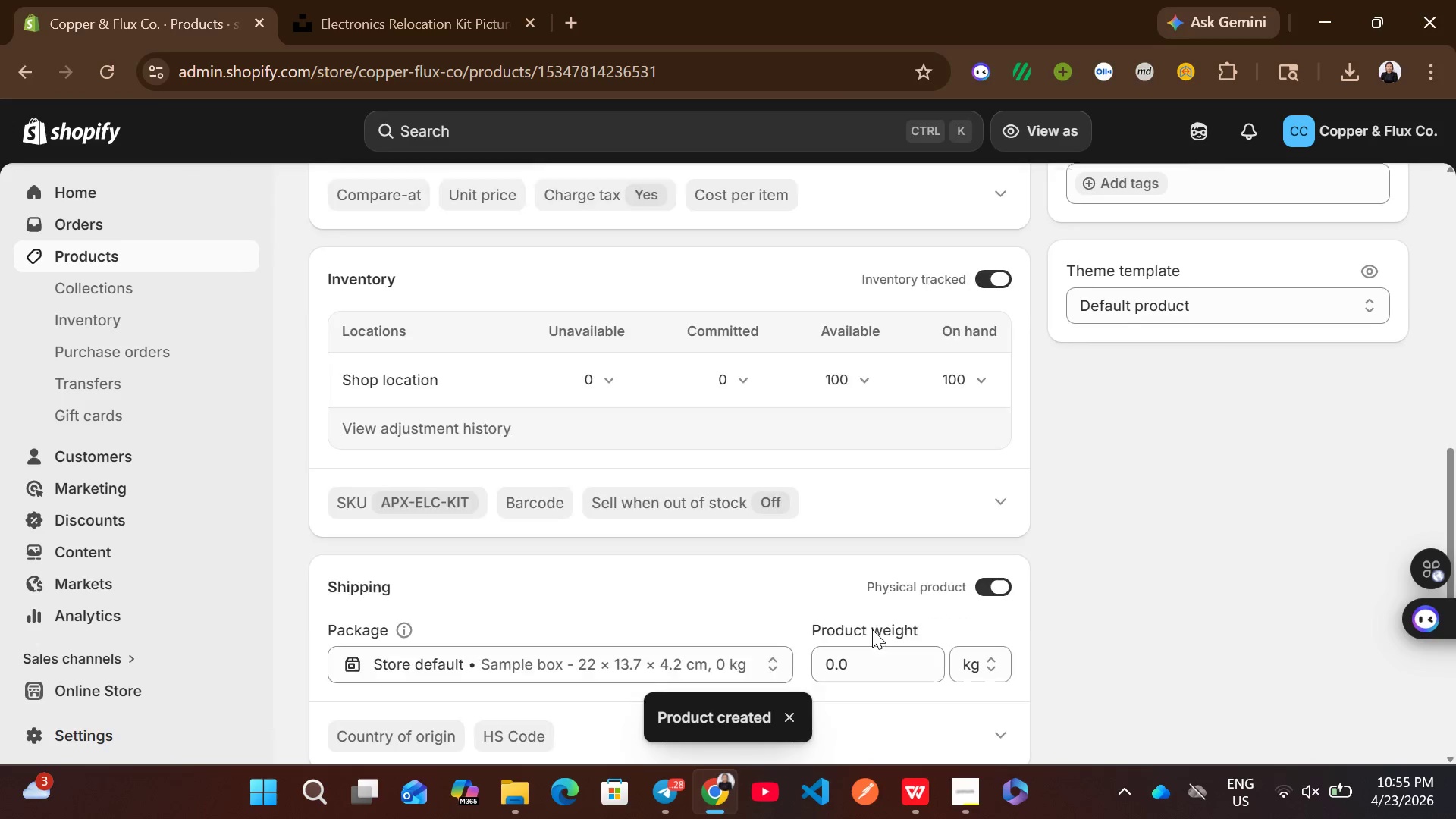 
wait(5.98)
 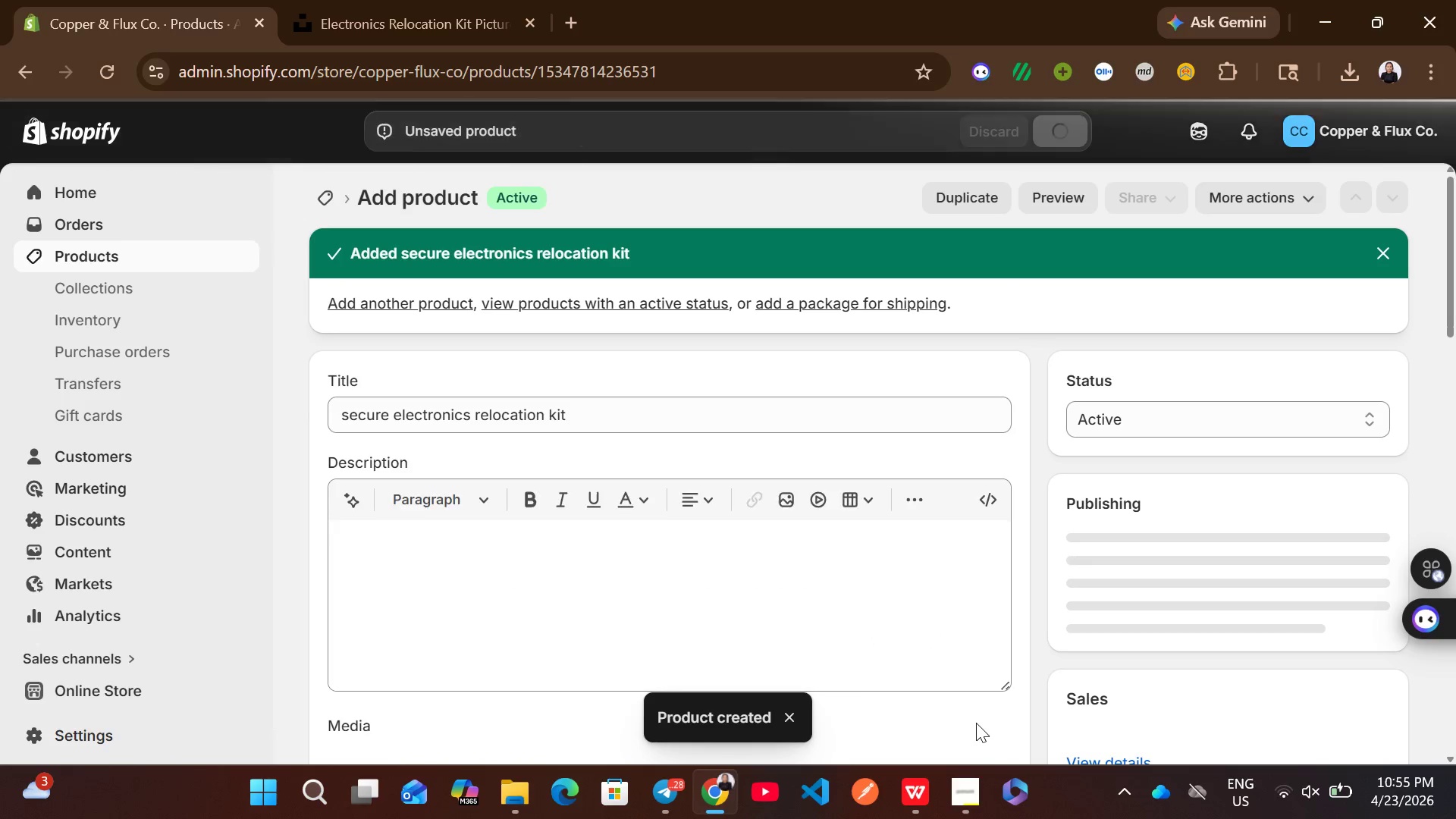 
left_click([830, 632])
 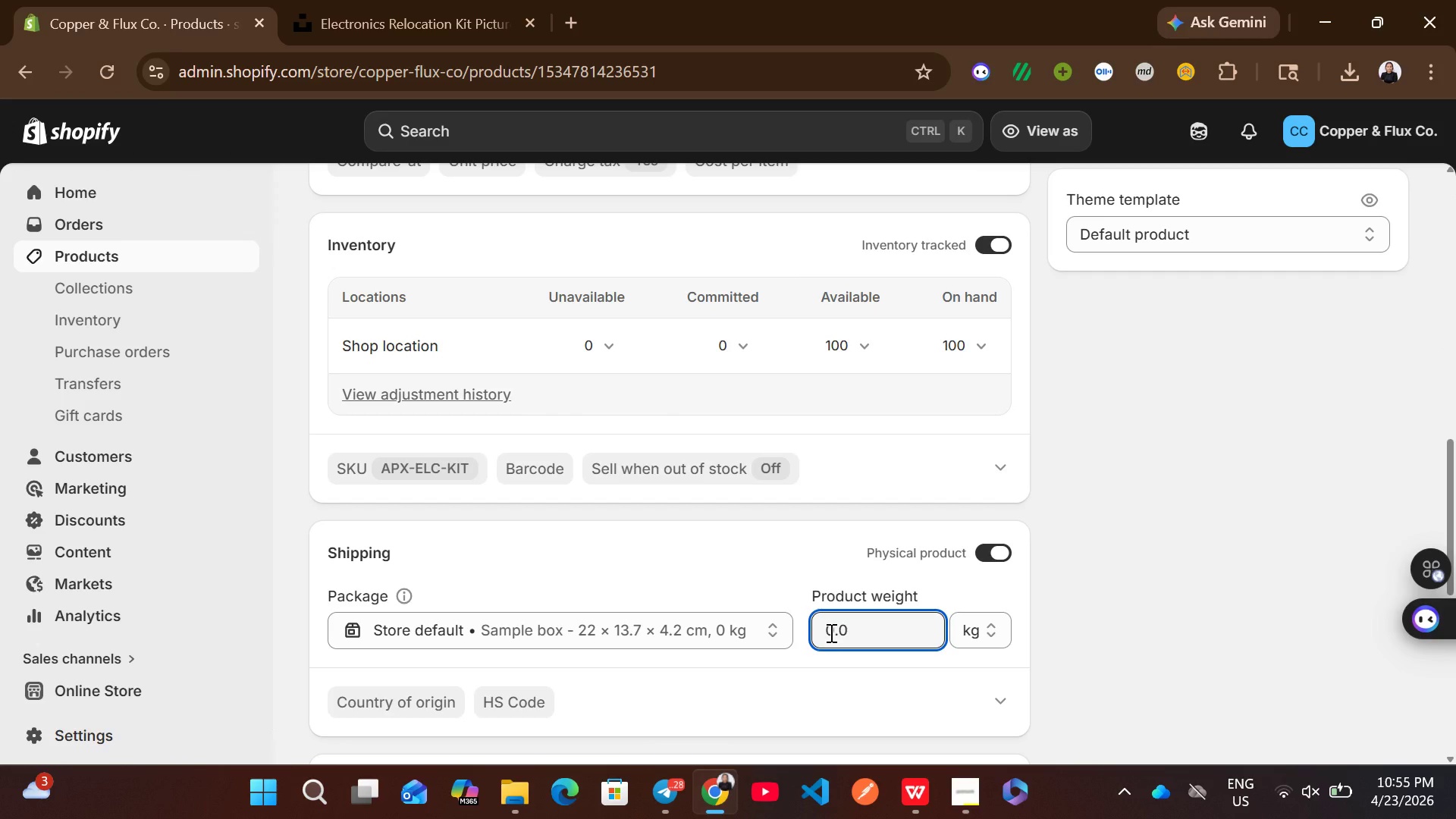 
key(ArrowRight)
 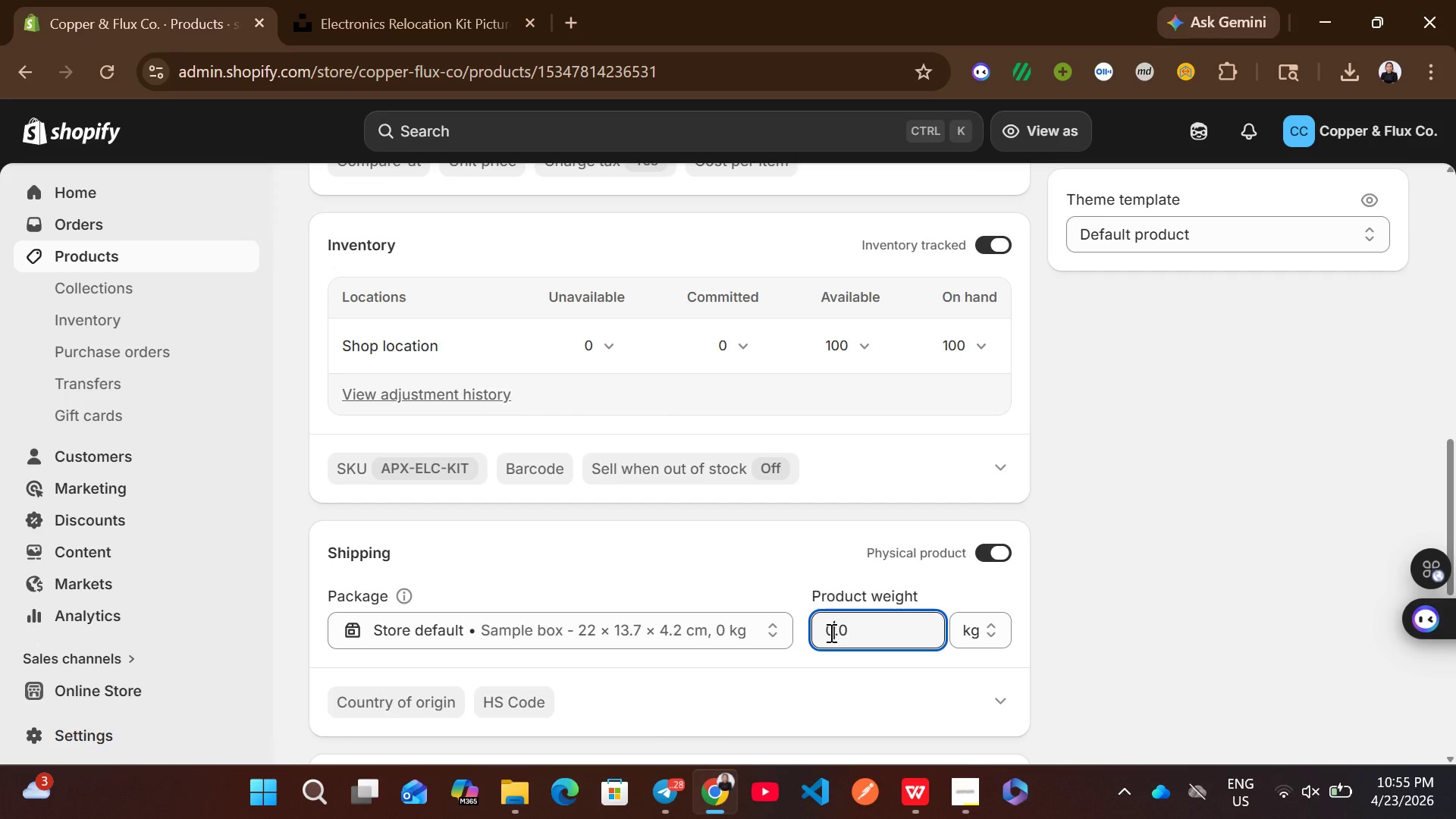 
key(Backspace)
type(600-)
 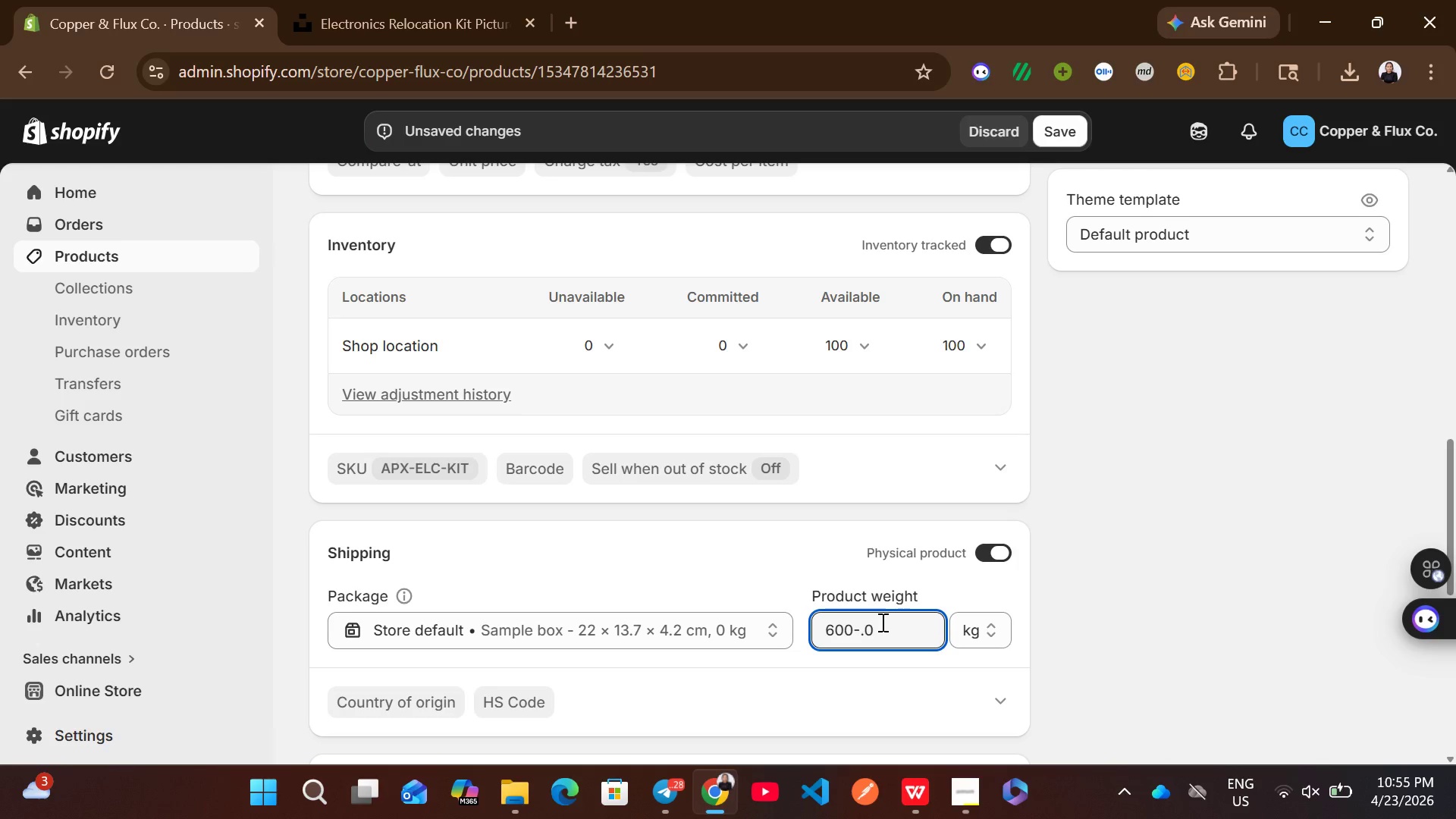 
key(Backspace)
 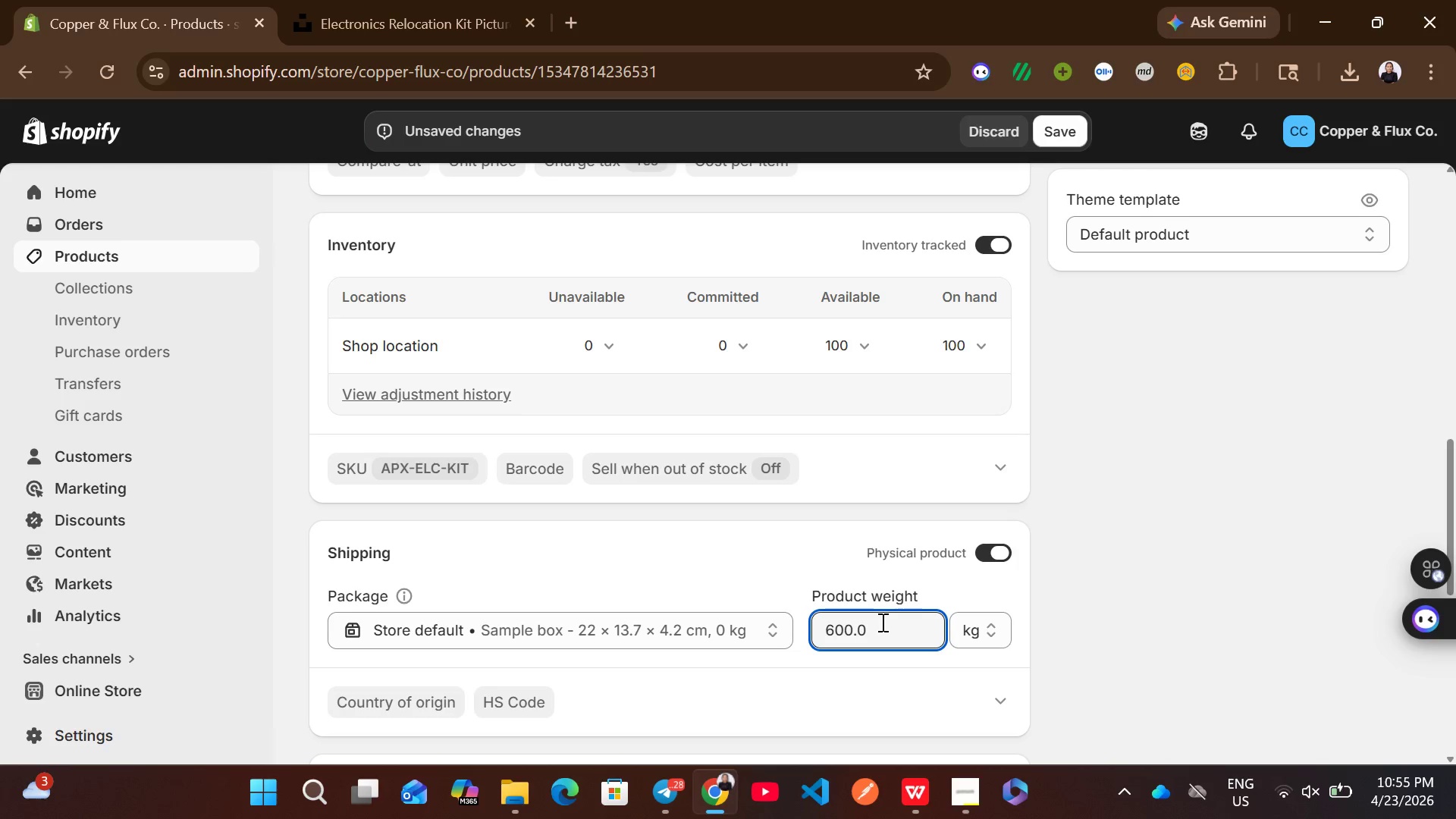 
key(0)
 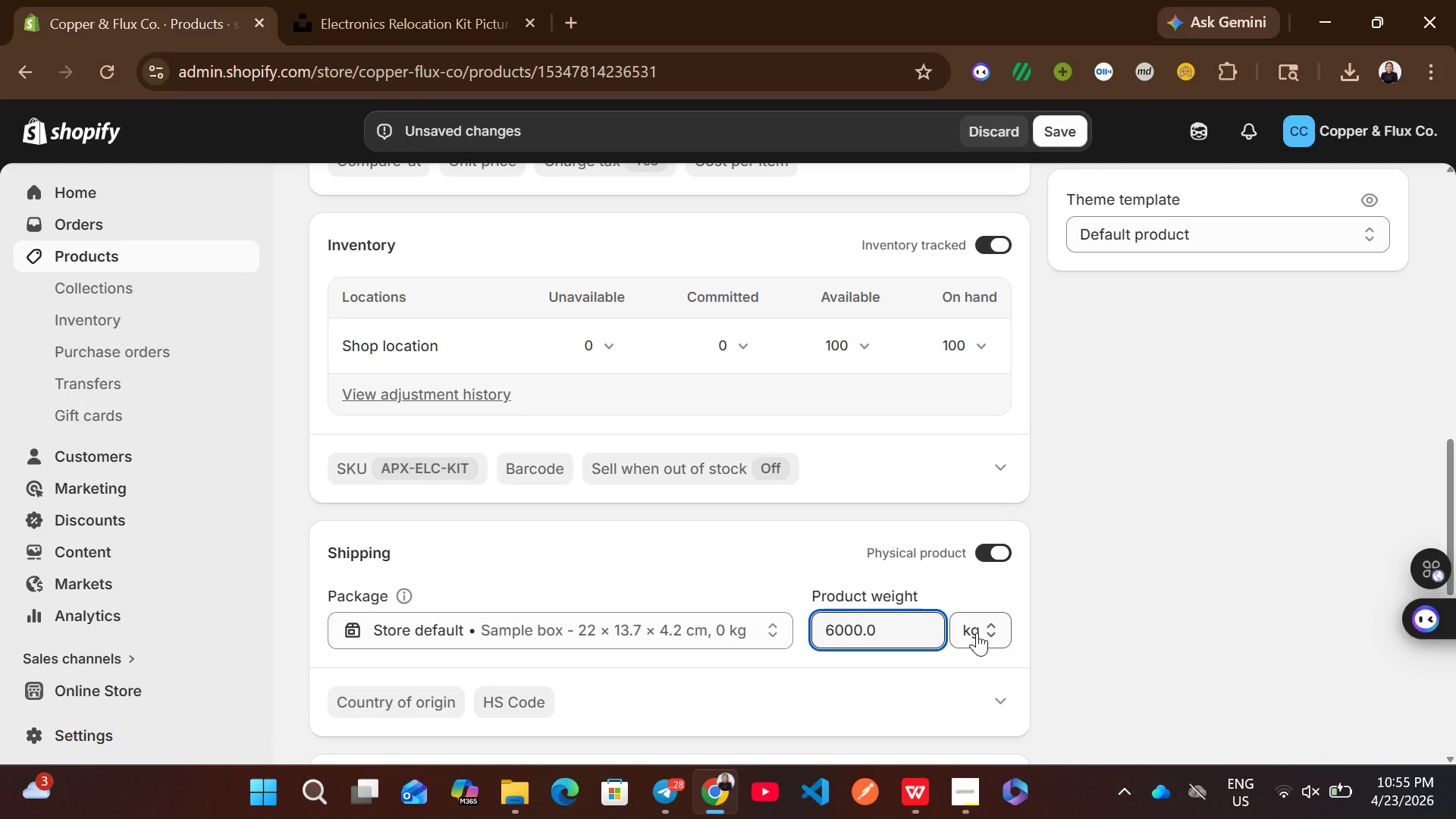 
left_click([977, 631])
 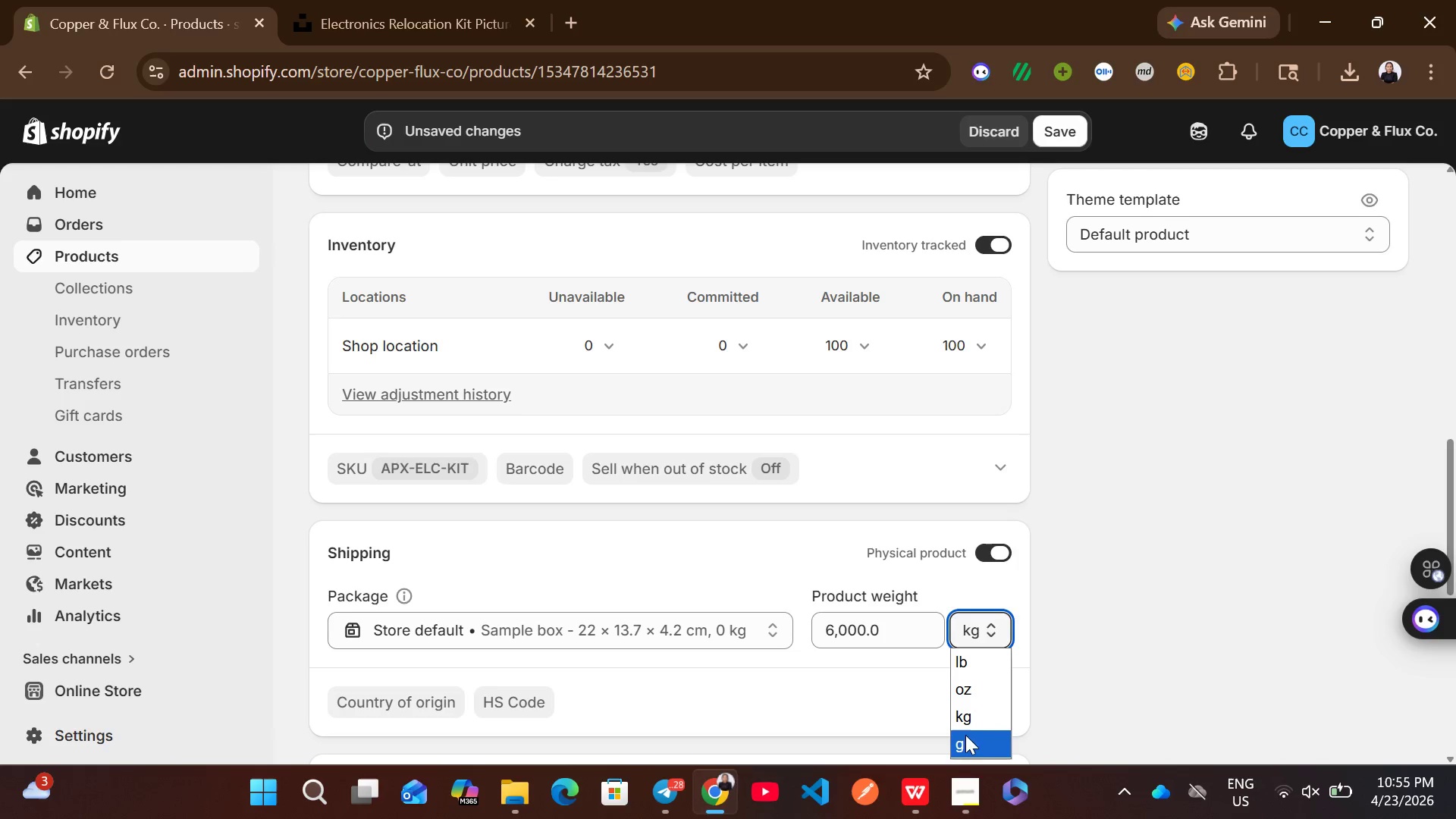 
left_click([962, 742])
 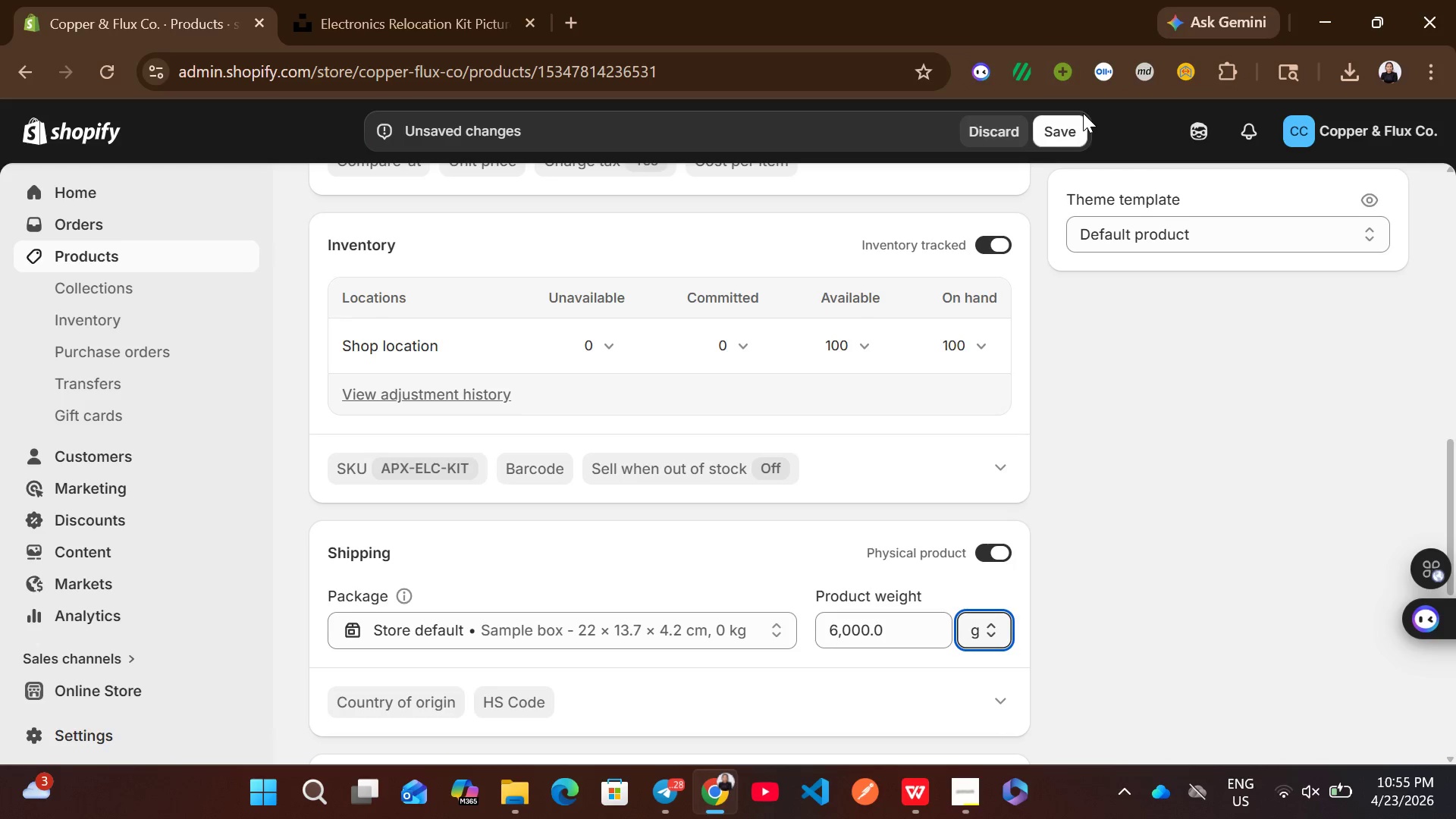 
left_click([1066, 131])
 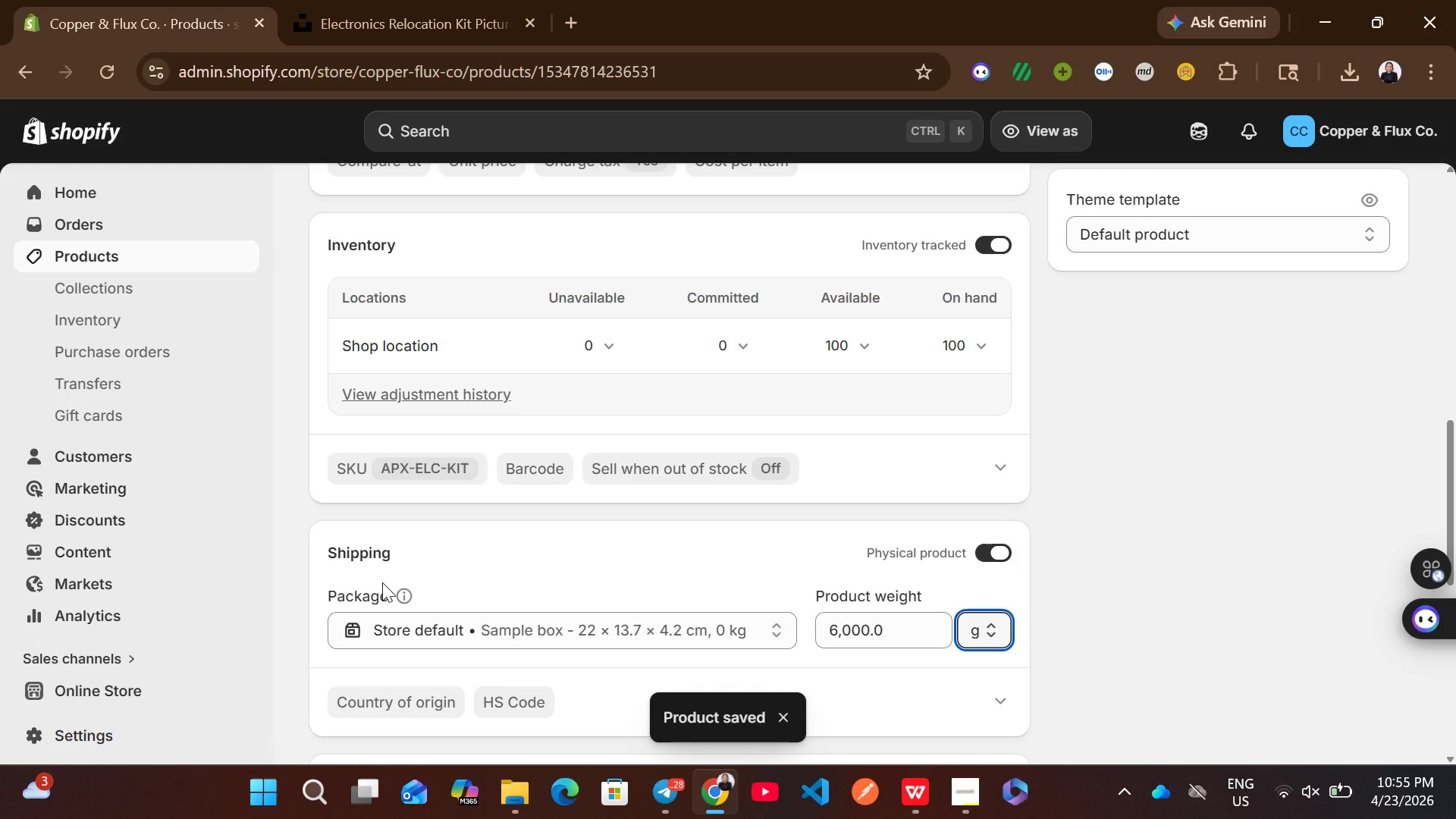 
wait(20.73)
 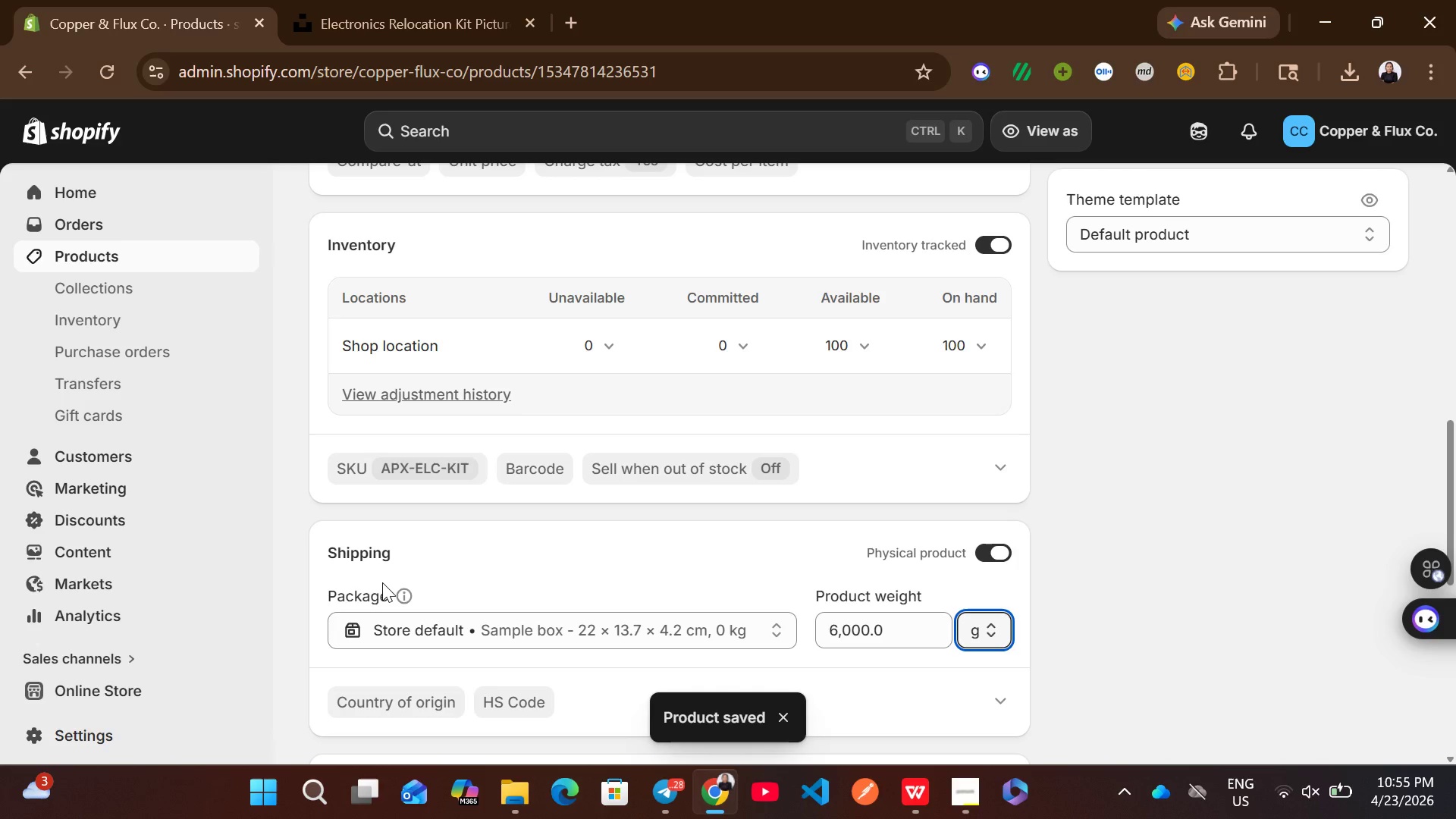 
left_click([168, 263])
 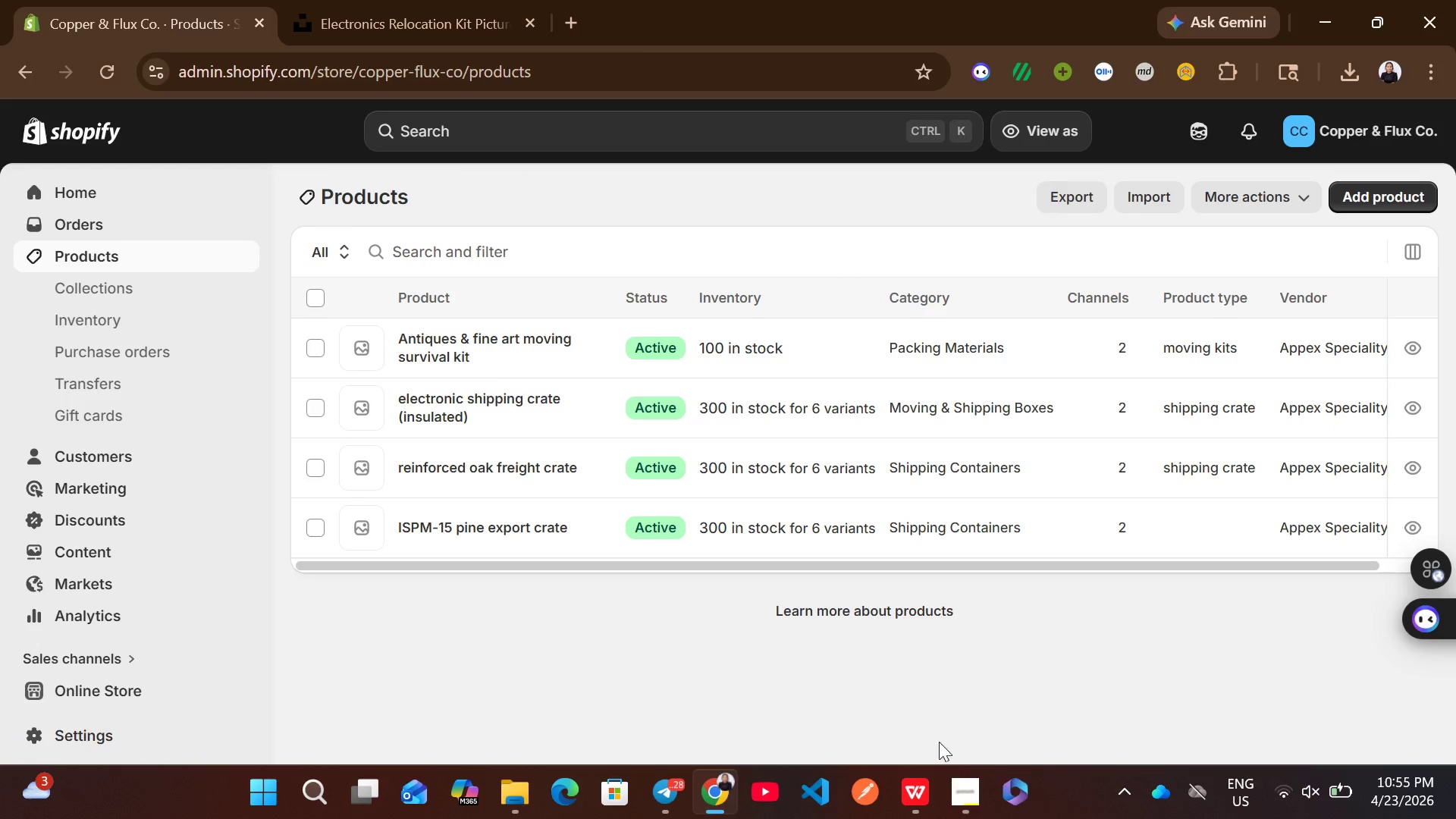 
left_click([954, 785])